 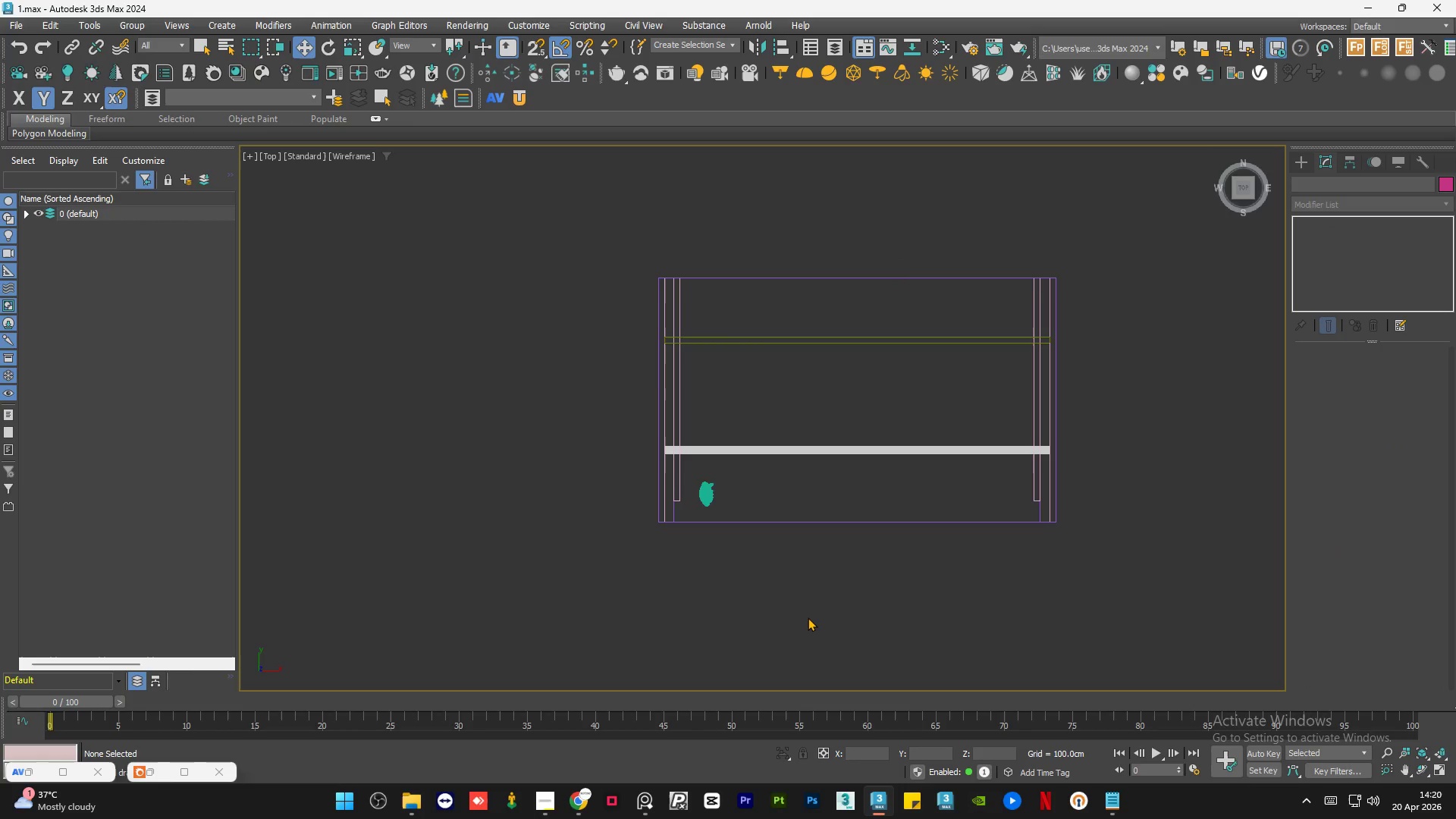 
key(F3)
 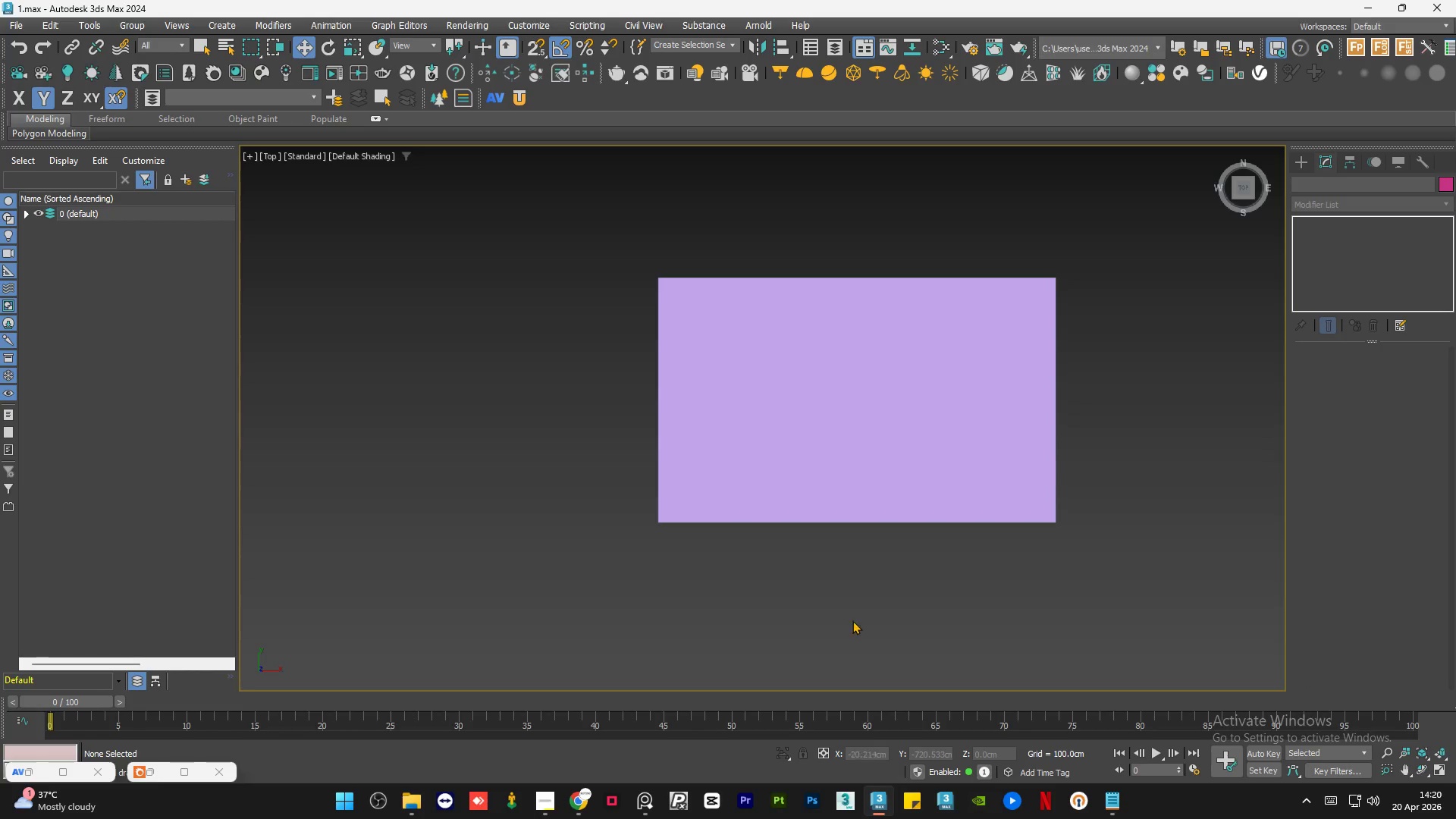 
key(Alt+AltLeft)
 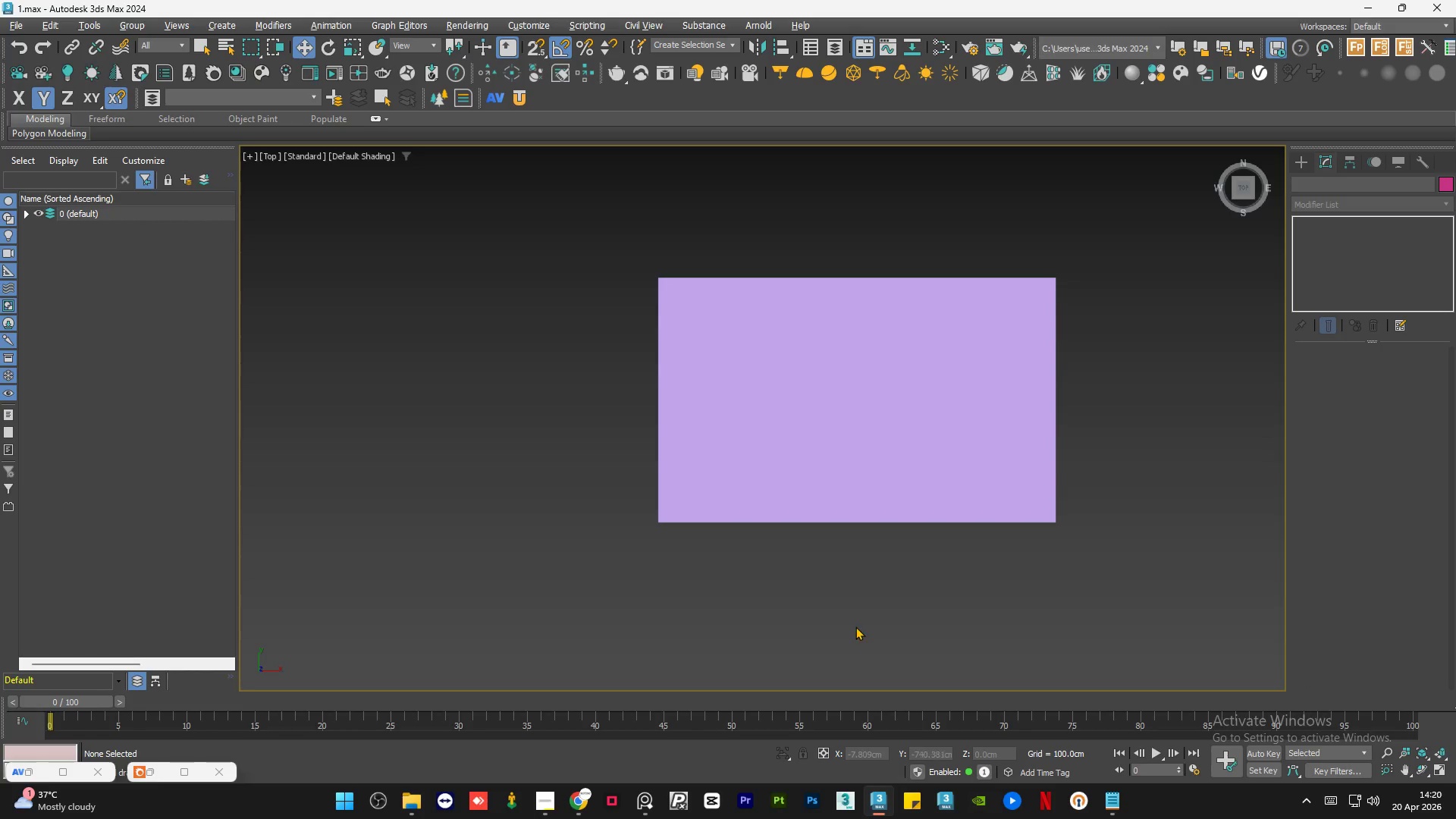 
hold_key(key=AltLeft, duration=6.12)
 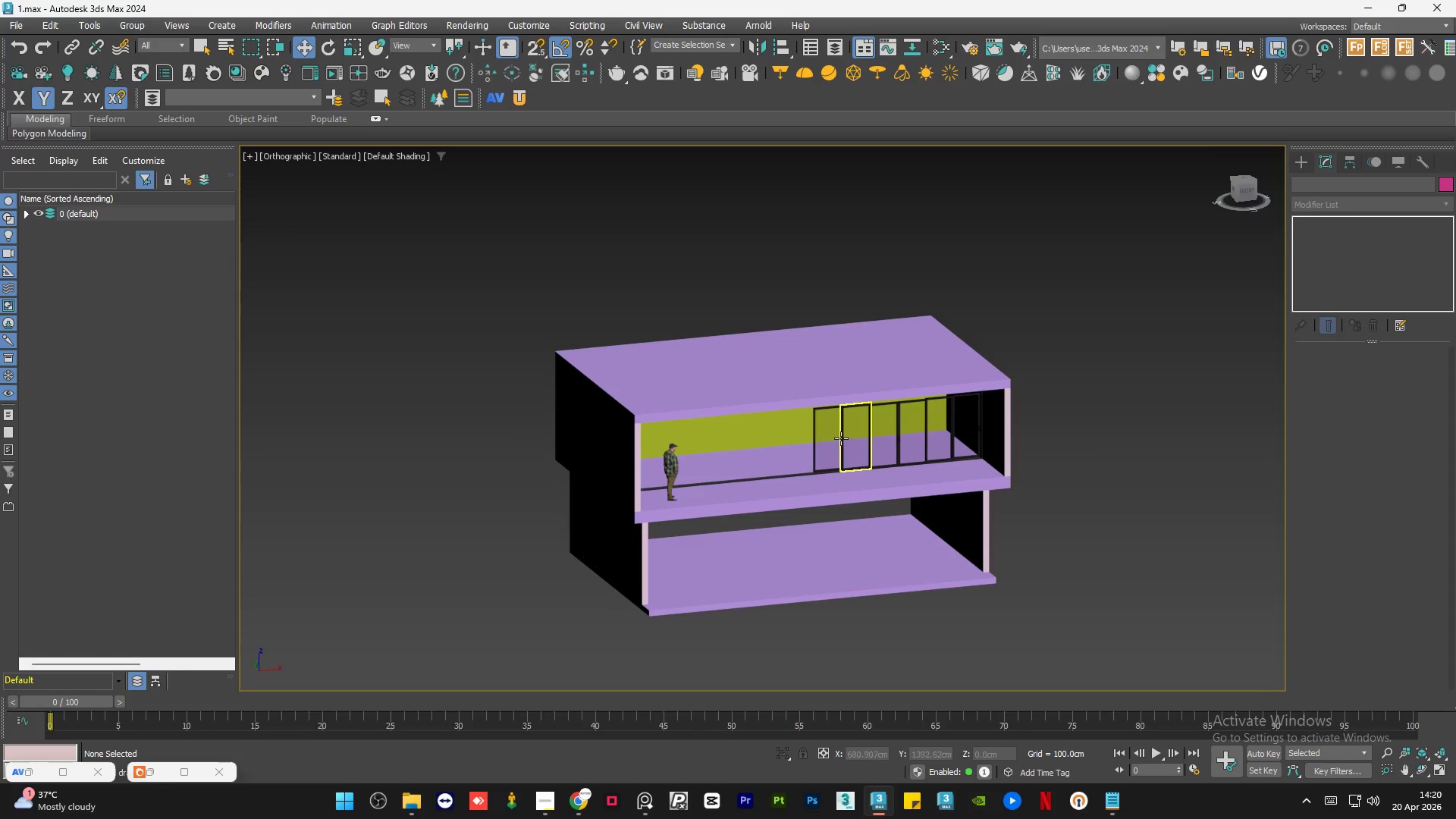 
left_click([832, 438])
 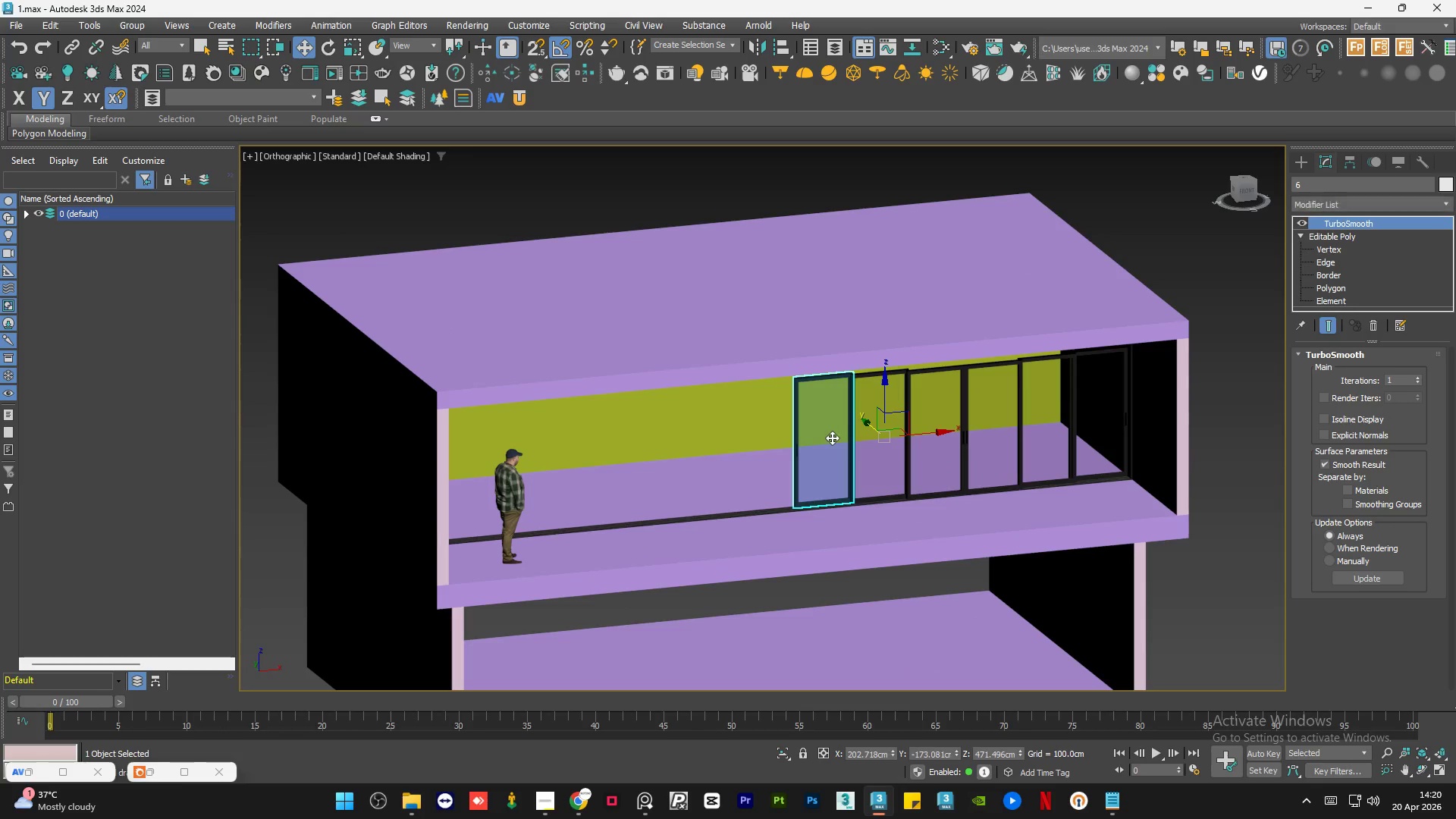 
scroll: coordinate [832, 438], scroll_direction: up, amount: 2.0
 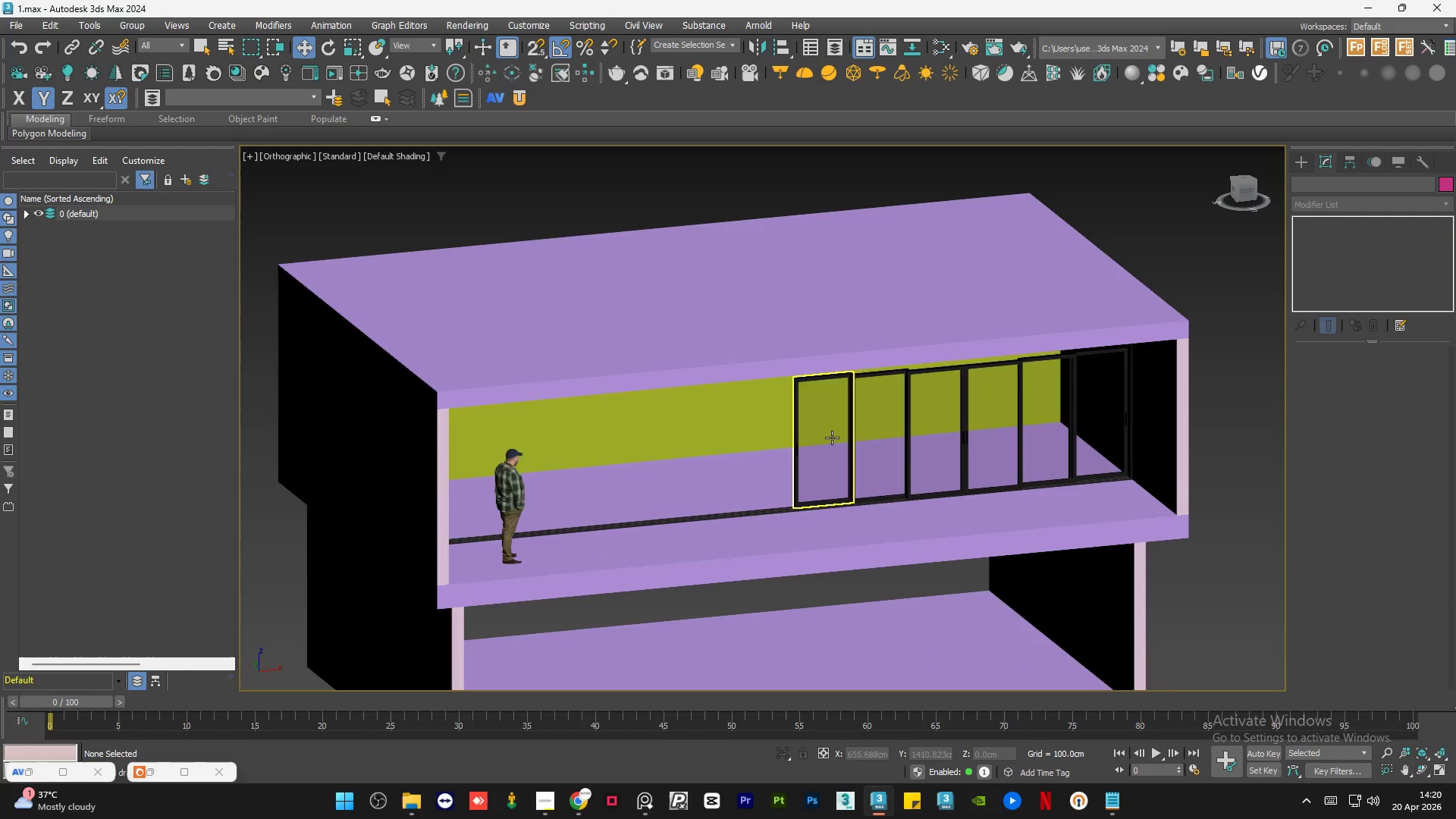 
hold_key(key=ControlLeft, duration=0.5)
left_click([864, 445])
 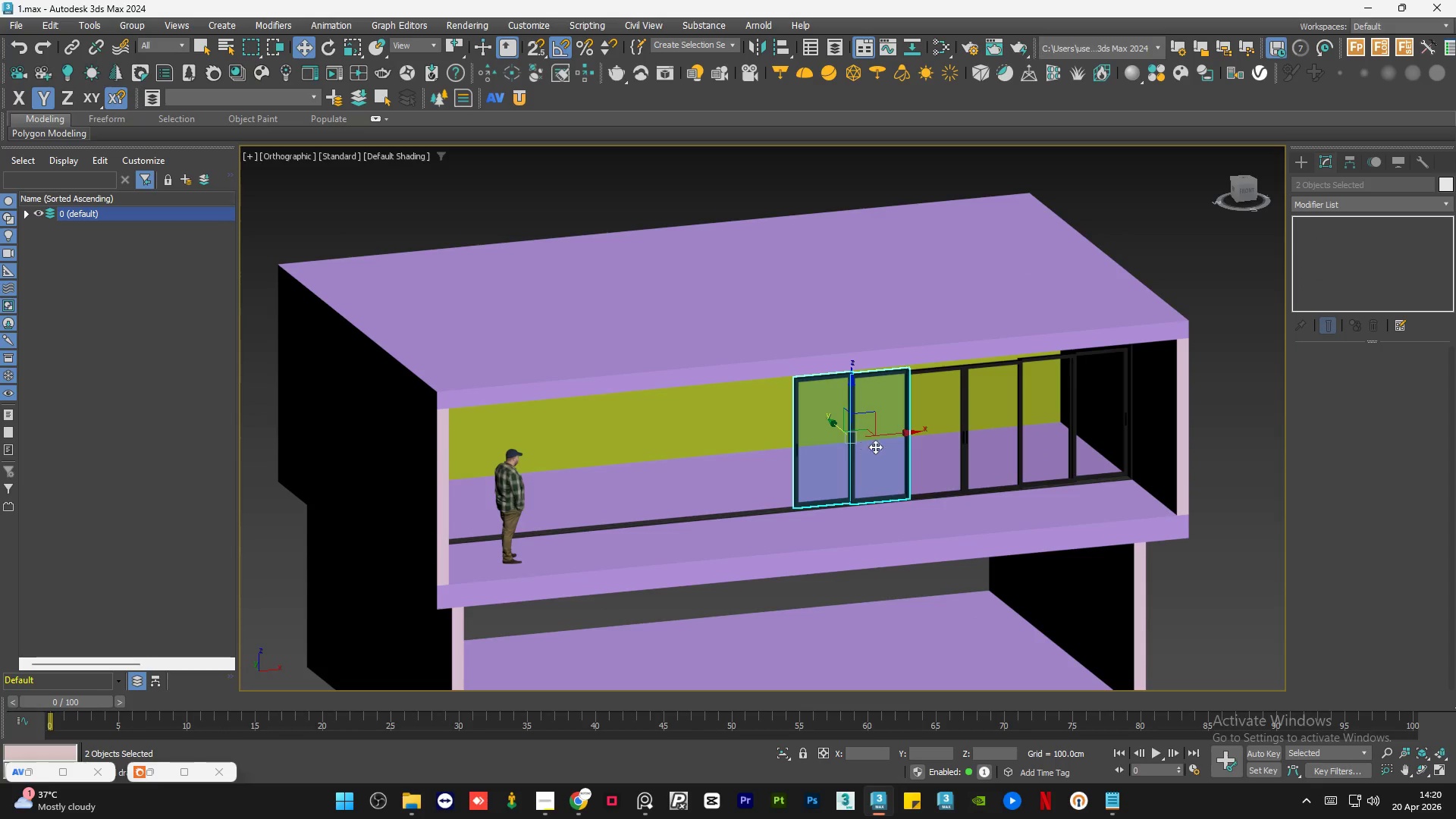 
hold_key(key=ControlLeft, duration=0.47)
double_click([962, 462])
 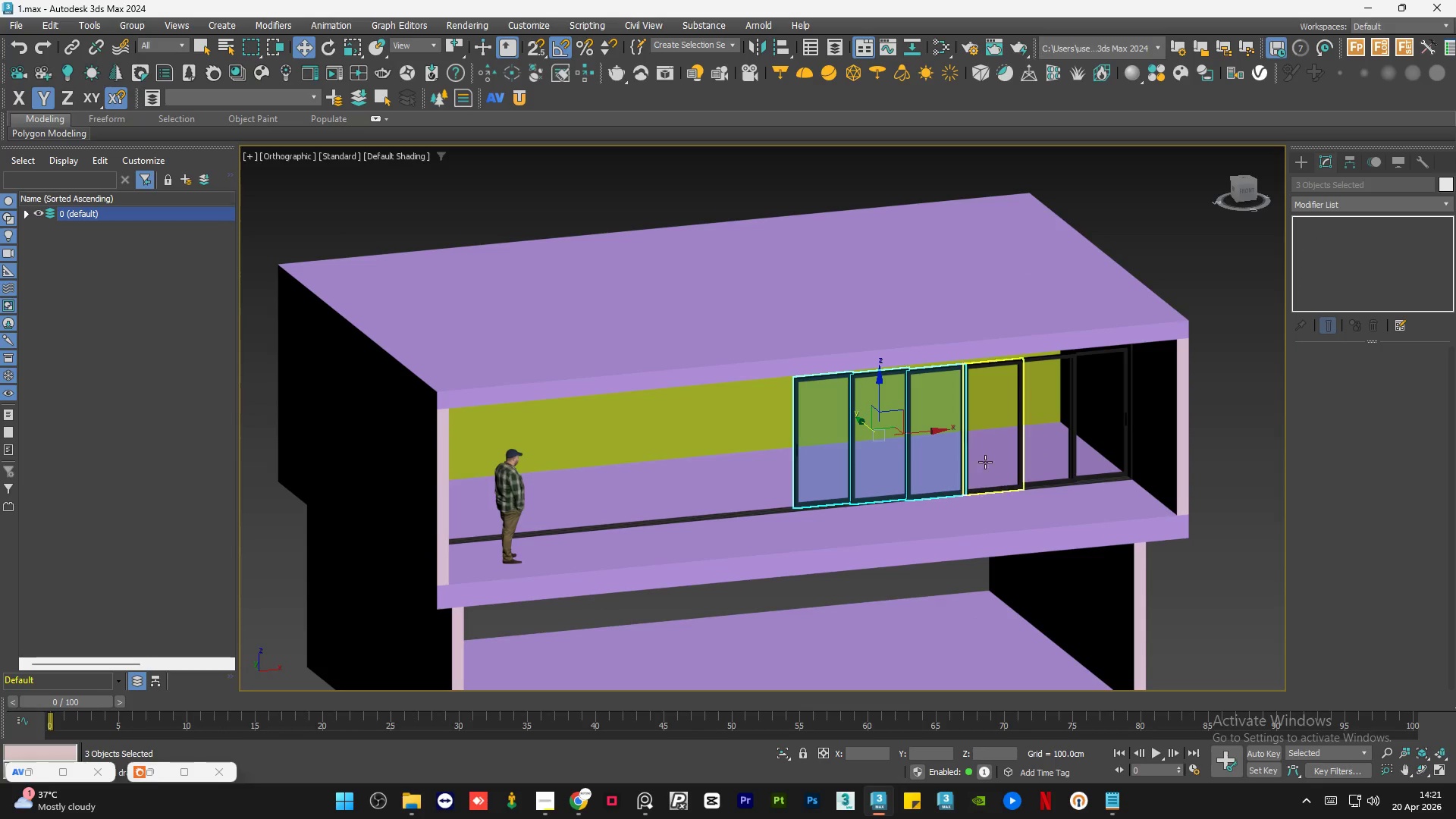 
hold_key(key=ControlLeft, duration=0.31)
left_click([987, 460])
 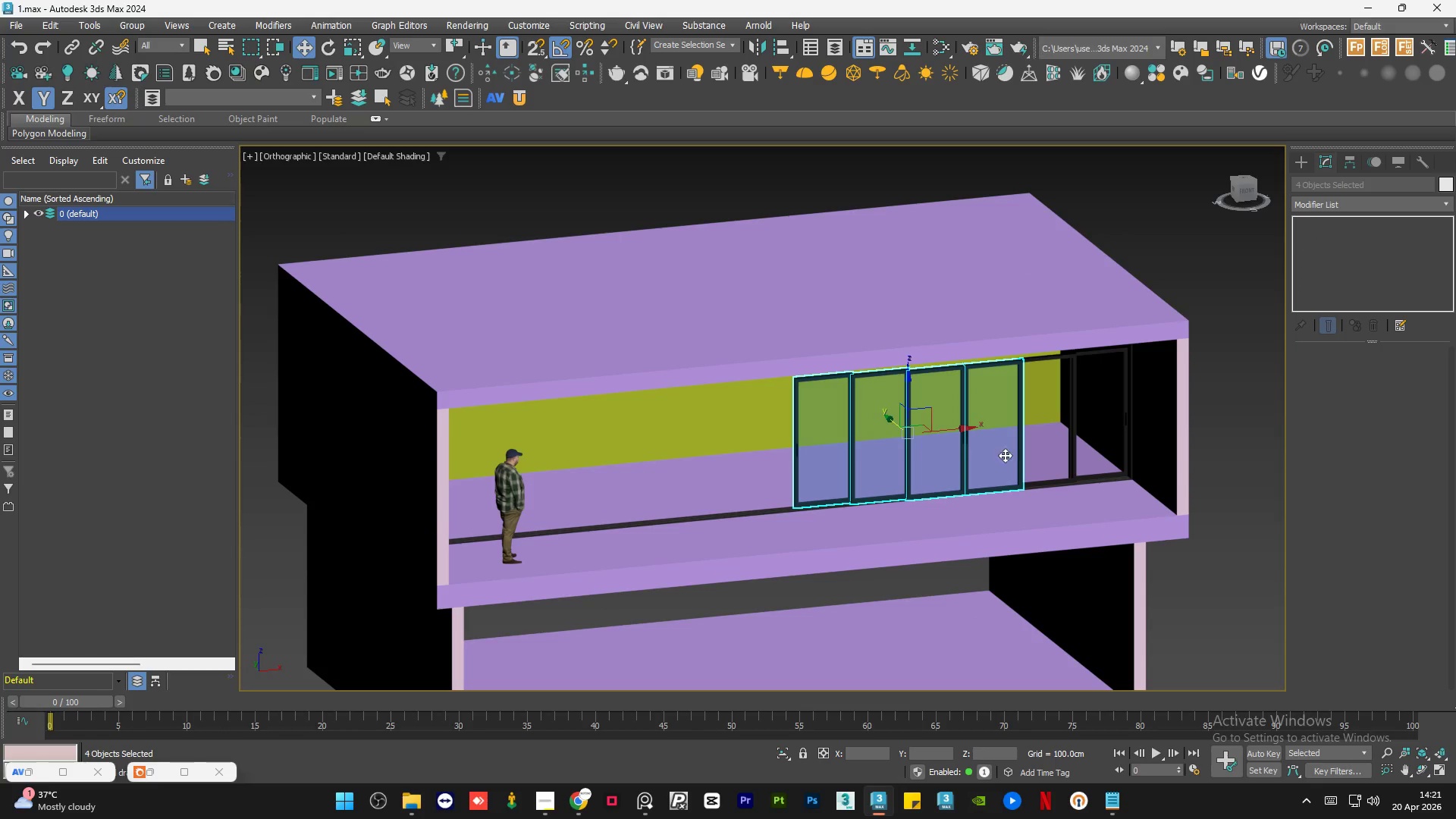 
hold_key(key=ControlLeft, duration=0.34)
 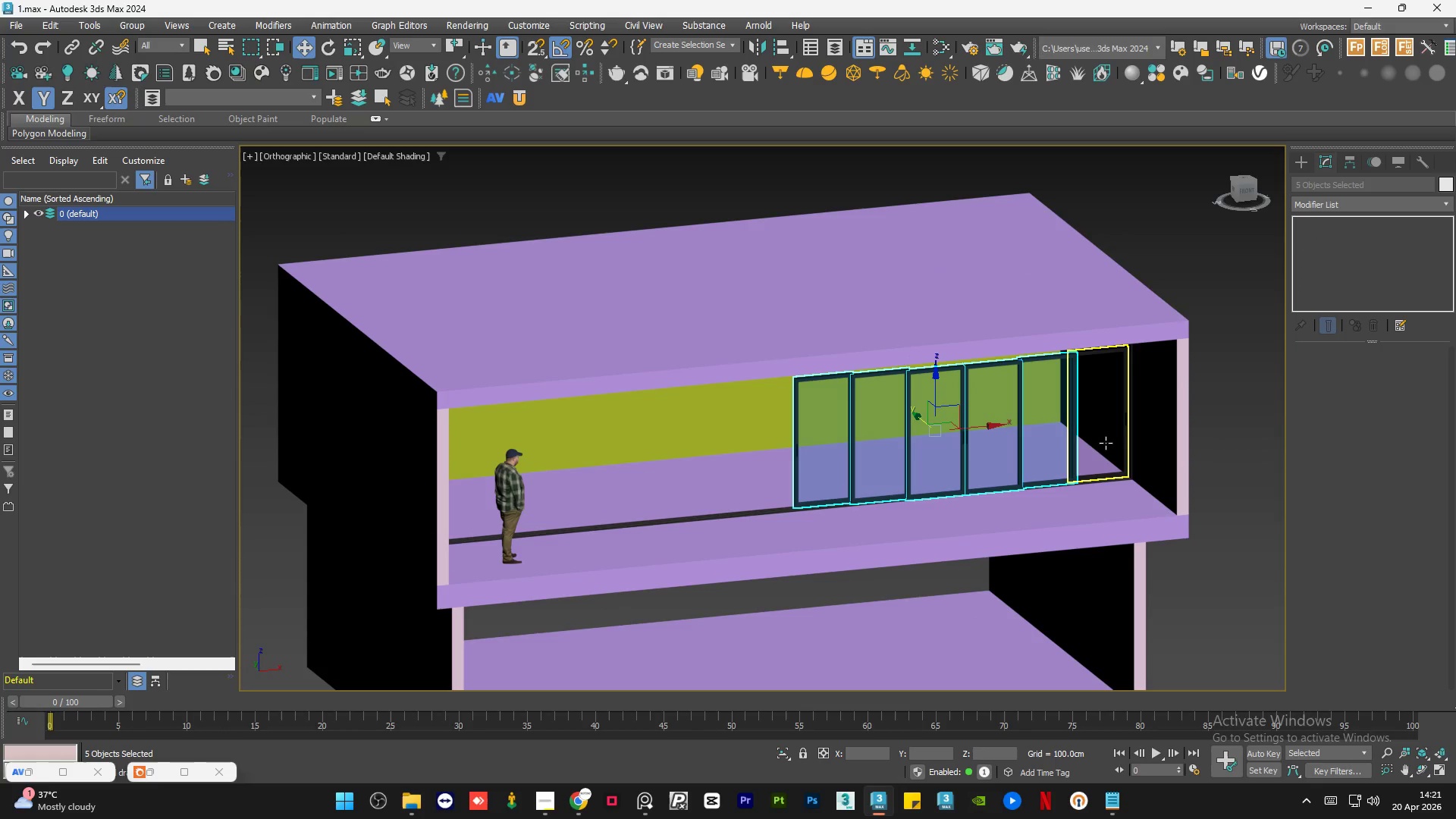 
hold_key(key=ControlLeft, duration=0.34)
 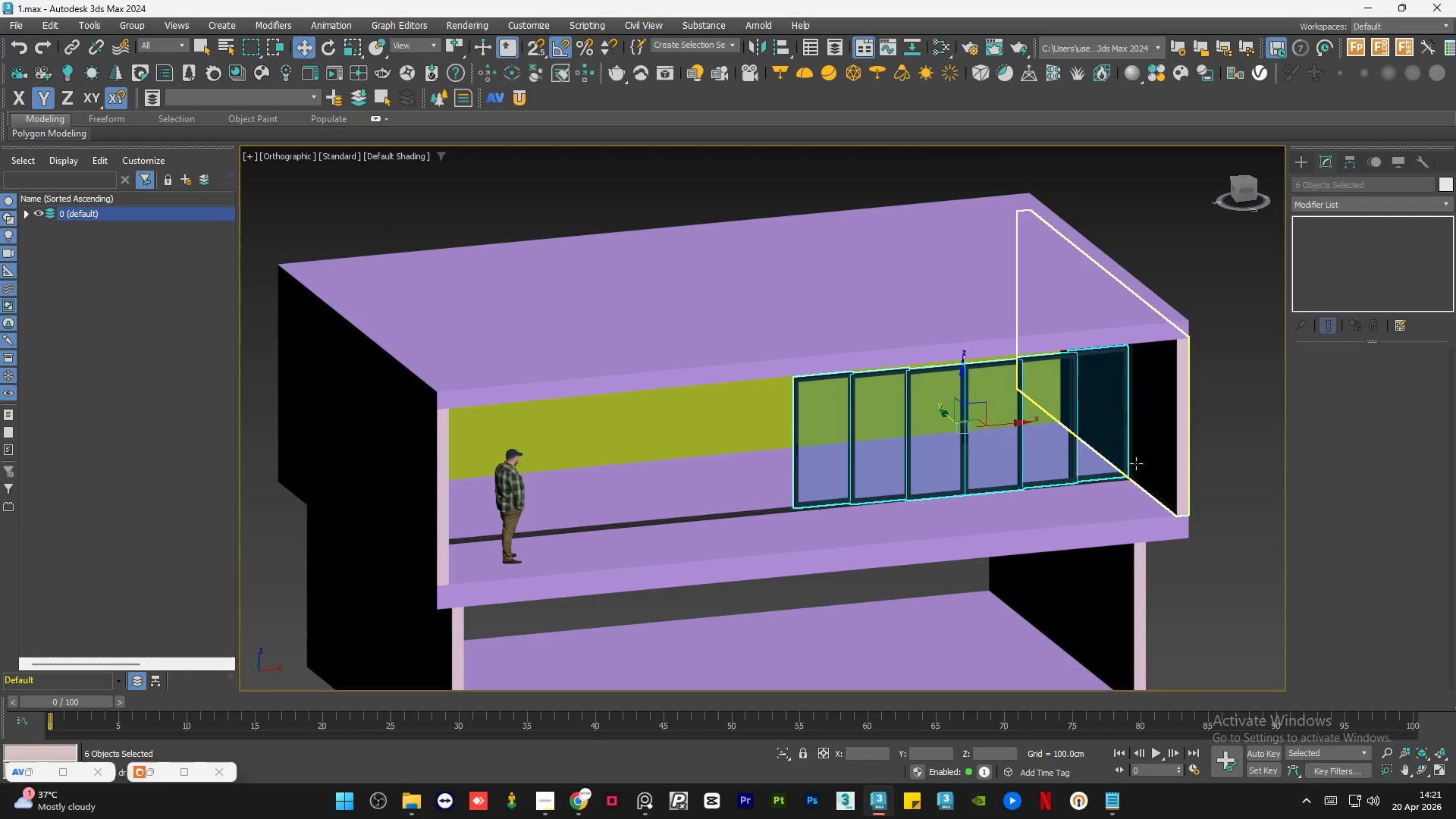 
hold_key(key=ControlLeft, duration=0.47)
left_click([1129, 480])
 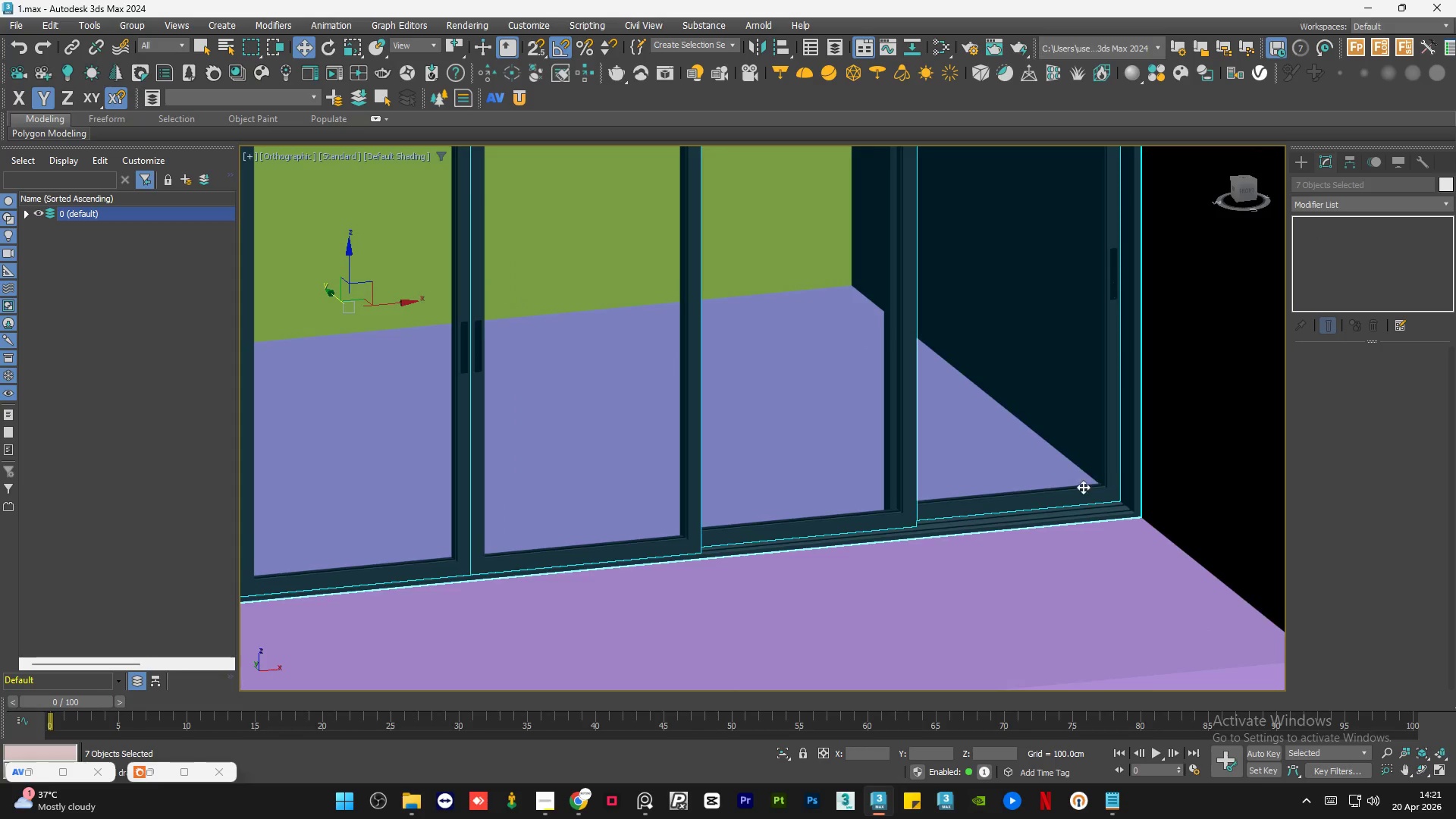 
scroll: coordinate [1129, 467], scroll_direction: up, amount: 4.0
 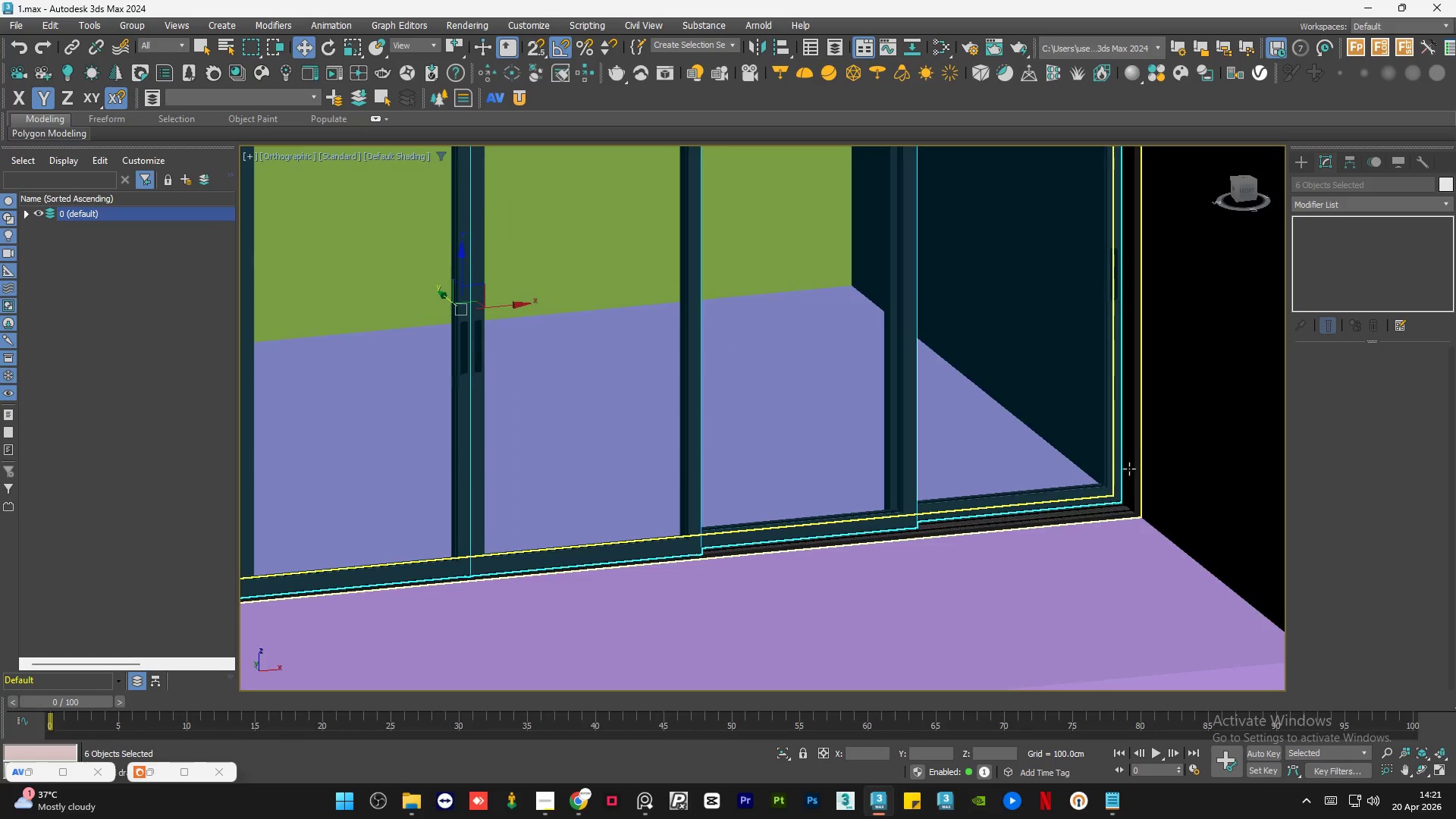 
hold_key(key=AltLeft, duration=0.56)
 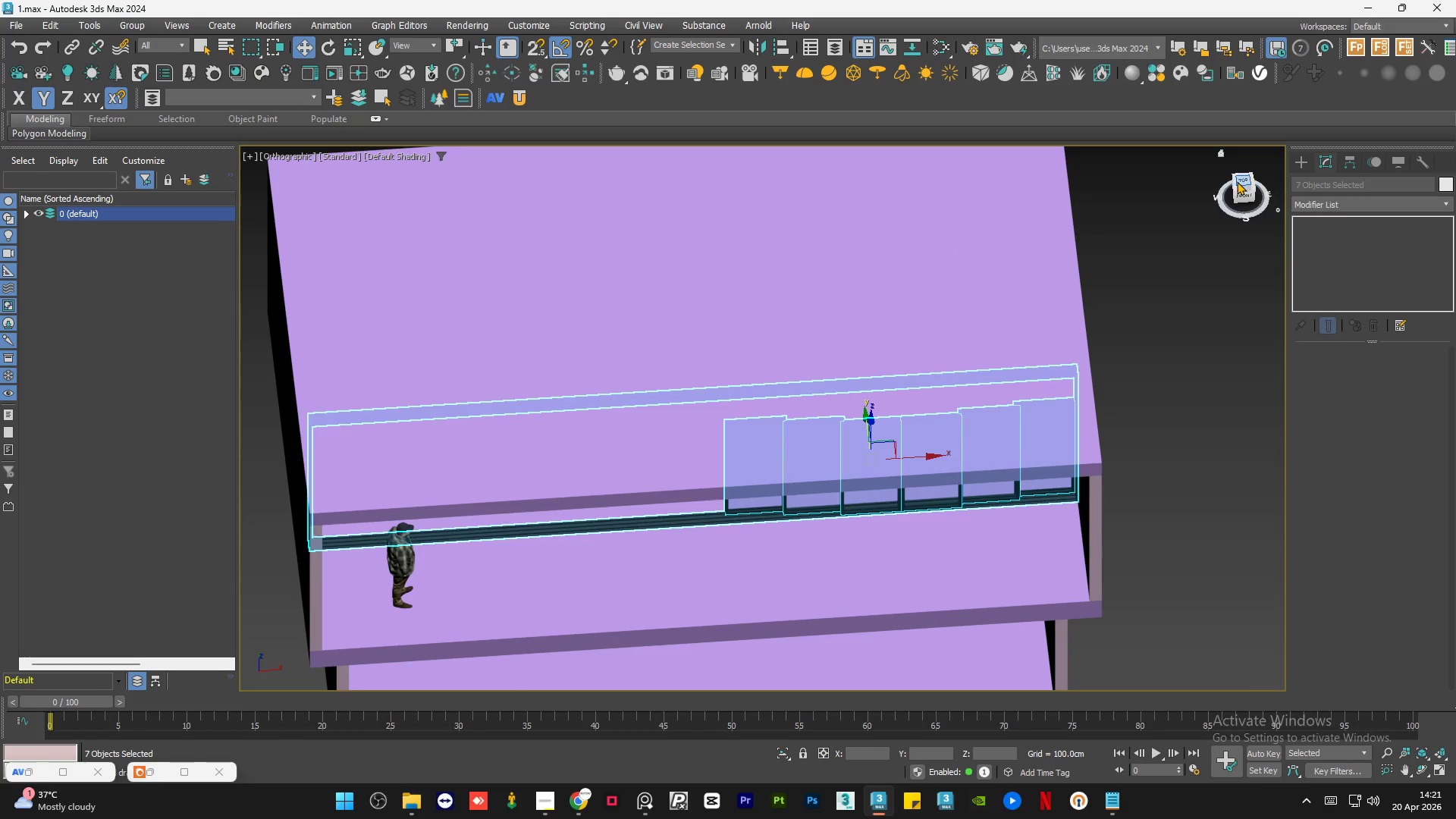 
scroll: coordinate [1043, 513], scroll_direction: down, amount: 4.0
 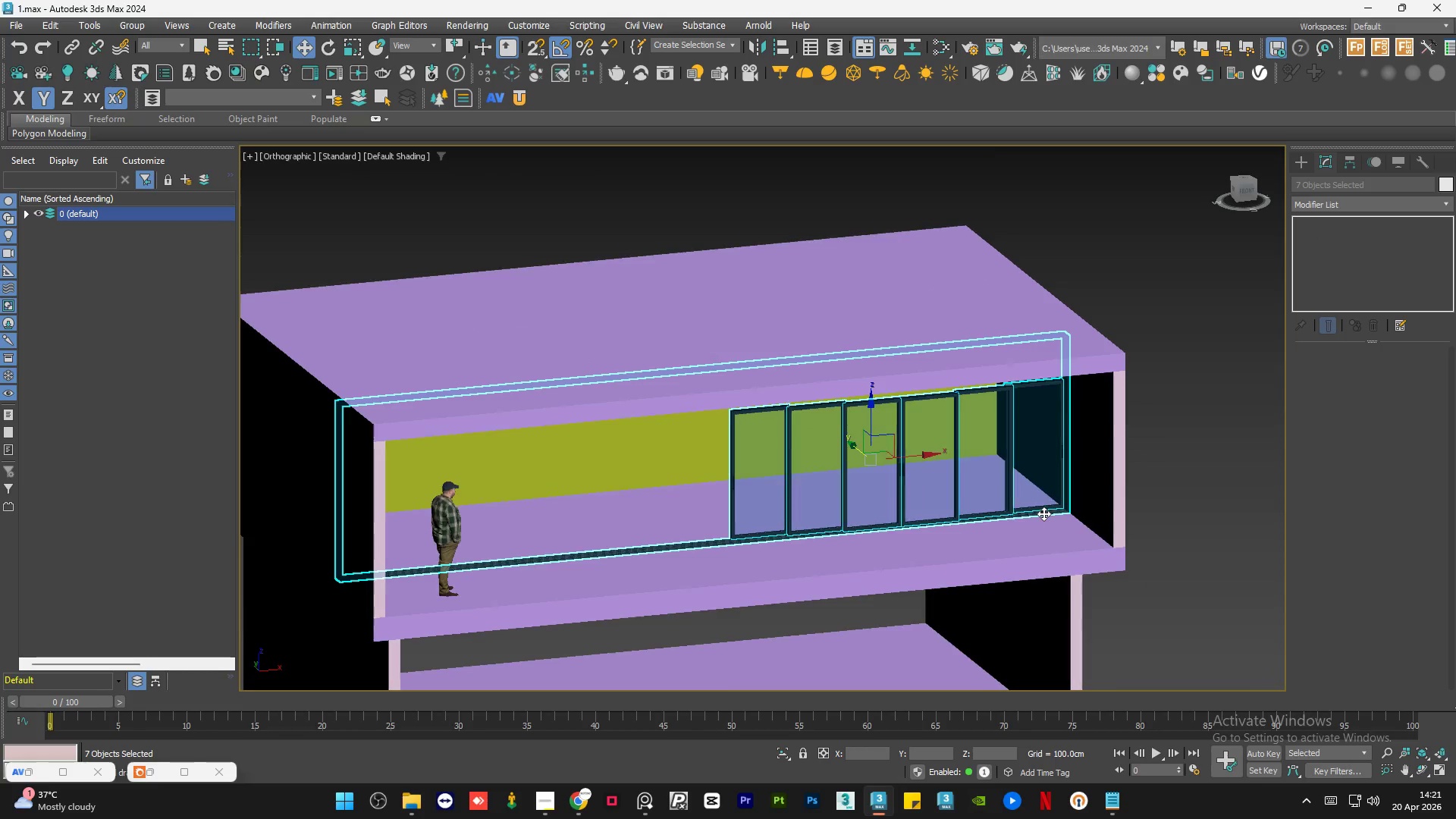 
left_click([1237, 181])
 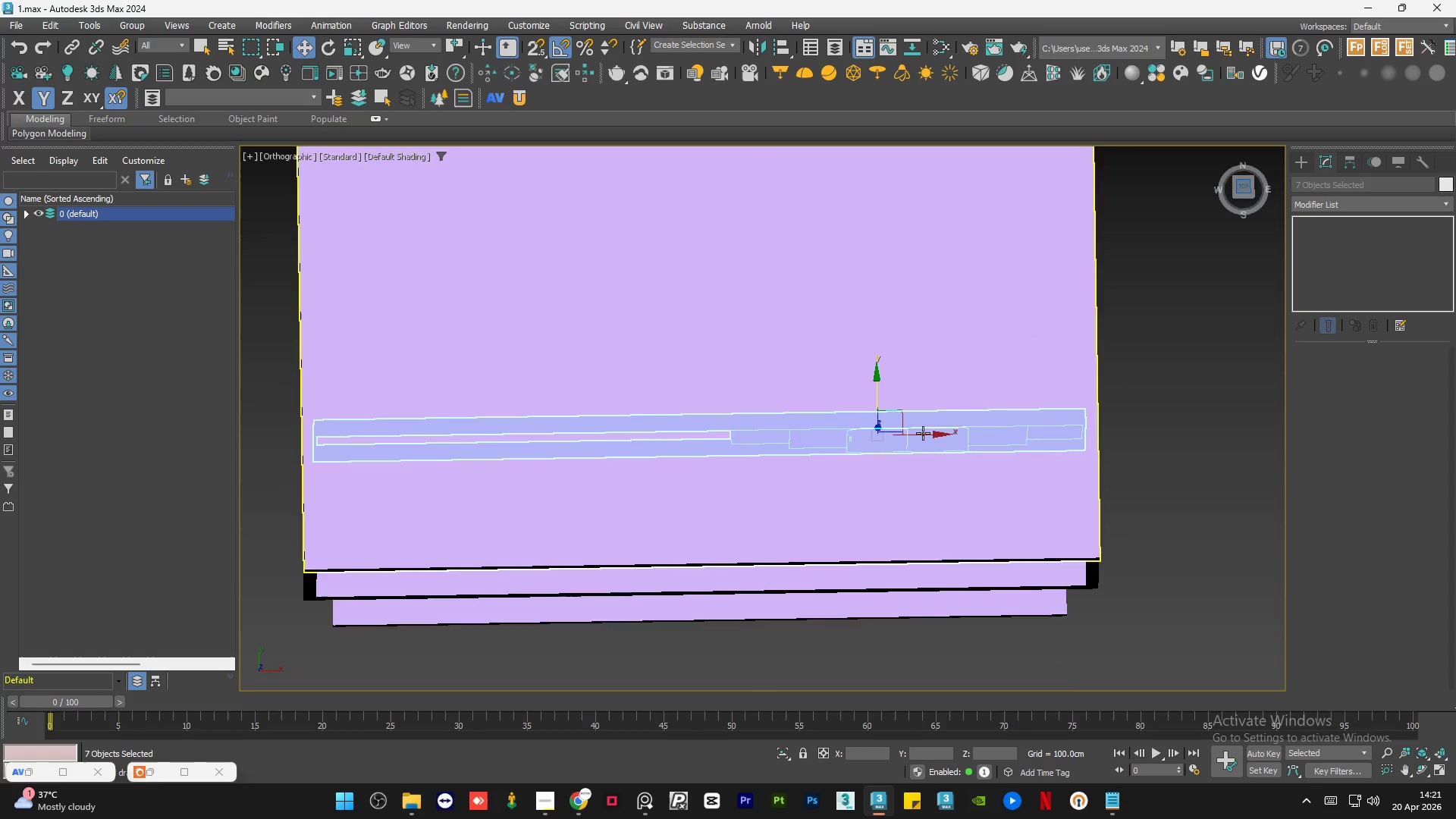 
key(F3)
 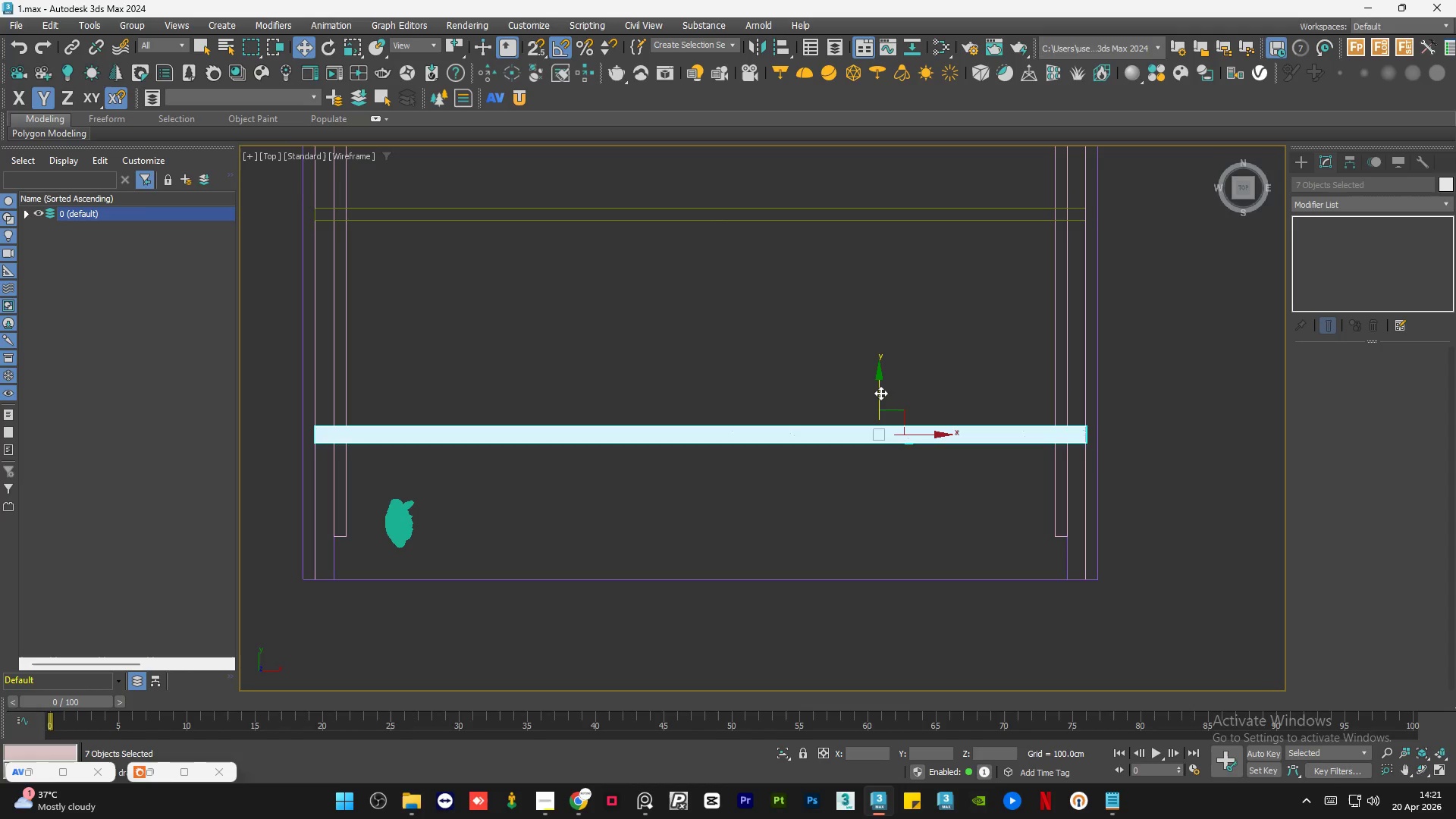 
left_click_drag(start_coordinate=[879, 392], to_coordinate=[891, 412])
 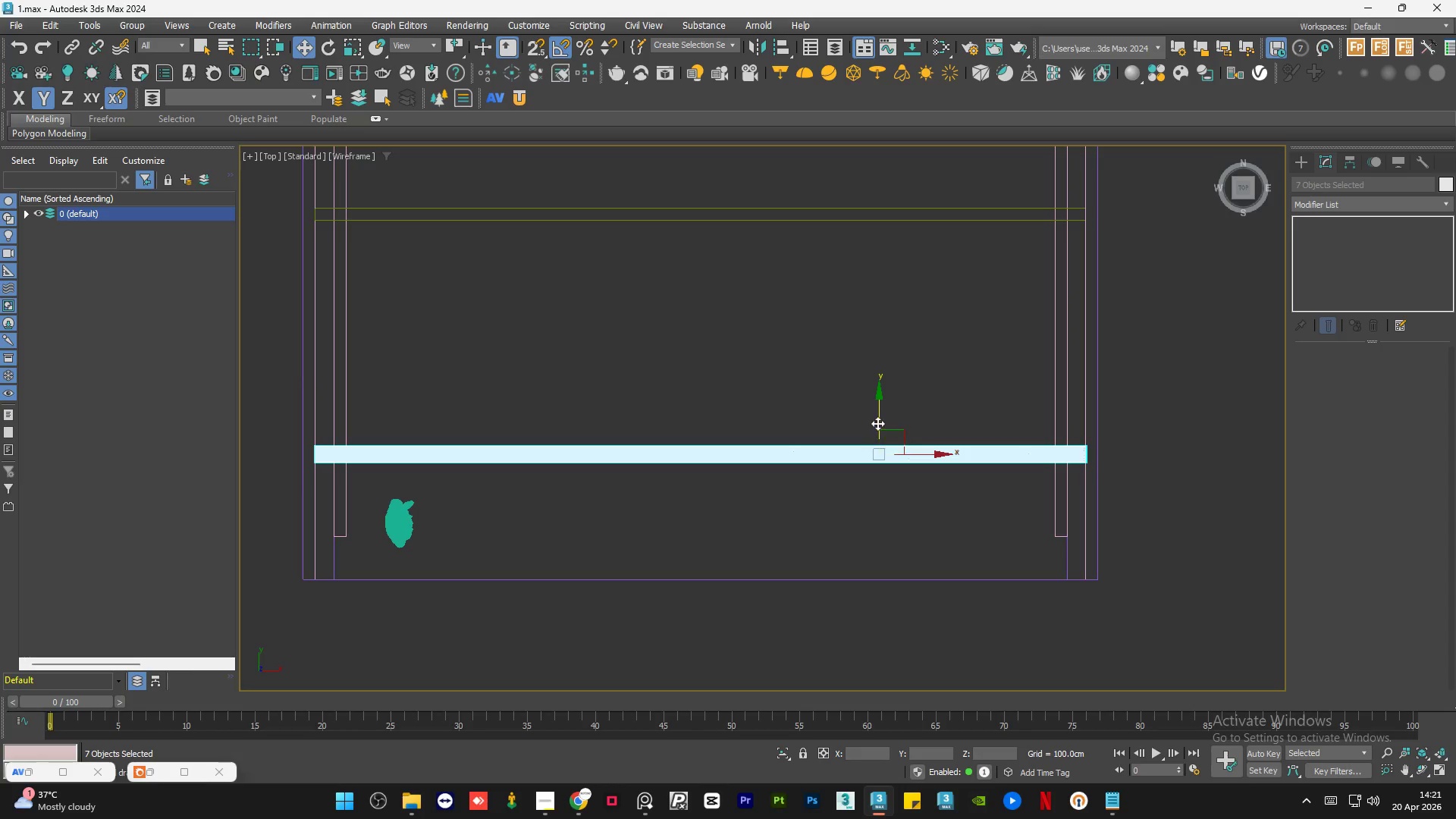 
left_click_drag(start_coordinate=[879, 421], to_coordinate=[880, 410])
 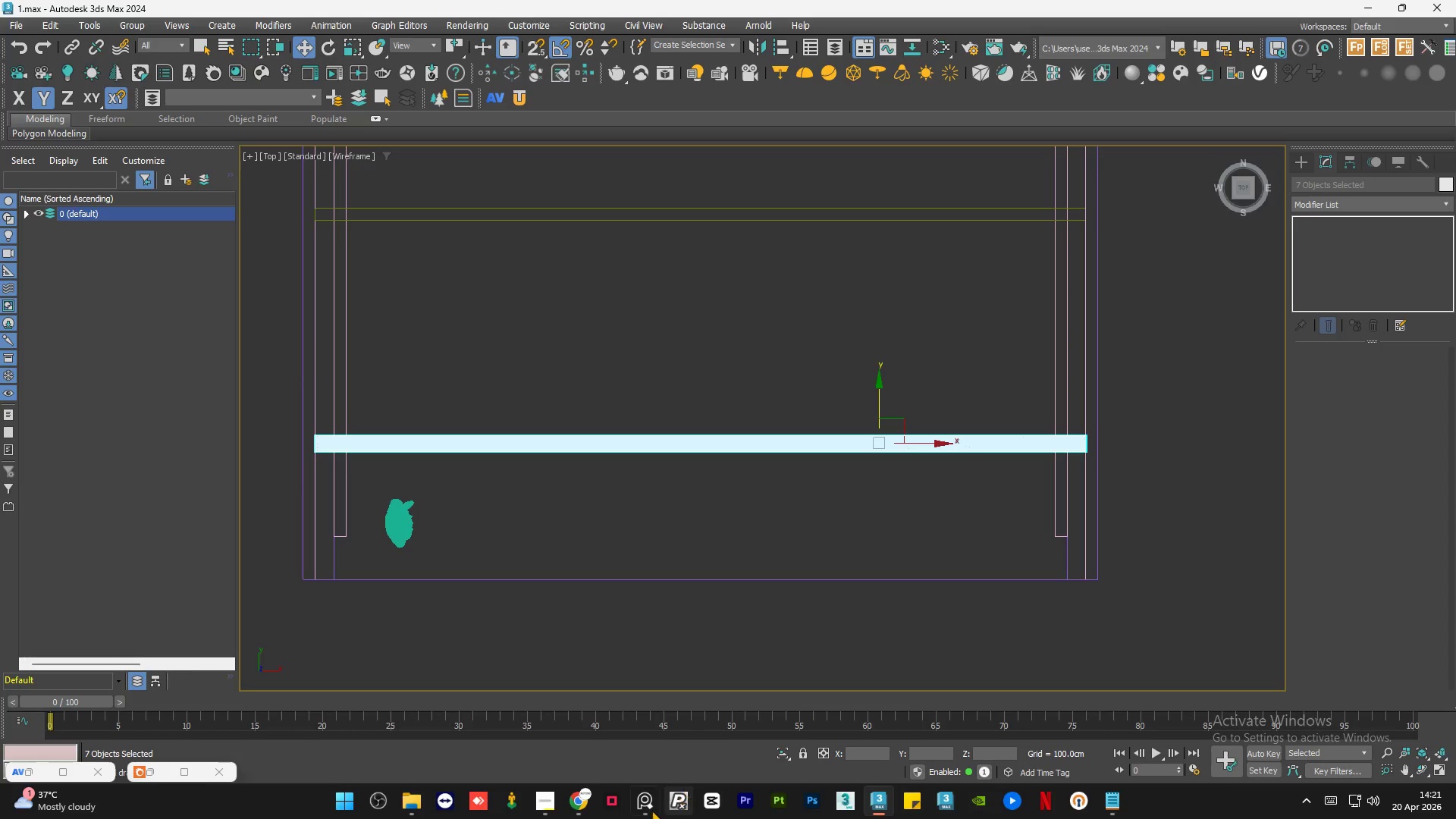 
left_click([651, 810])
 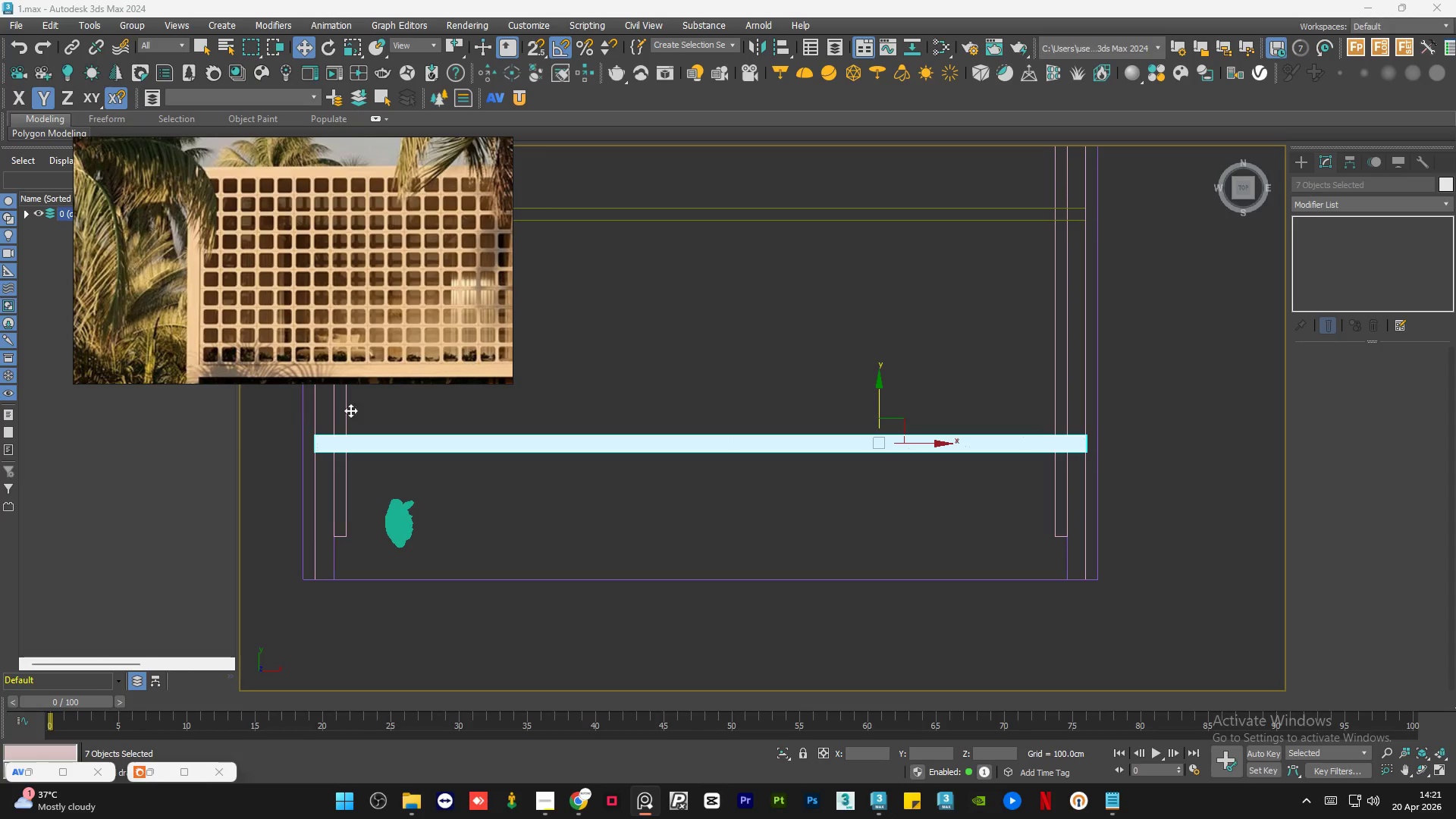 
scroll: coordinate [220, 206], scroll_direction: down, amount: 3.0
 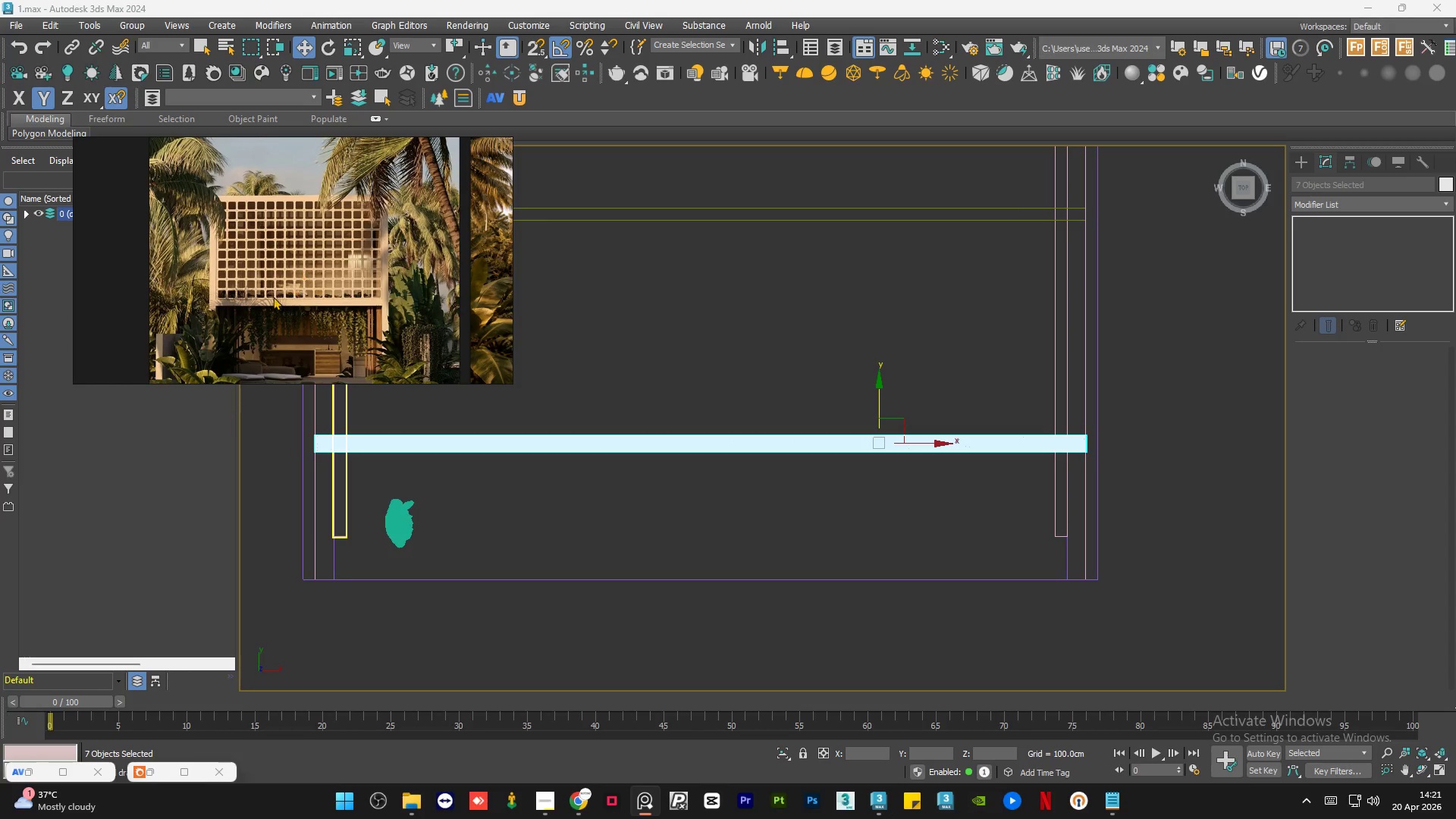 
scroll: coordinate [220, 302], scroll_direction: up, amount: 9.0
 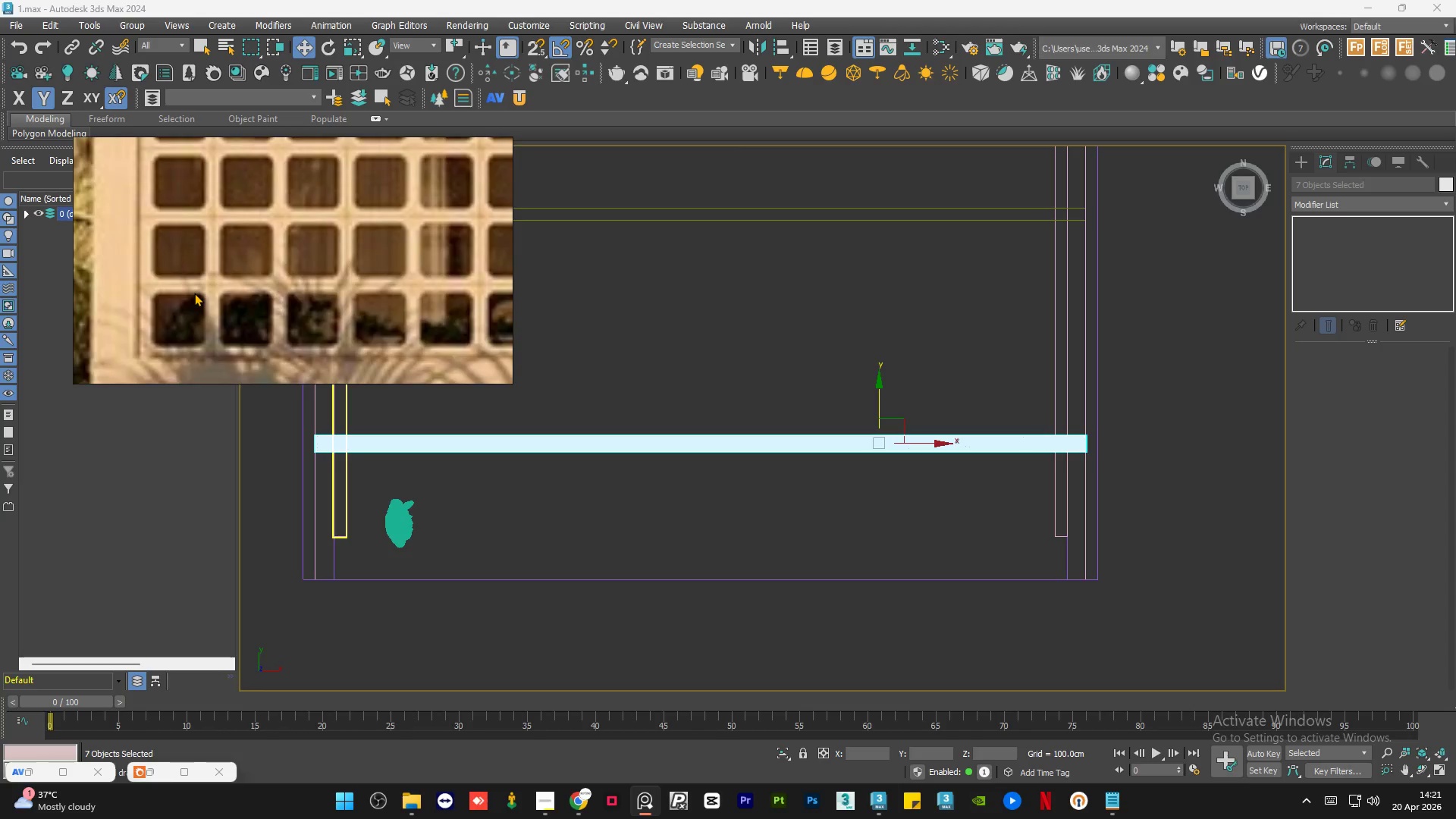 
scroll: coordinate [193, 293], scroll_direction: down, amount: 6.0
 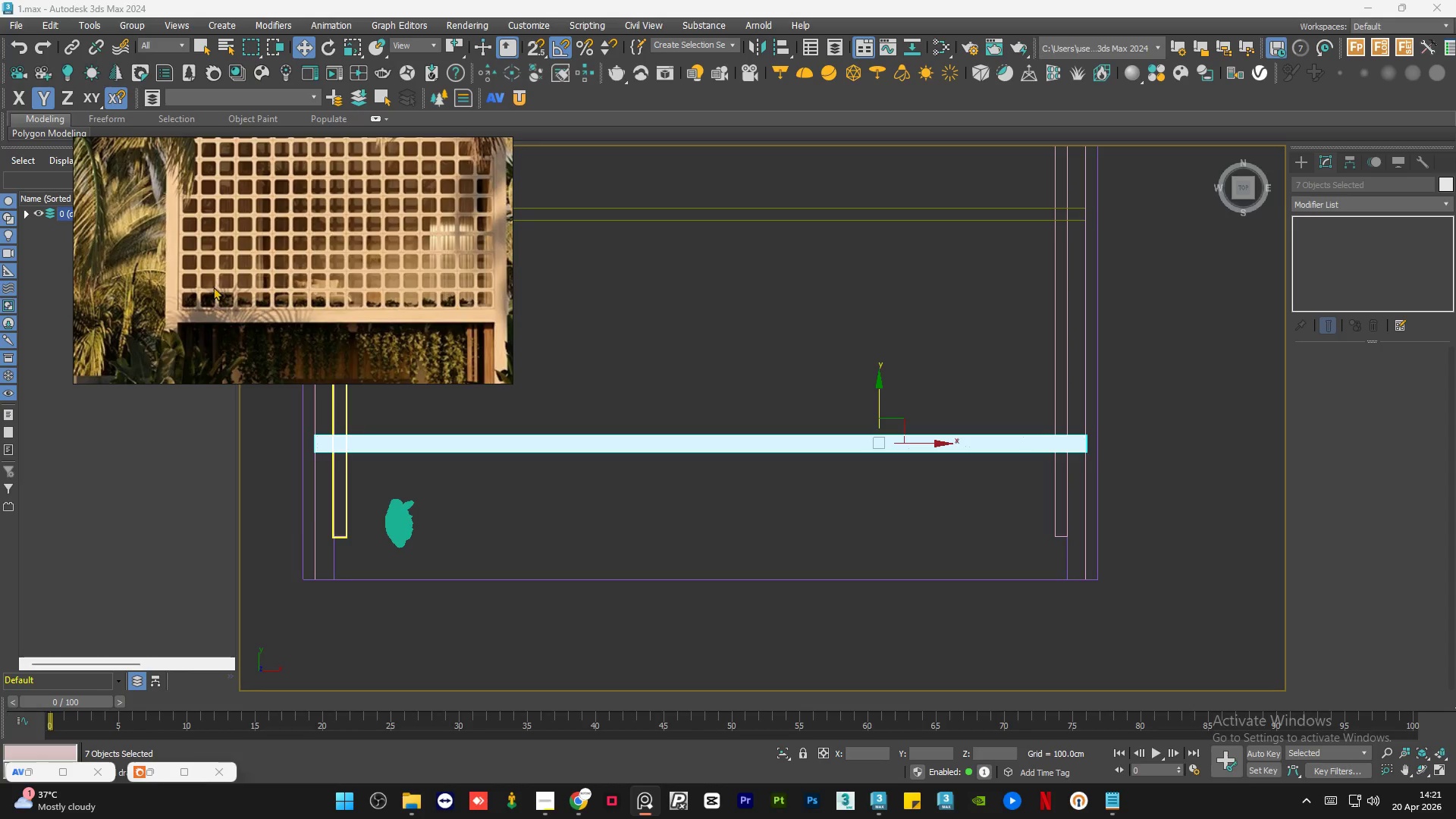 
scroll: coordinate [220, 215], scroll_direction: up, amount: 4.0
 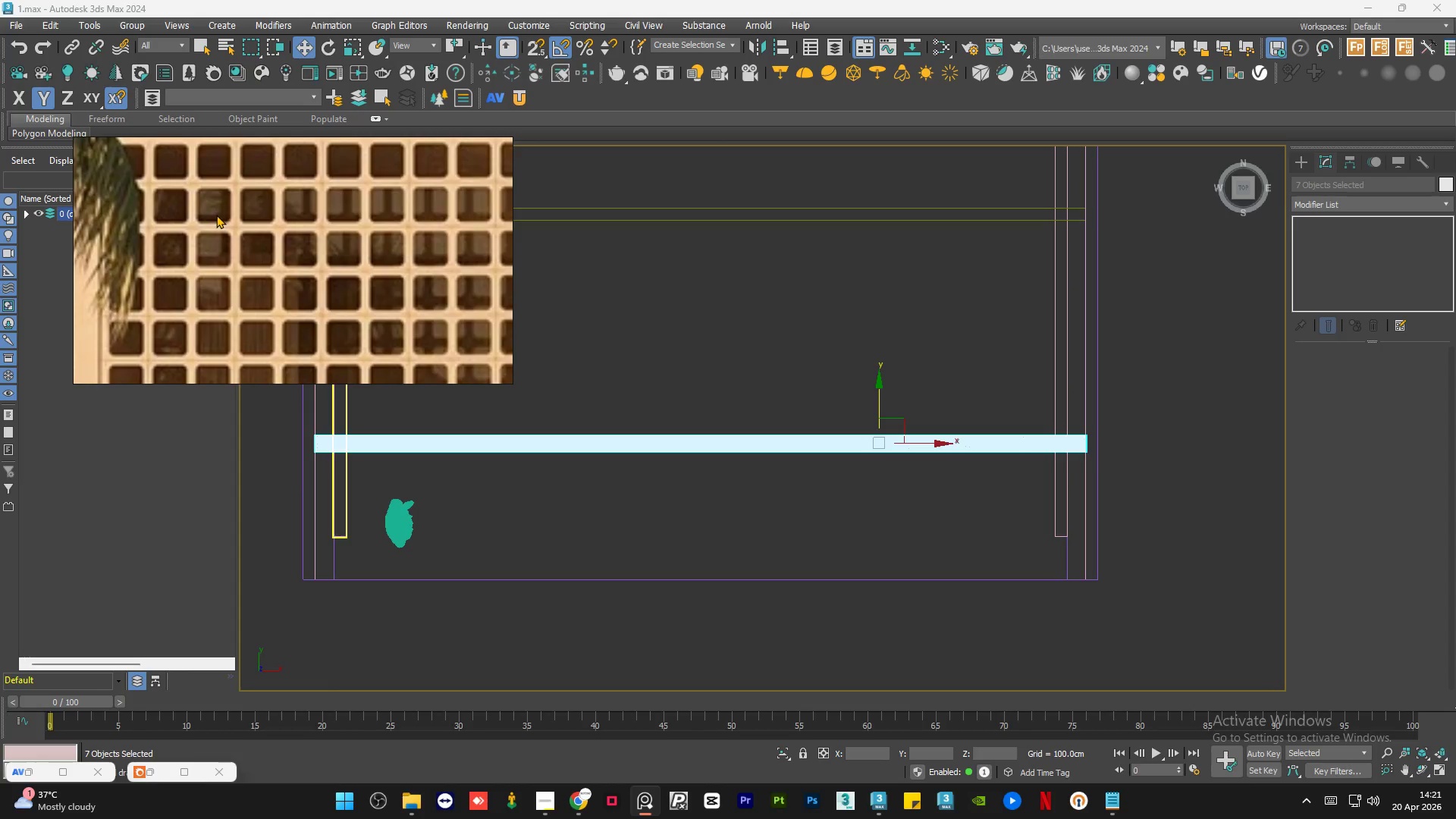 
scroll: coordinate [214, 218], scroll_direction: down, amount: 5.0
 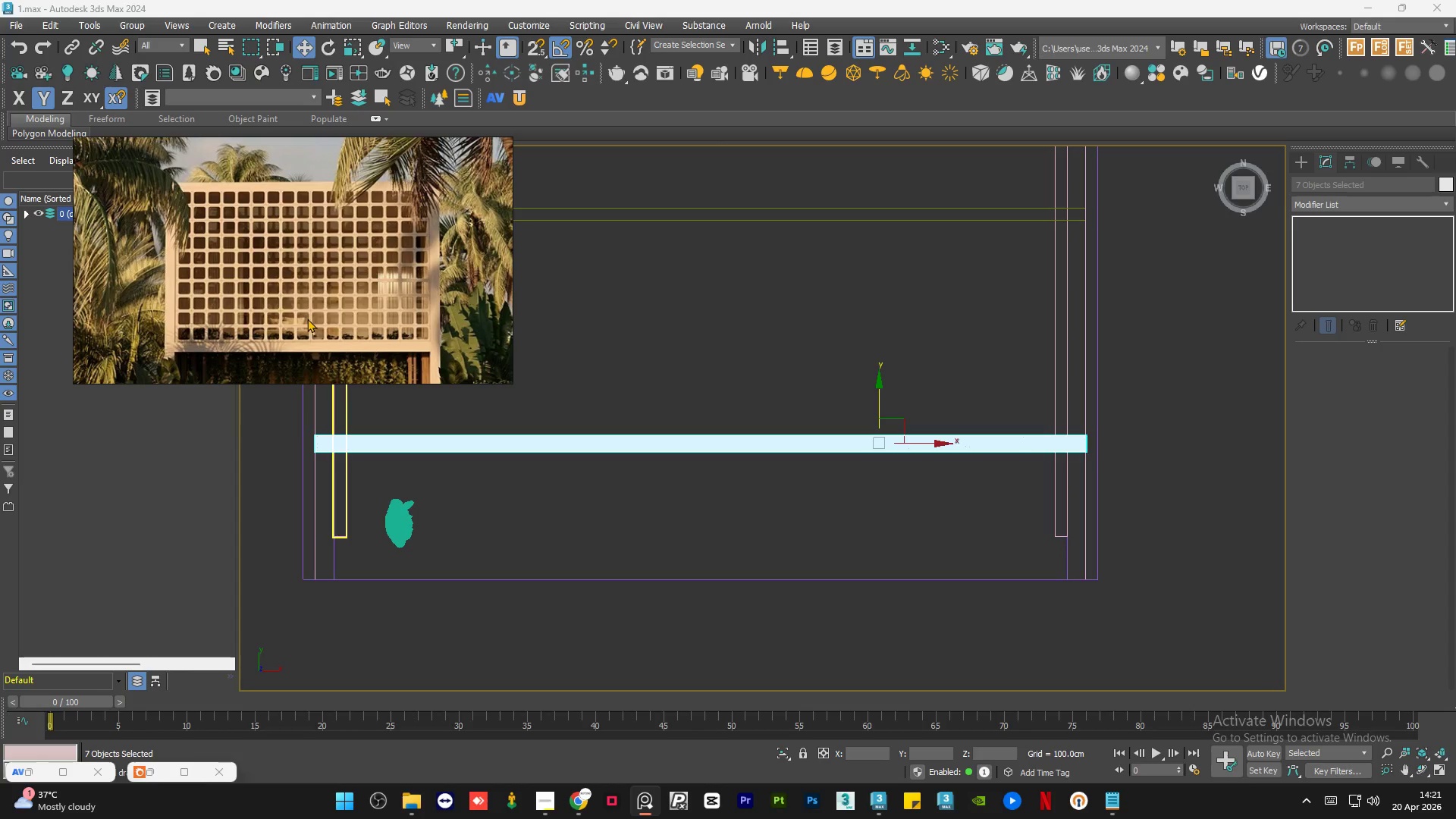 
scroll: coordinate [310, 325], scroll_direction: up, amount: 4.0
 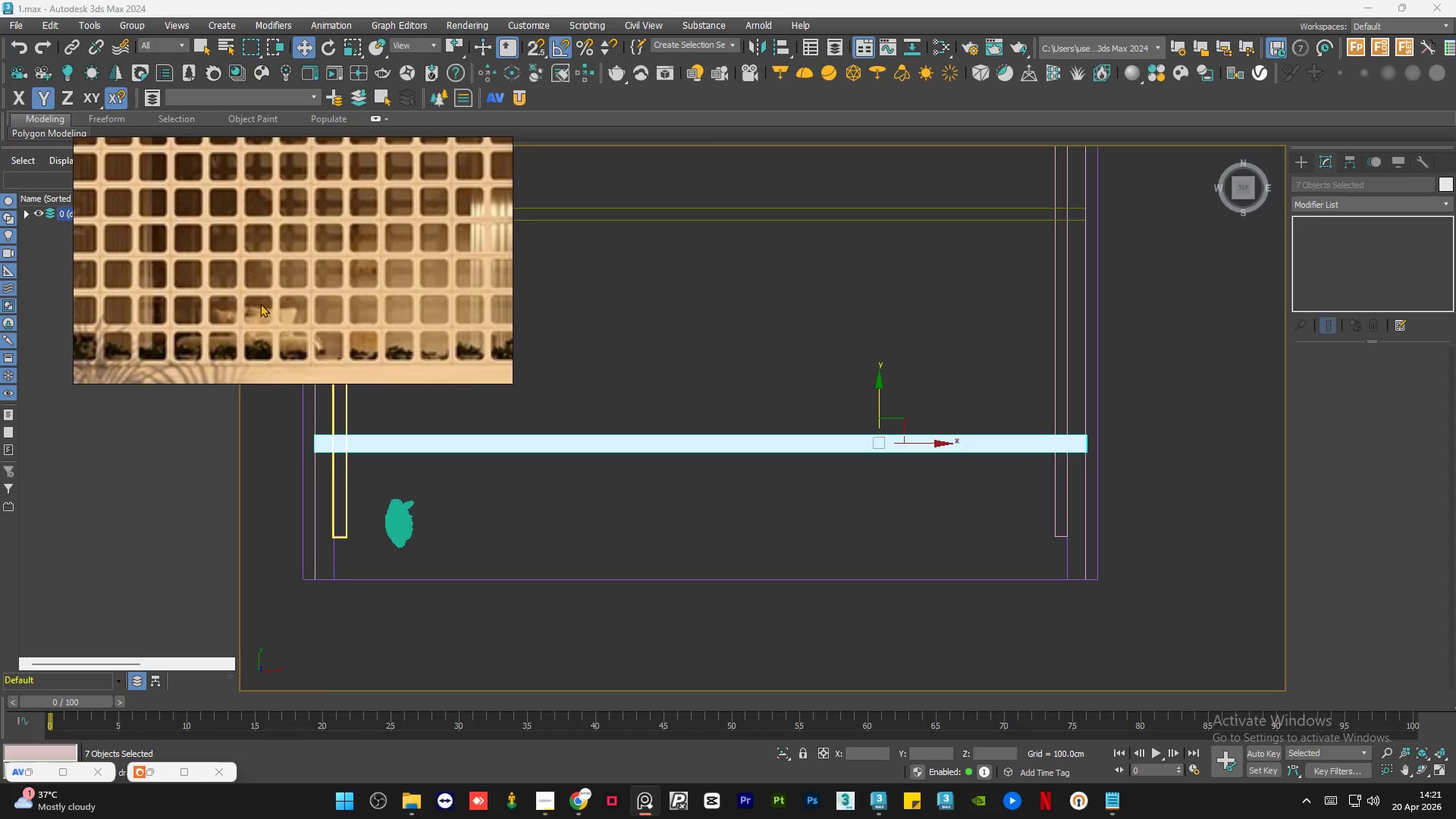 
scroll: coordinate [260, 304], scroll_direction: down, amount: 3.0
 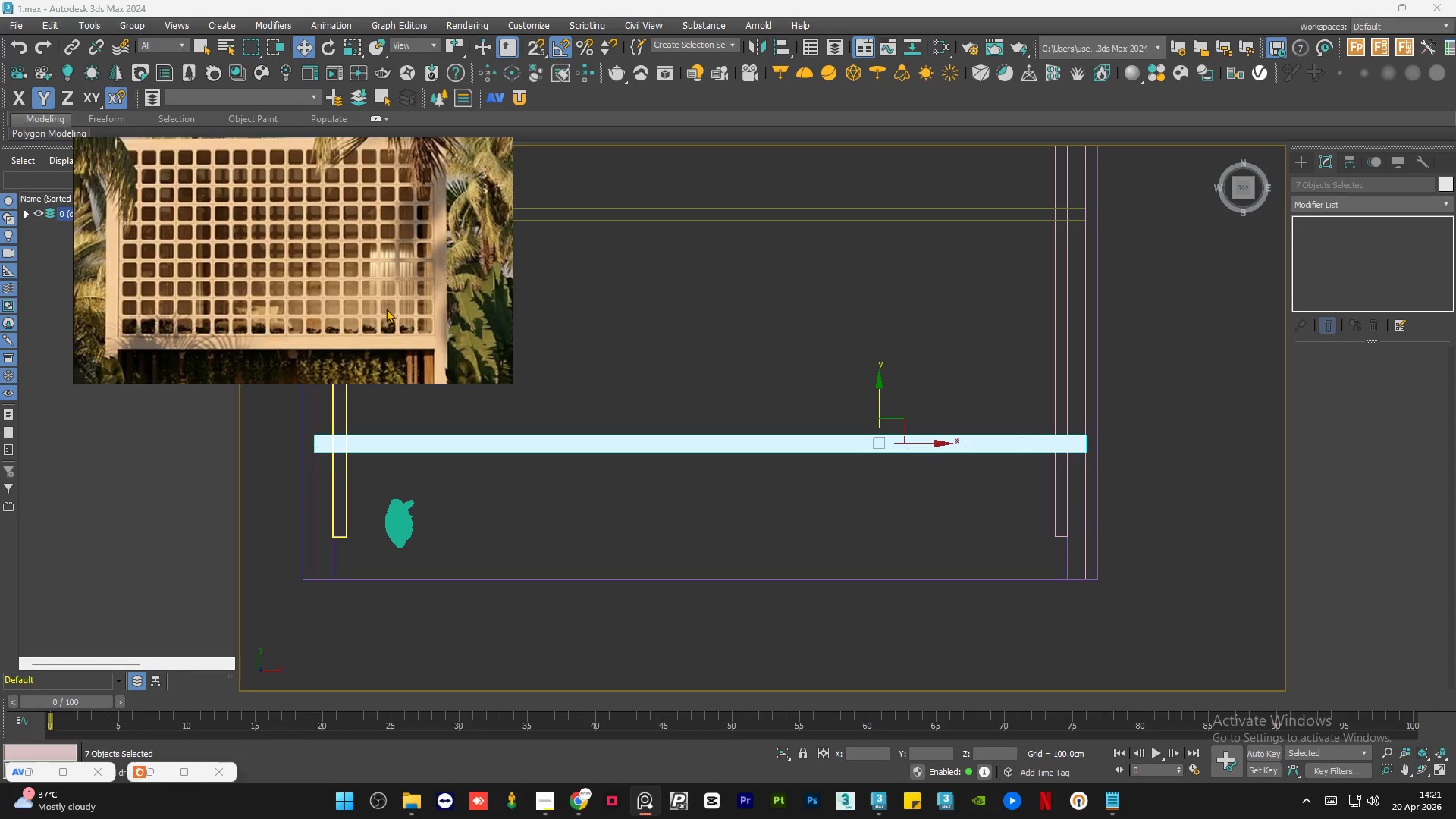 
scroll: coordinate [386, 312], scroll_direction: up, amount: 2.0
 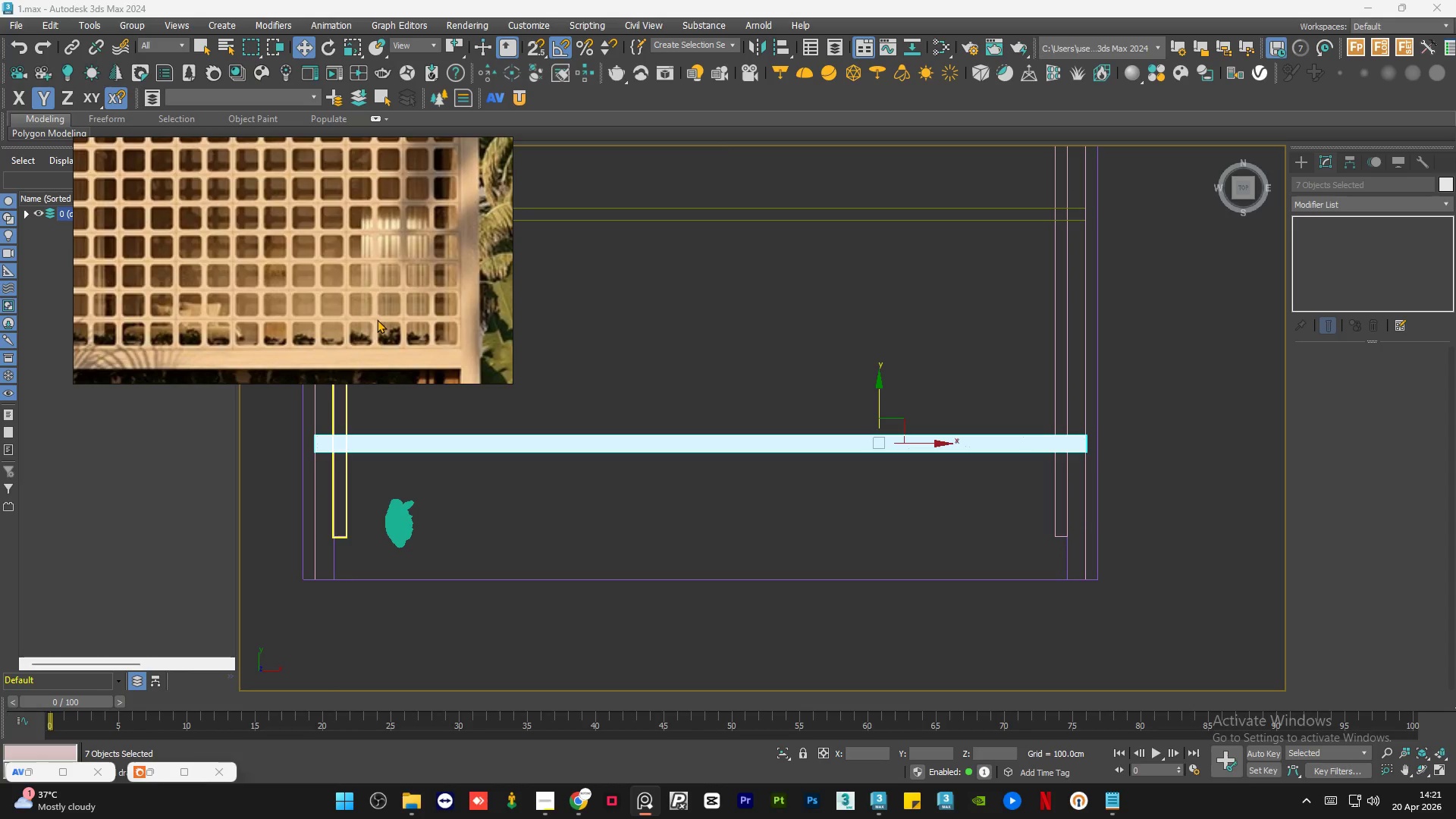 
scroll: coordinate [377, 319], scroll_direction: down, amount: 2.0
 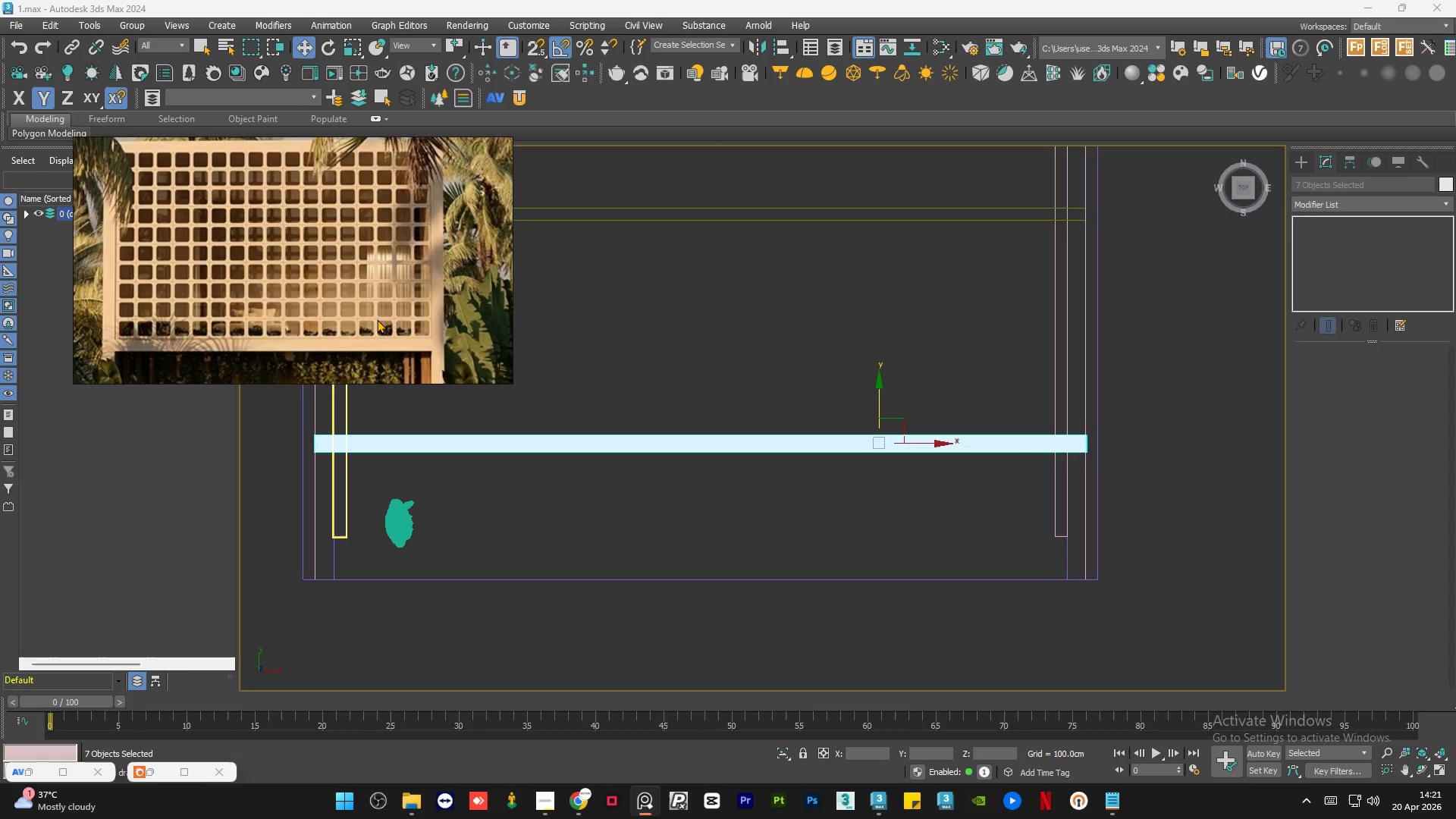 
scroll: coordinate [376, 303], scroll_direction: up, amount: 3.0
 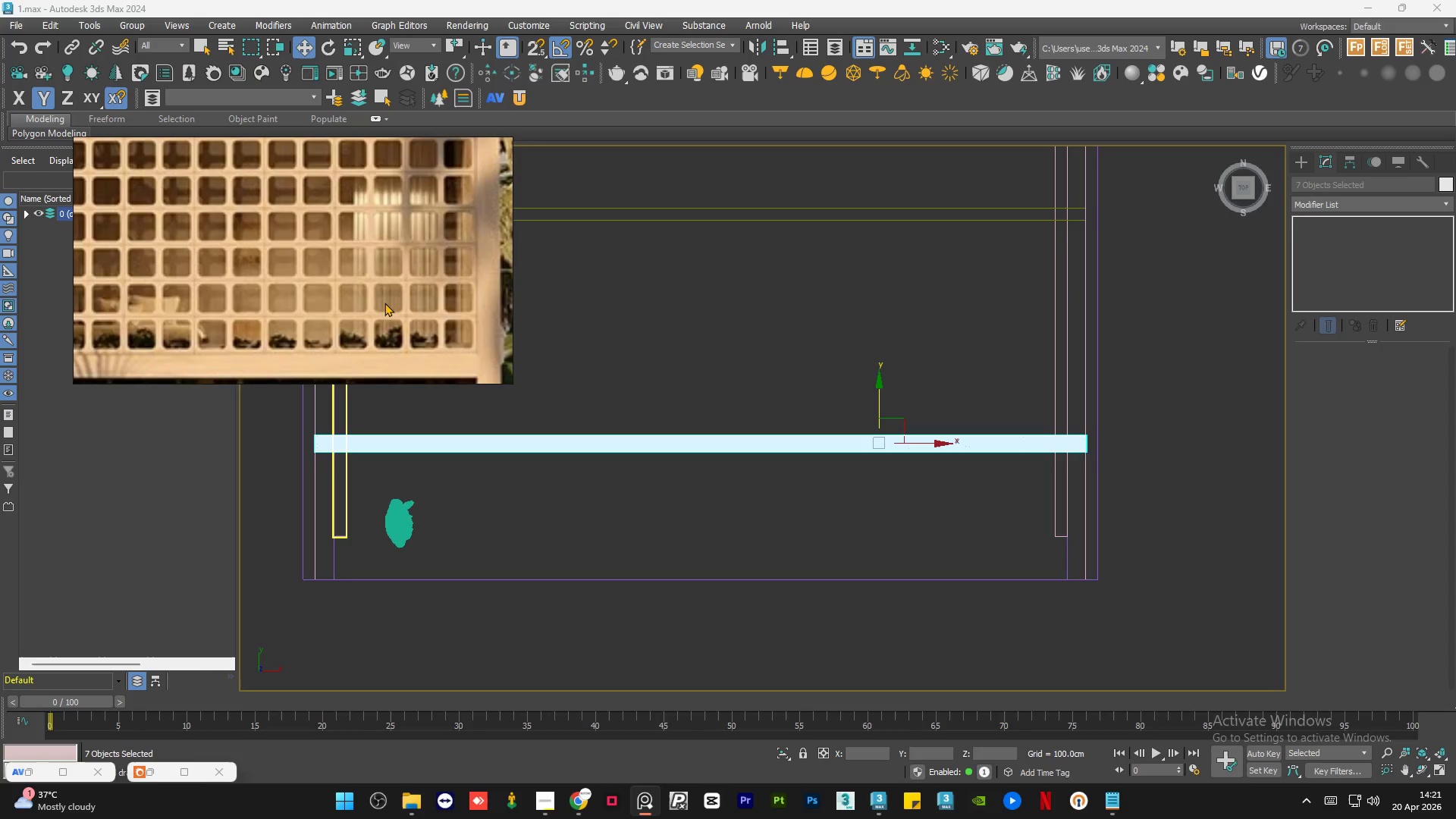 
scroll: coordinate [384, 303], scroll_direction: down, amount: 3.0
 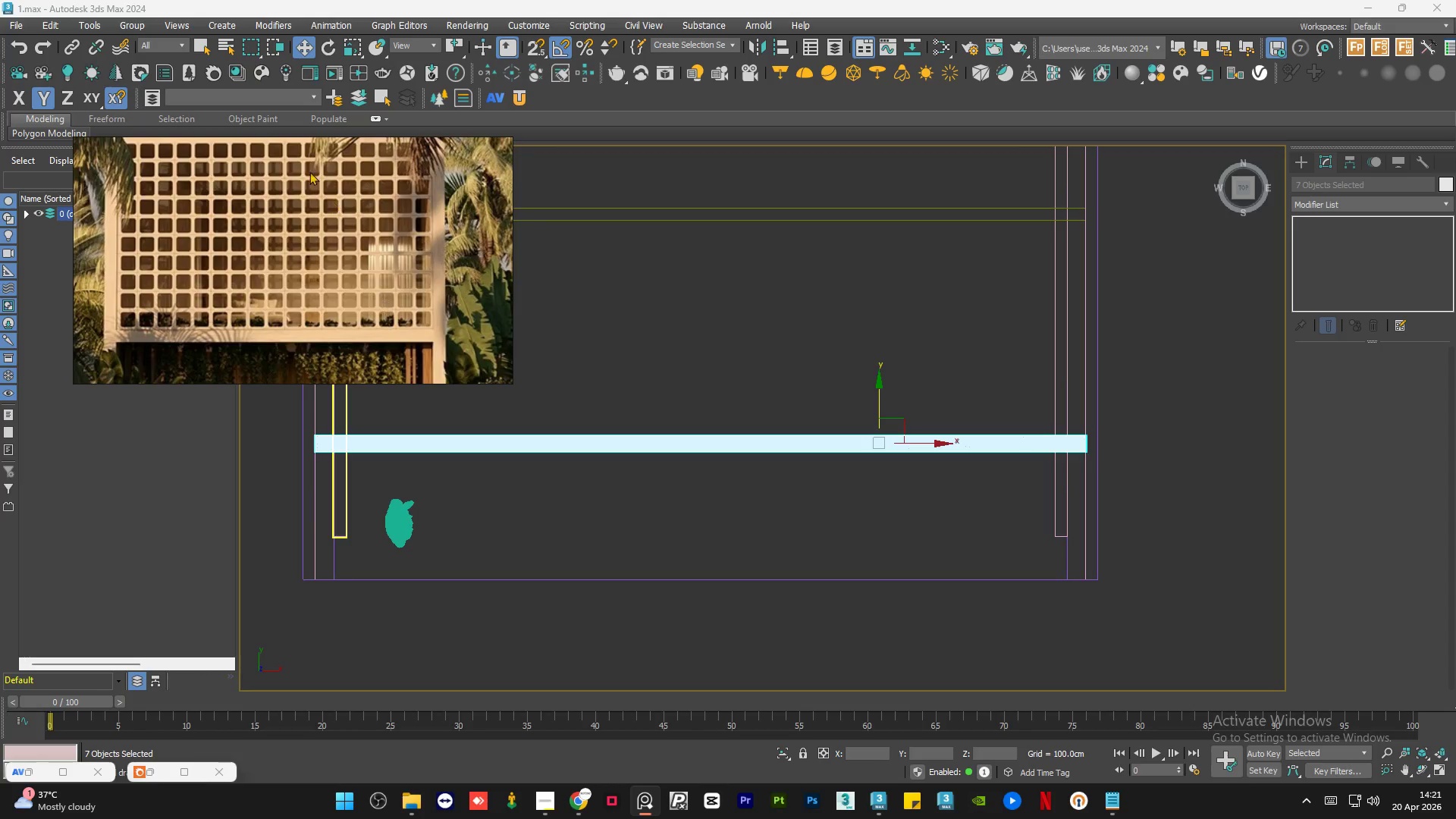 
scroll: coordinate [322, 275], scroll_direction: up, amount: 1.0
 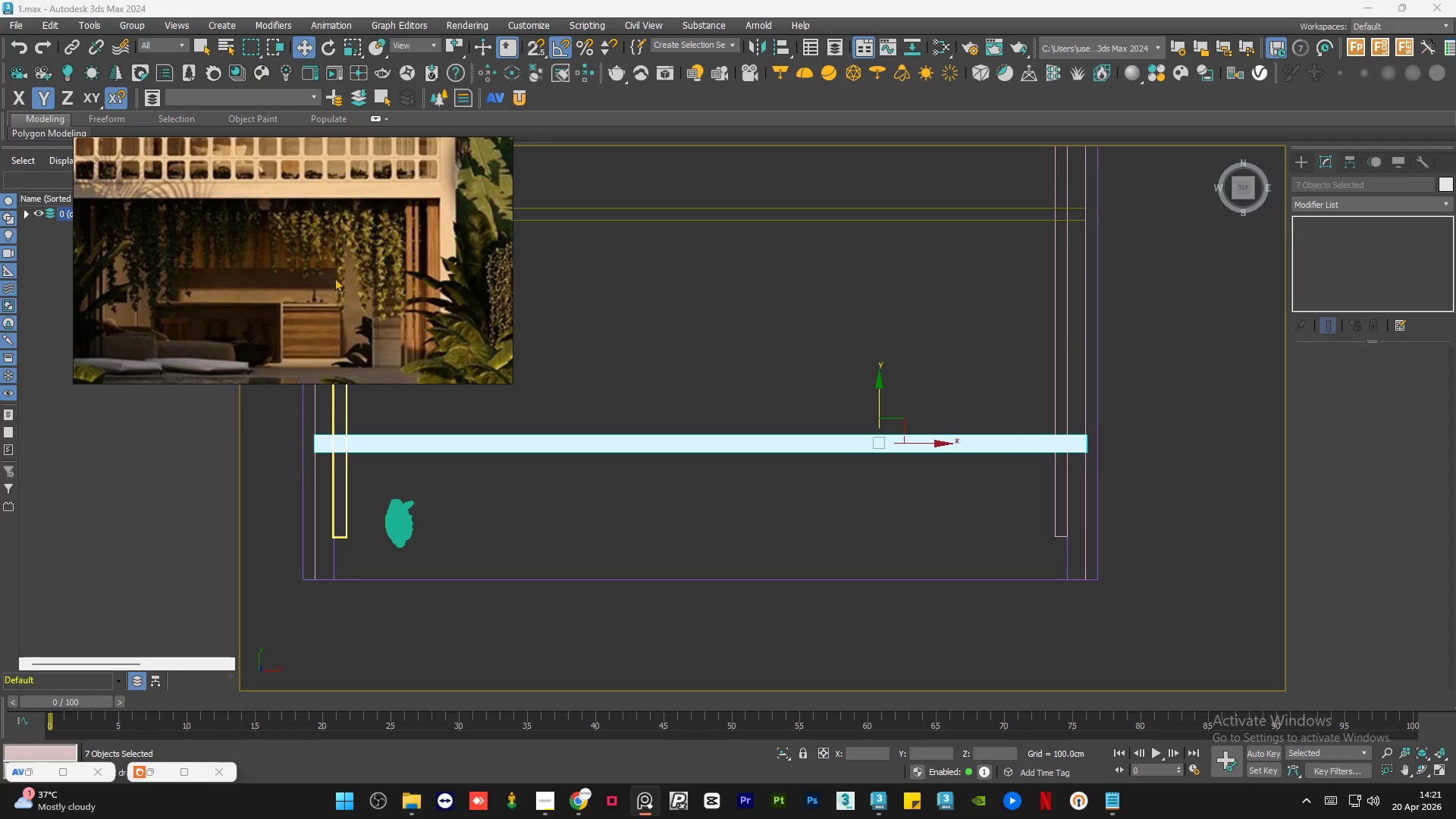 
scroll: coordinate [265, 268], scroll_direction: none, amount: 0.0
 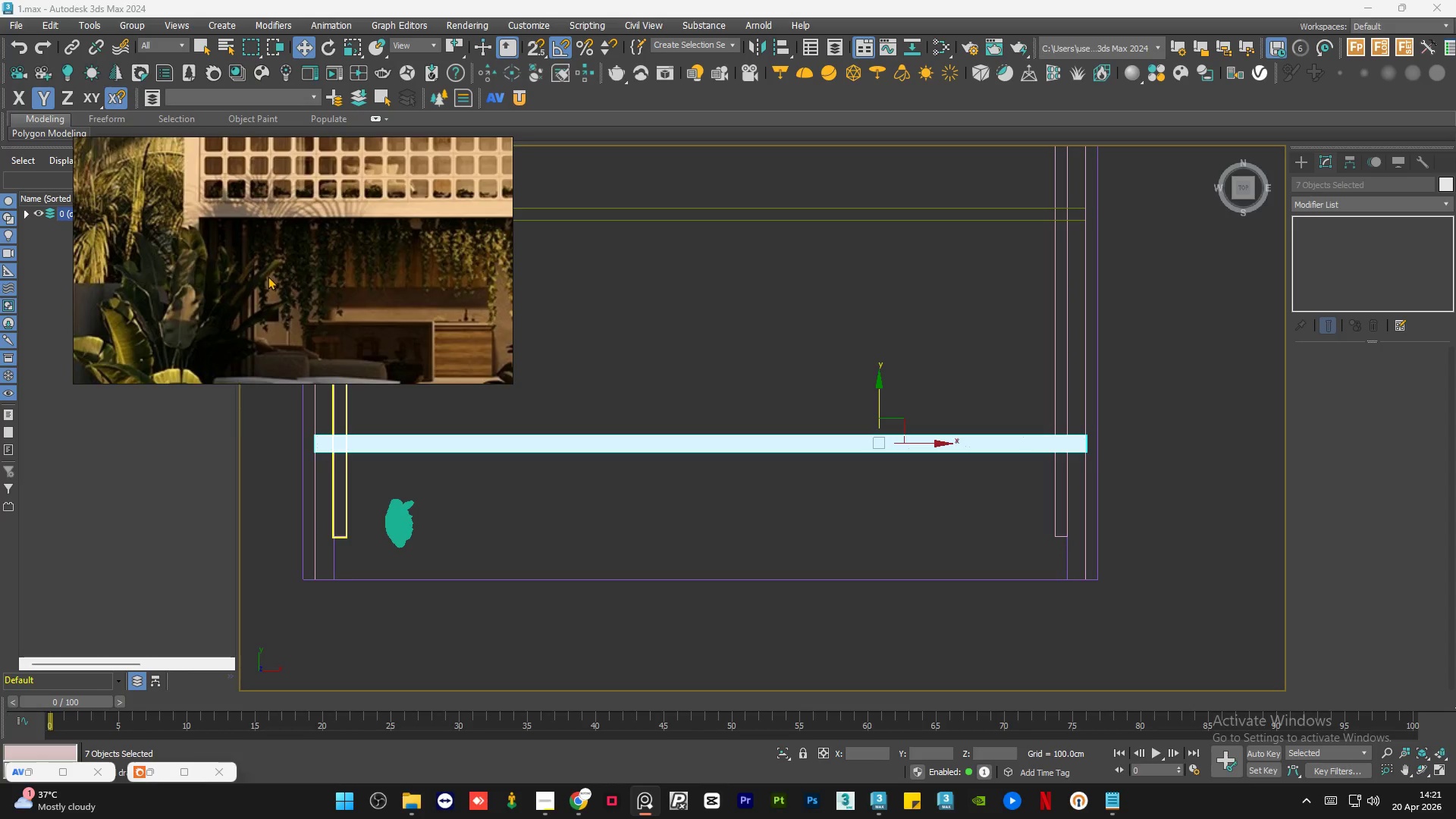 
scroll: coordinate [400, 286], scroll_direction: down, amount: 4.0
 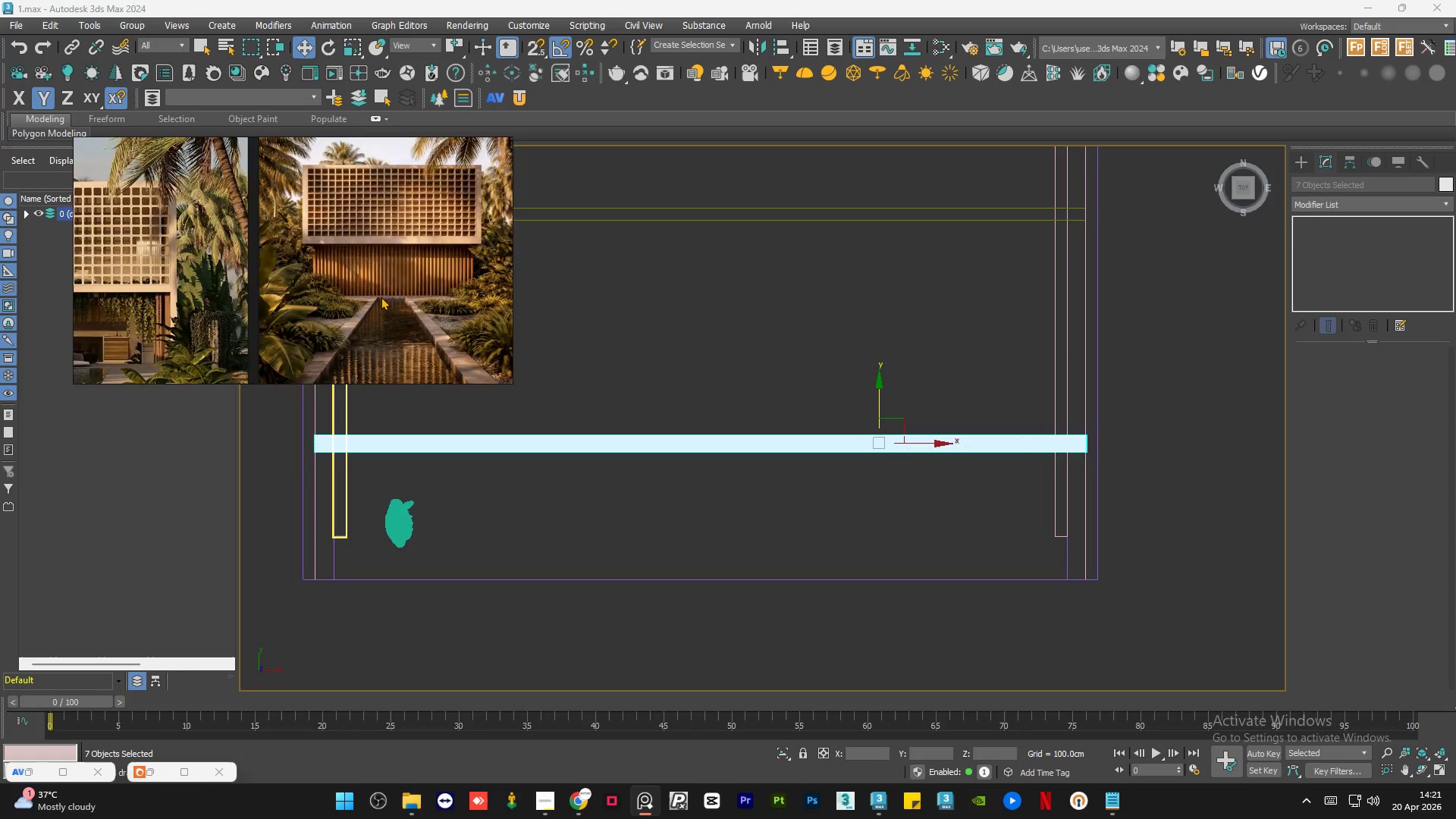 
scroll: coordinate [303, 283], scroll_direction: none, amount: 0.0
 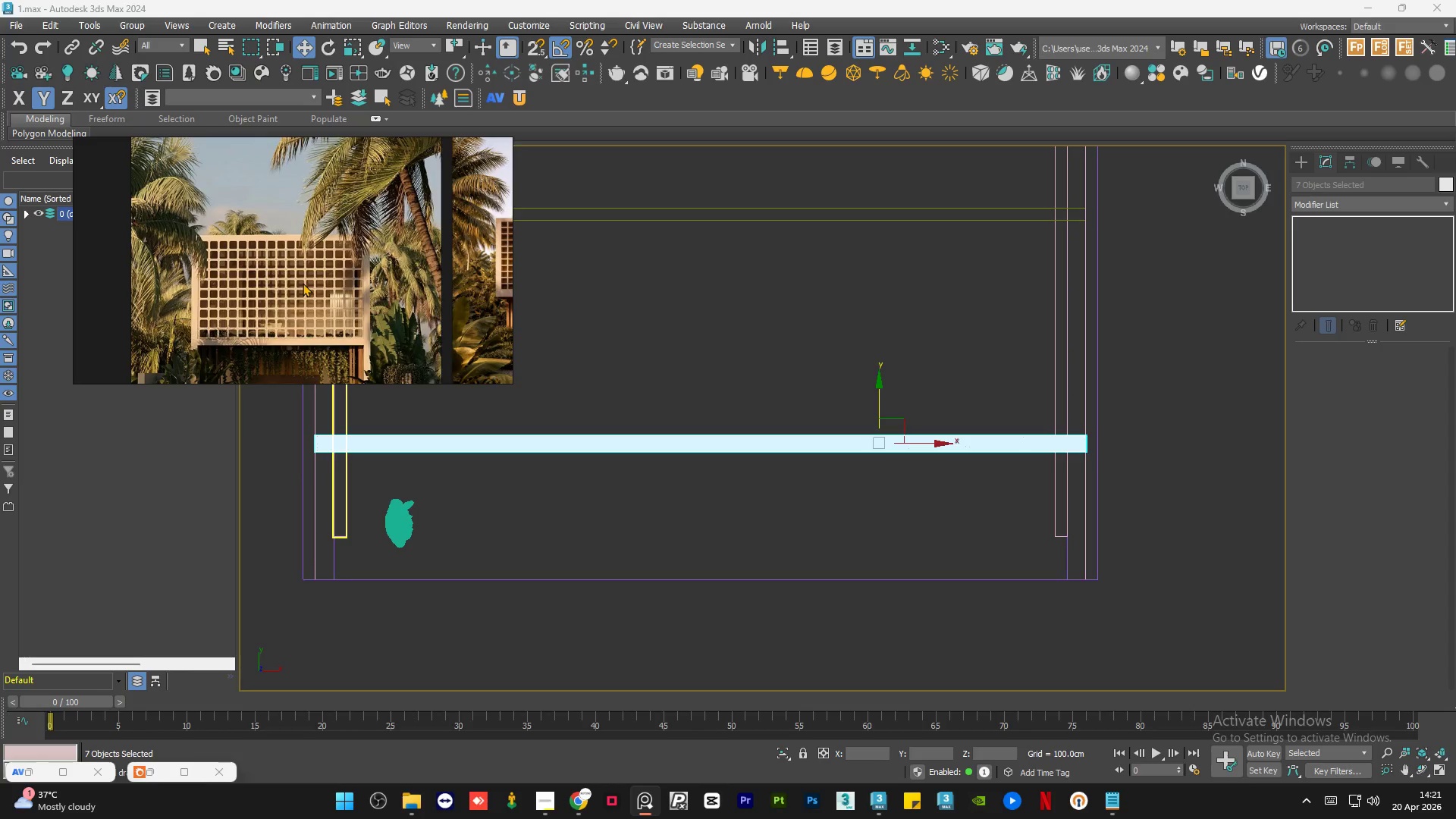 
scroll: coordinate [303, 283], scroll_direction: down, amount: 5.0
 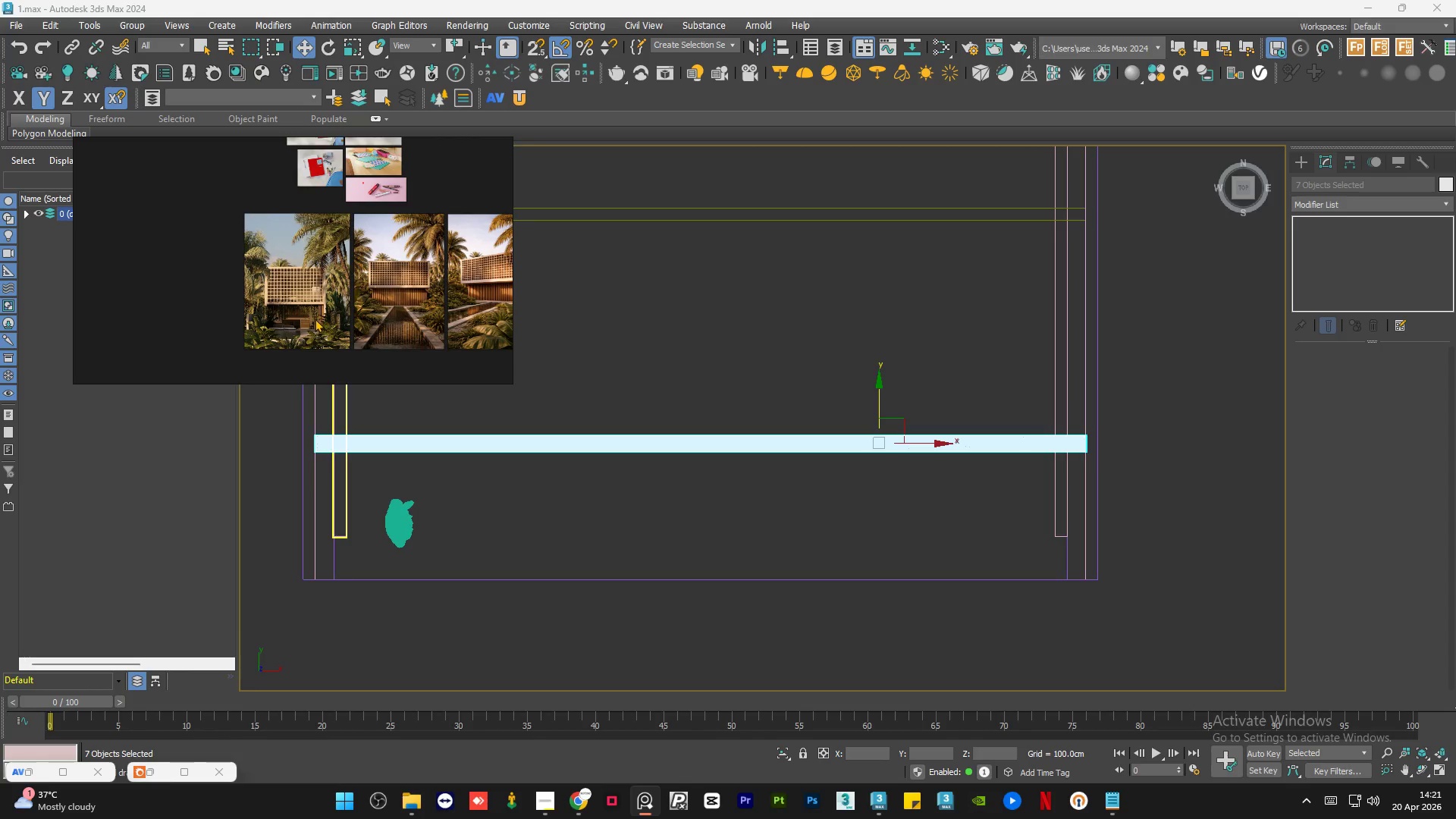 
scroll: coordinate [373, 325], scroll_direction: up, amount: 7.0
 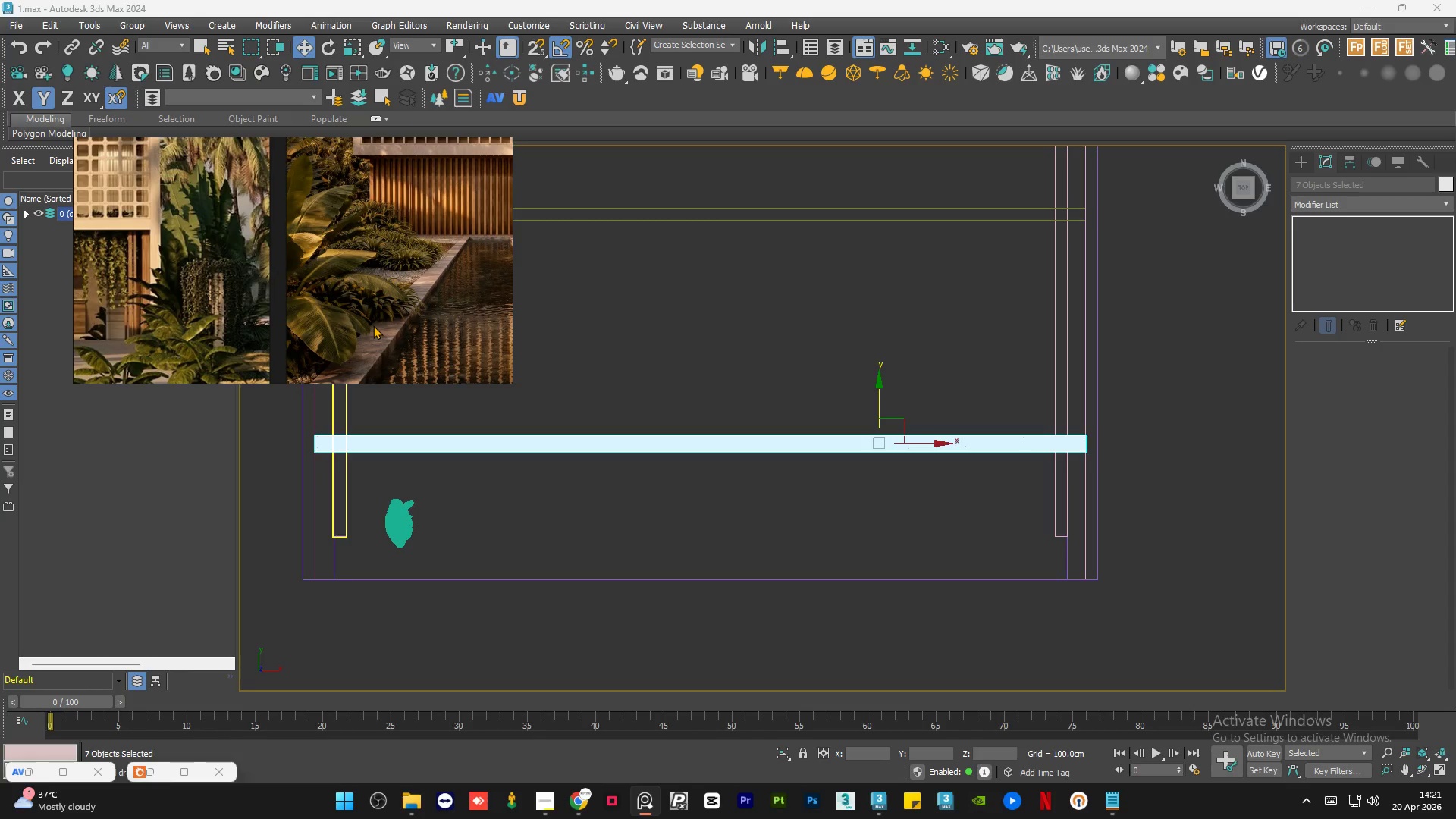 
scroll: coordinate [373, 325], scroll_direction: down, amount: 6.0
 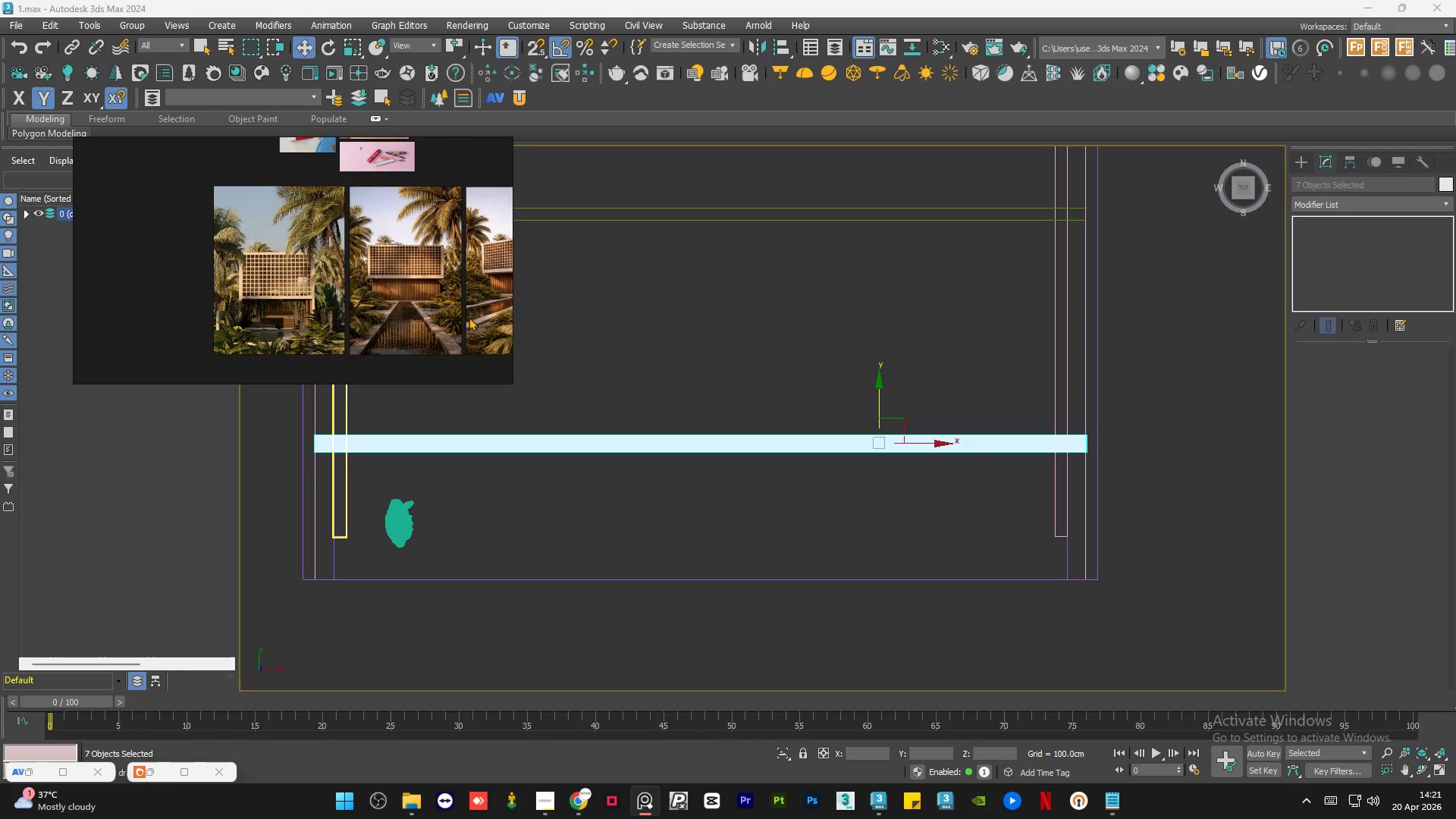 
scroll: coordinate [475, 261], scroll_direction: up, amount: 12.0
 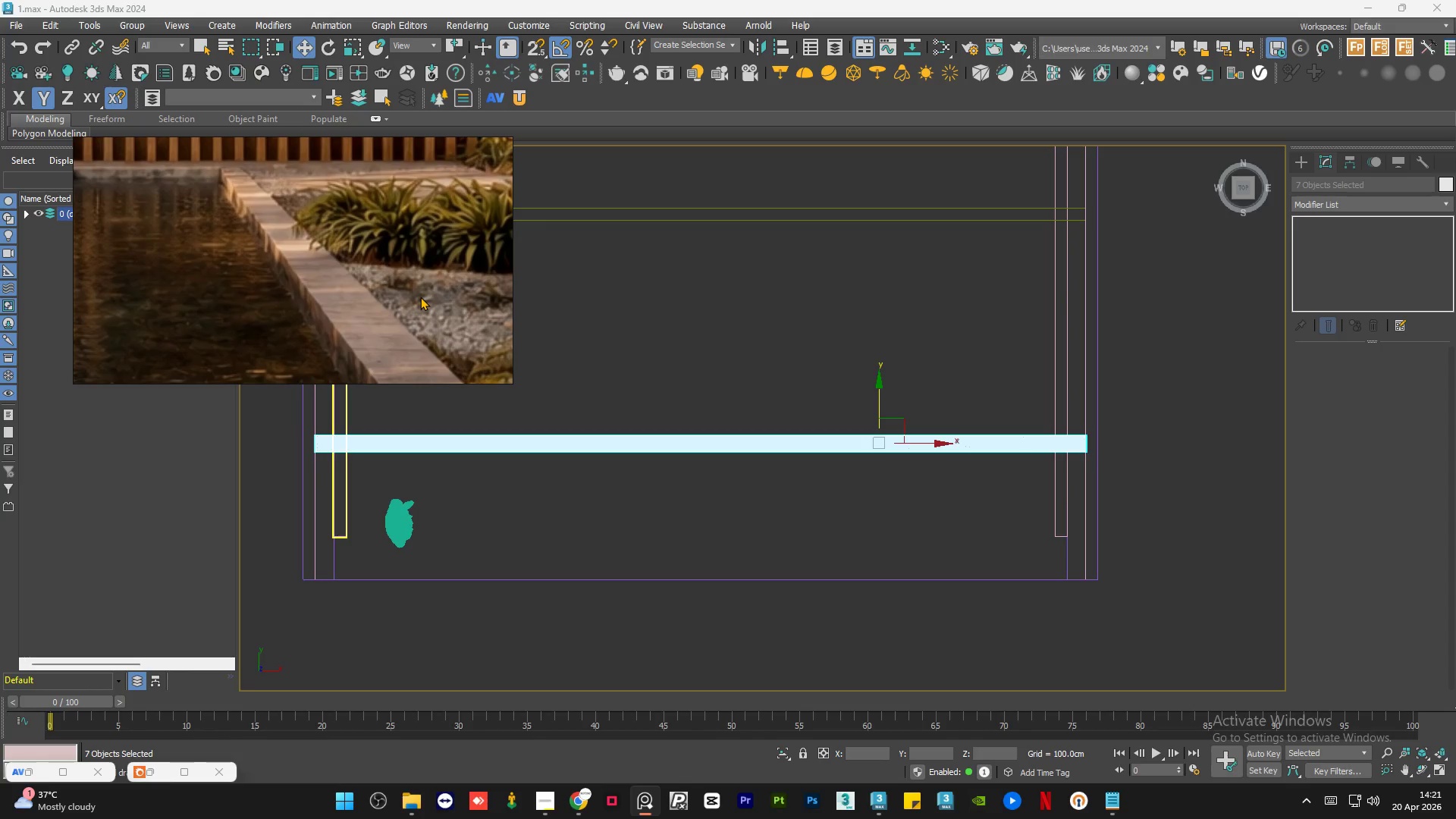 
scroll: coordinate [415, 301], scroll_direction: none, amount: 0.0
 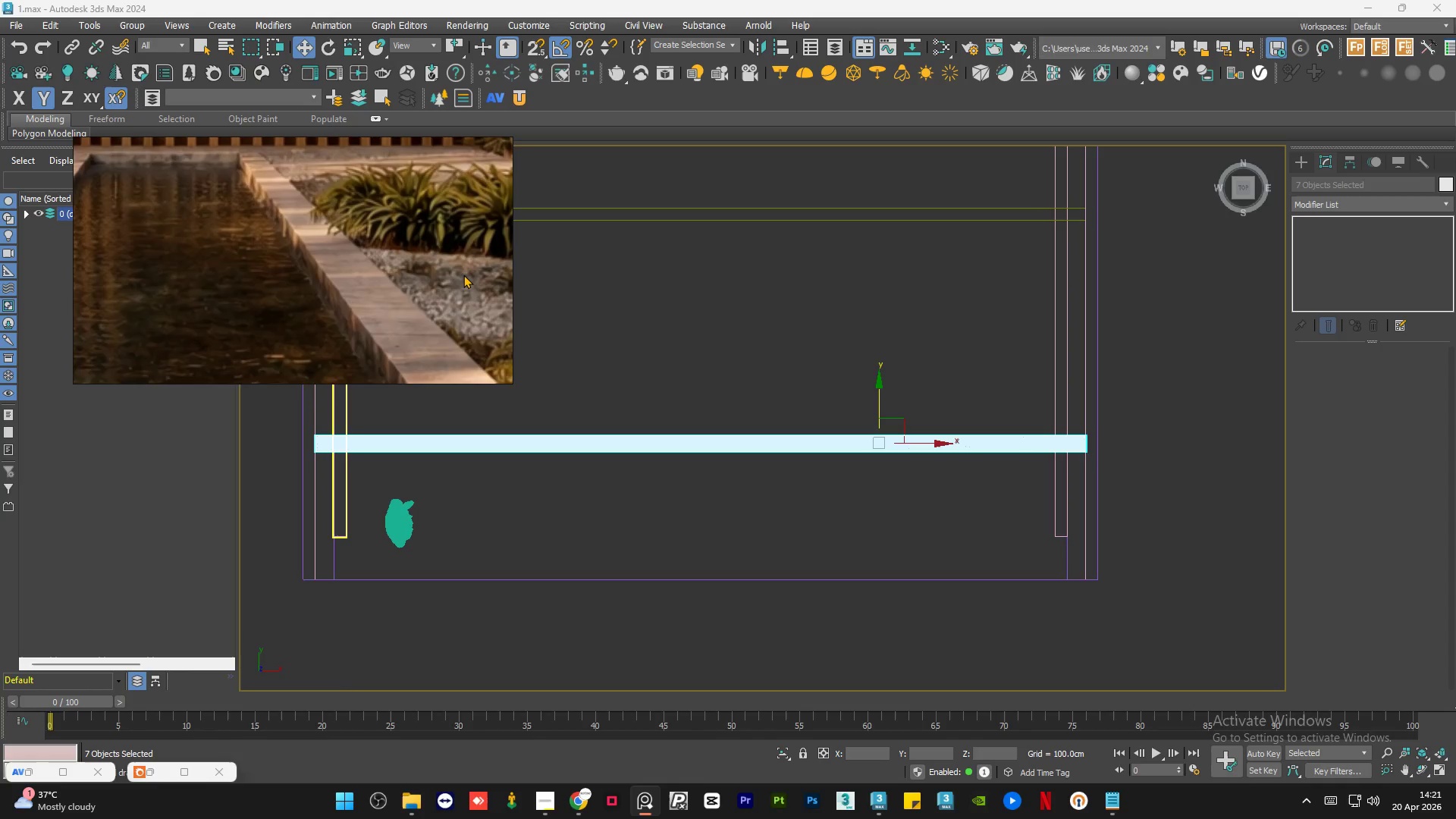 
scroll: coordinate [463, 275], scroll_direction: down, amount: 6.0
 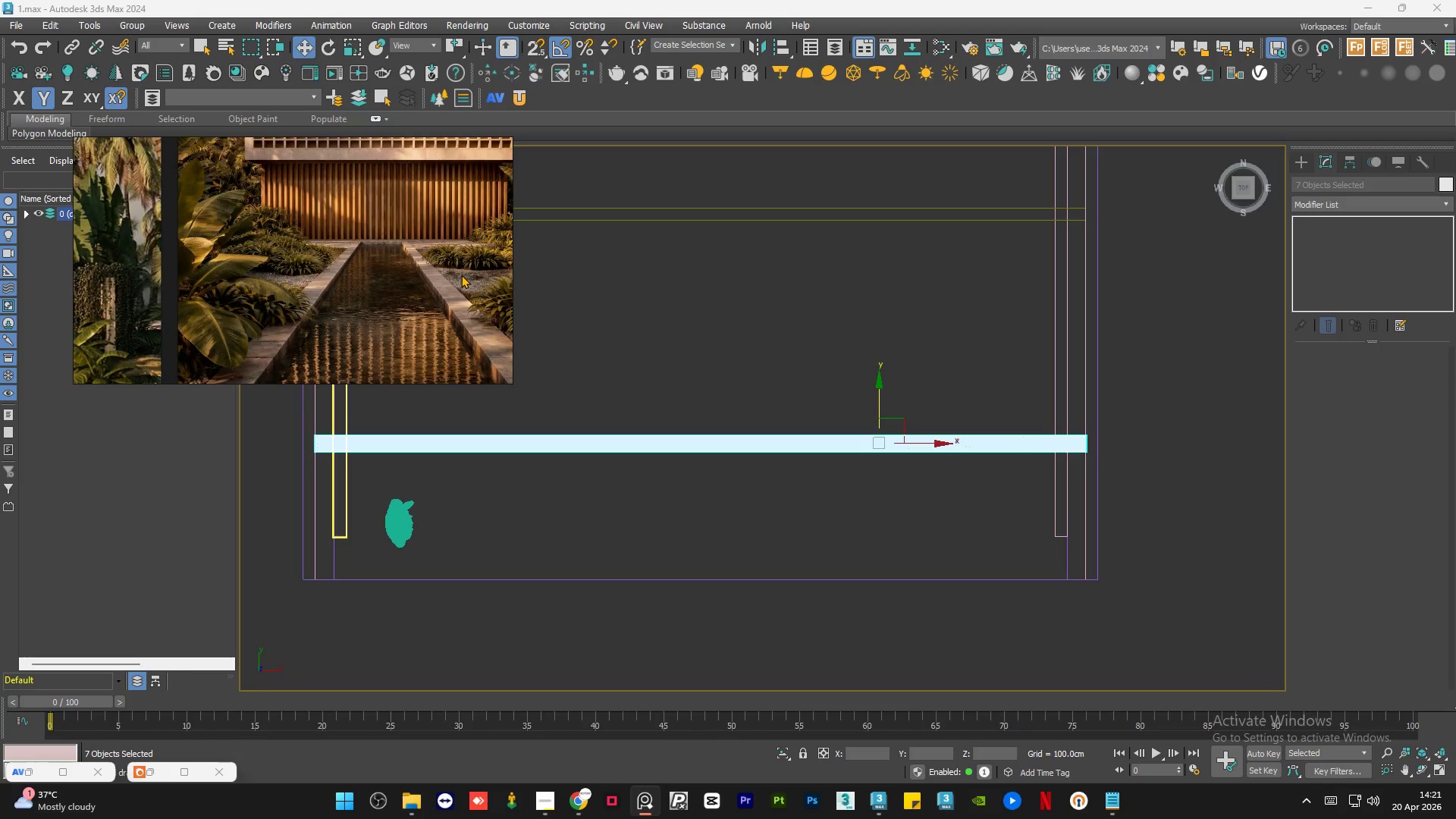 
scroll: coordinate [351, 336], scroll_direction: up, amount: 4.0
 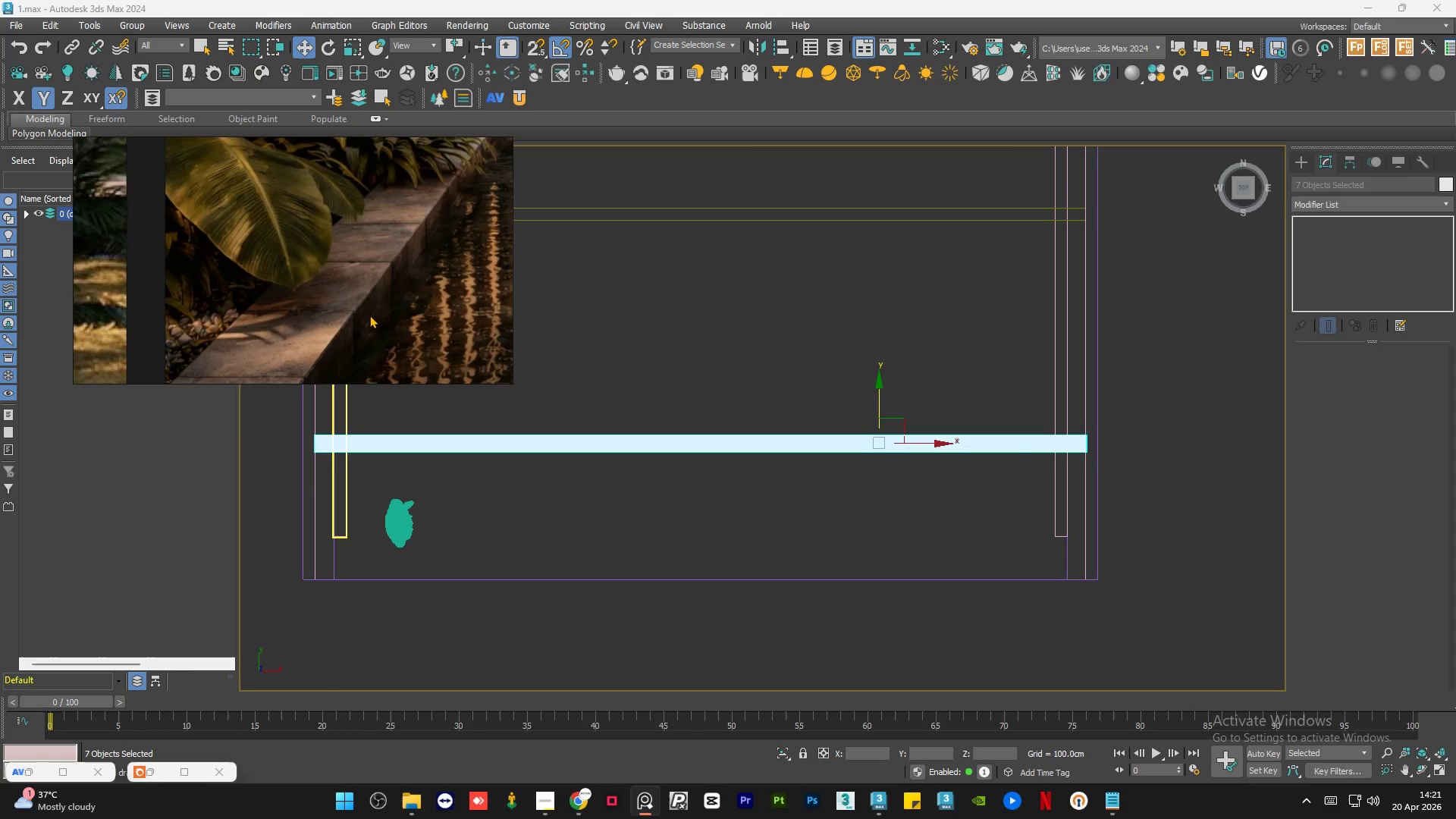 
scroll: coordinate [215, 304], scroll_direction: down, amount: 2.0
 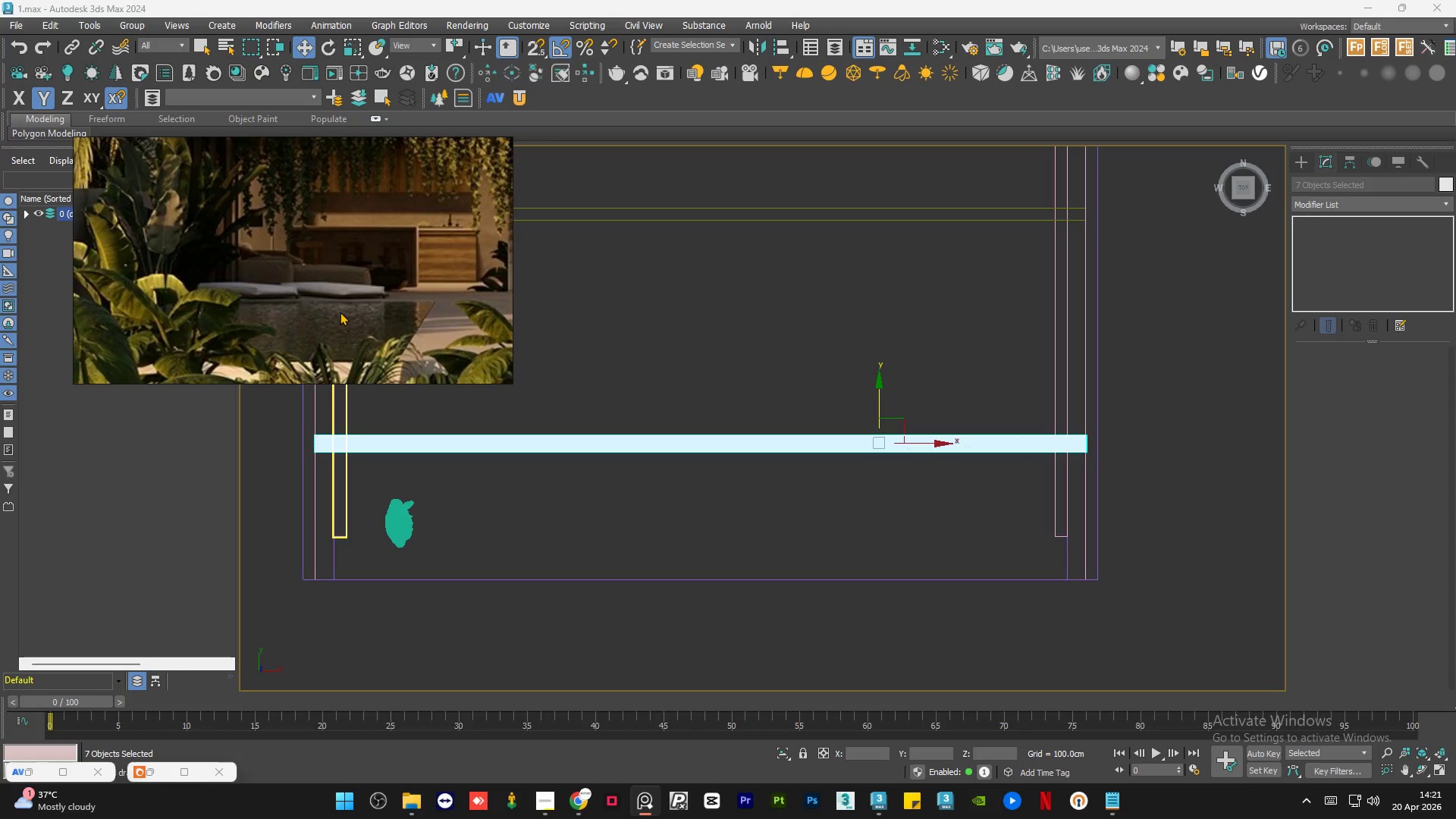 
wait(6.0)
 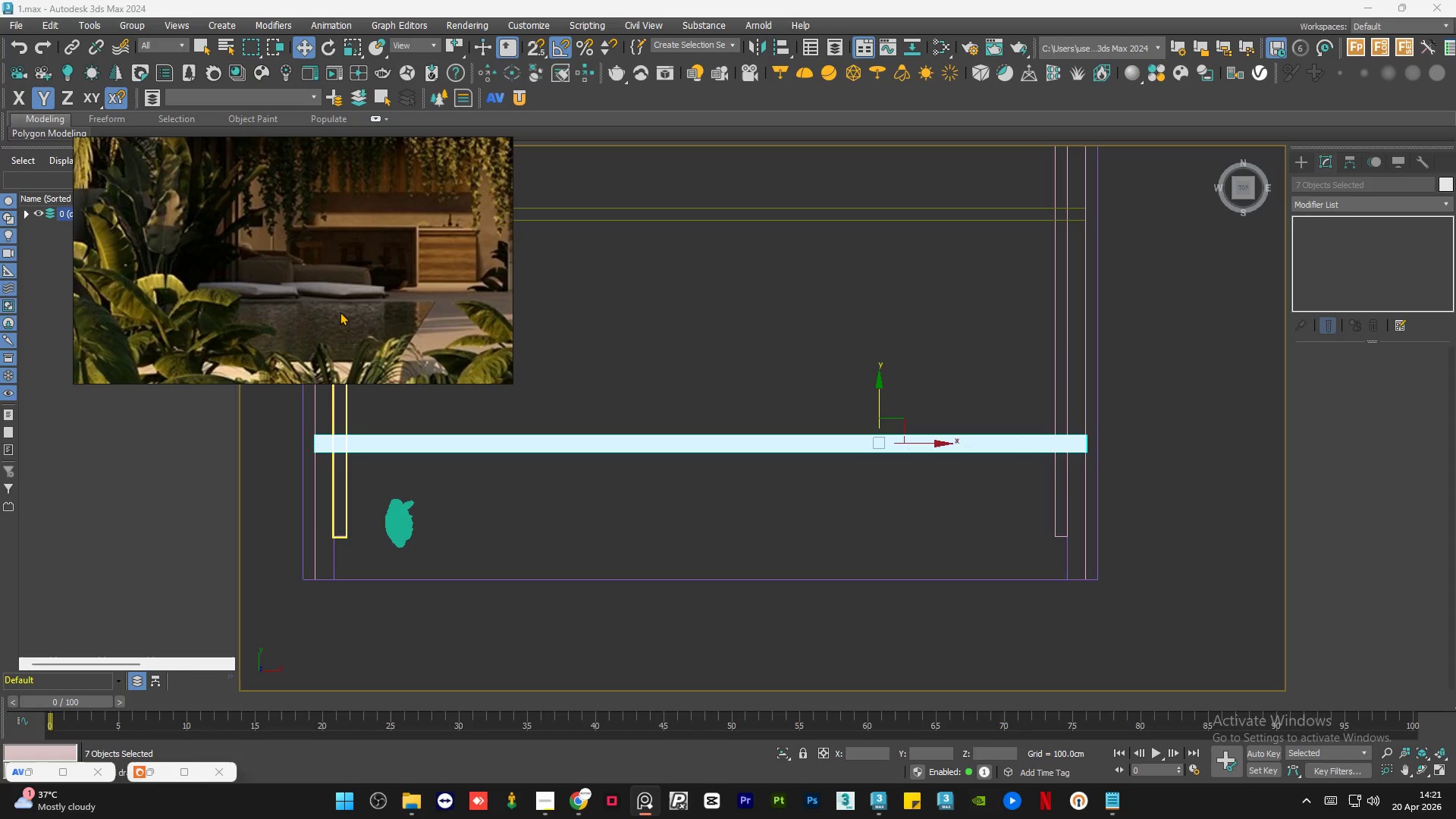 
scroll: coordinate [238, 327], scroll_direction: down, amount: 7.0
 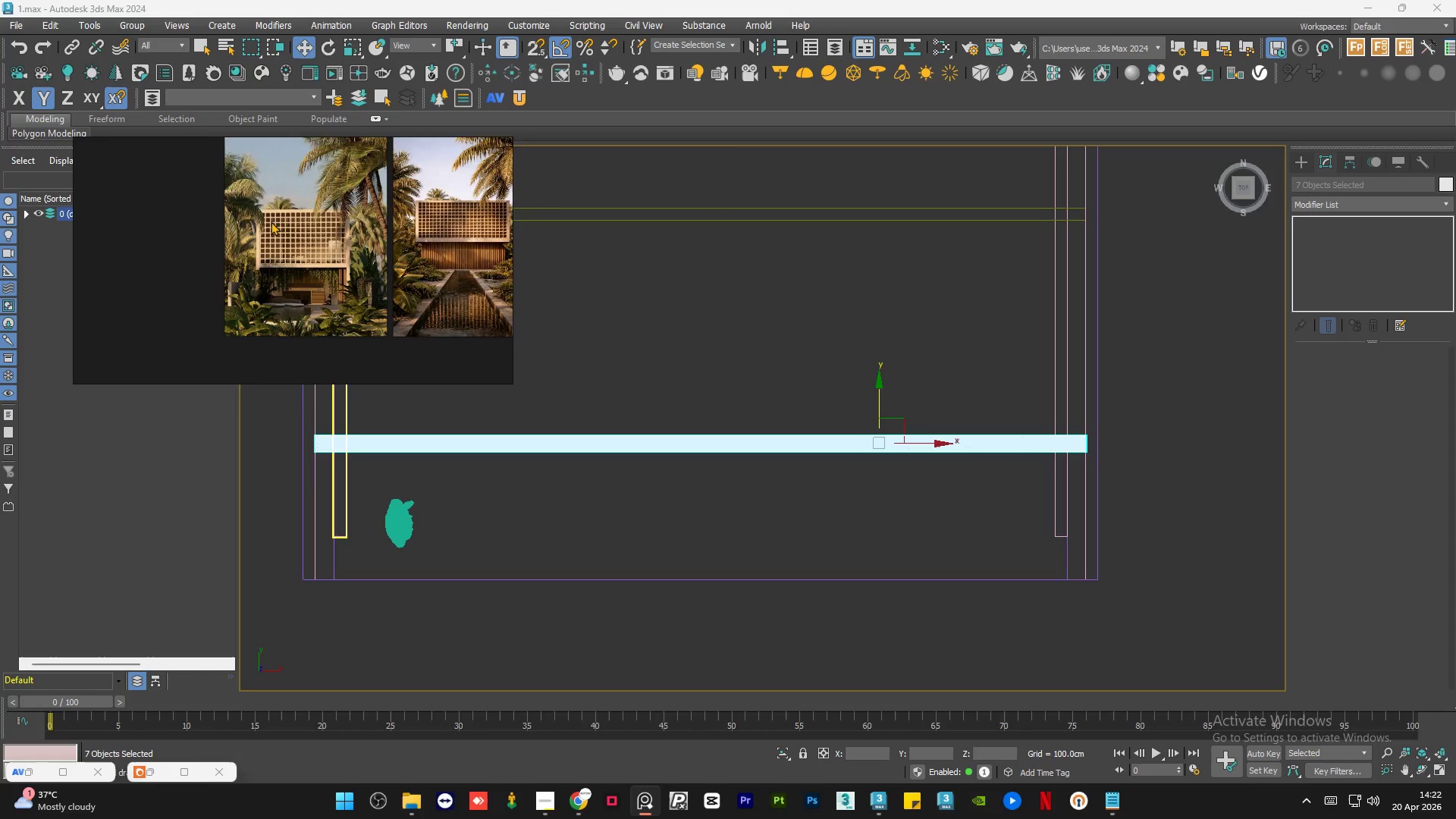 
scroll: coordinate [287, 271], scroll_direction: up, amount: 6.0
 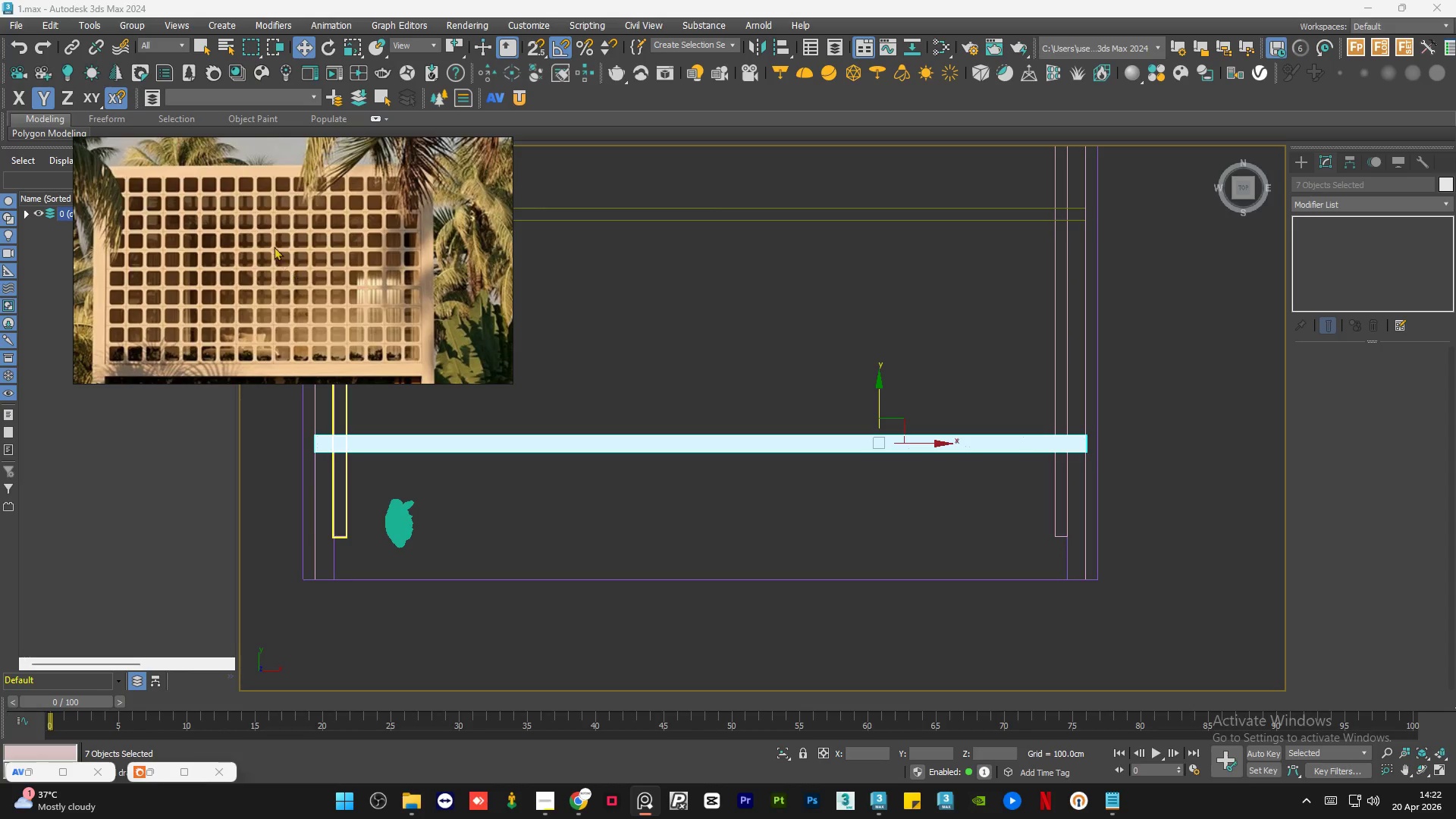 
scroll: coordinate [267, 243], scroll_direction: down, amount: 7.0
 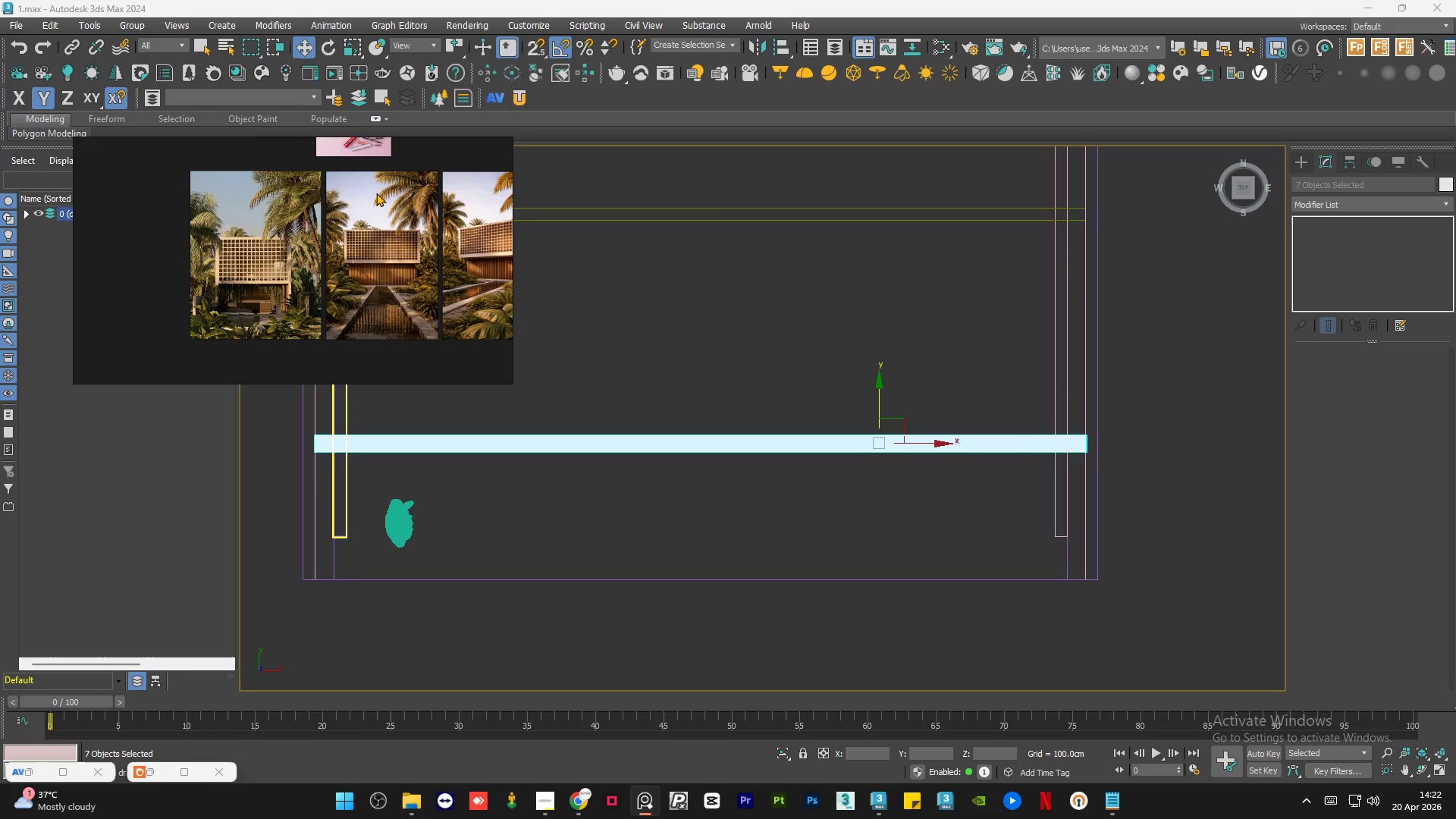 
mouse_move([427, 184])
 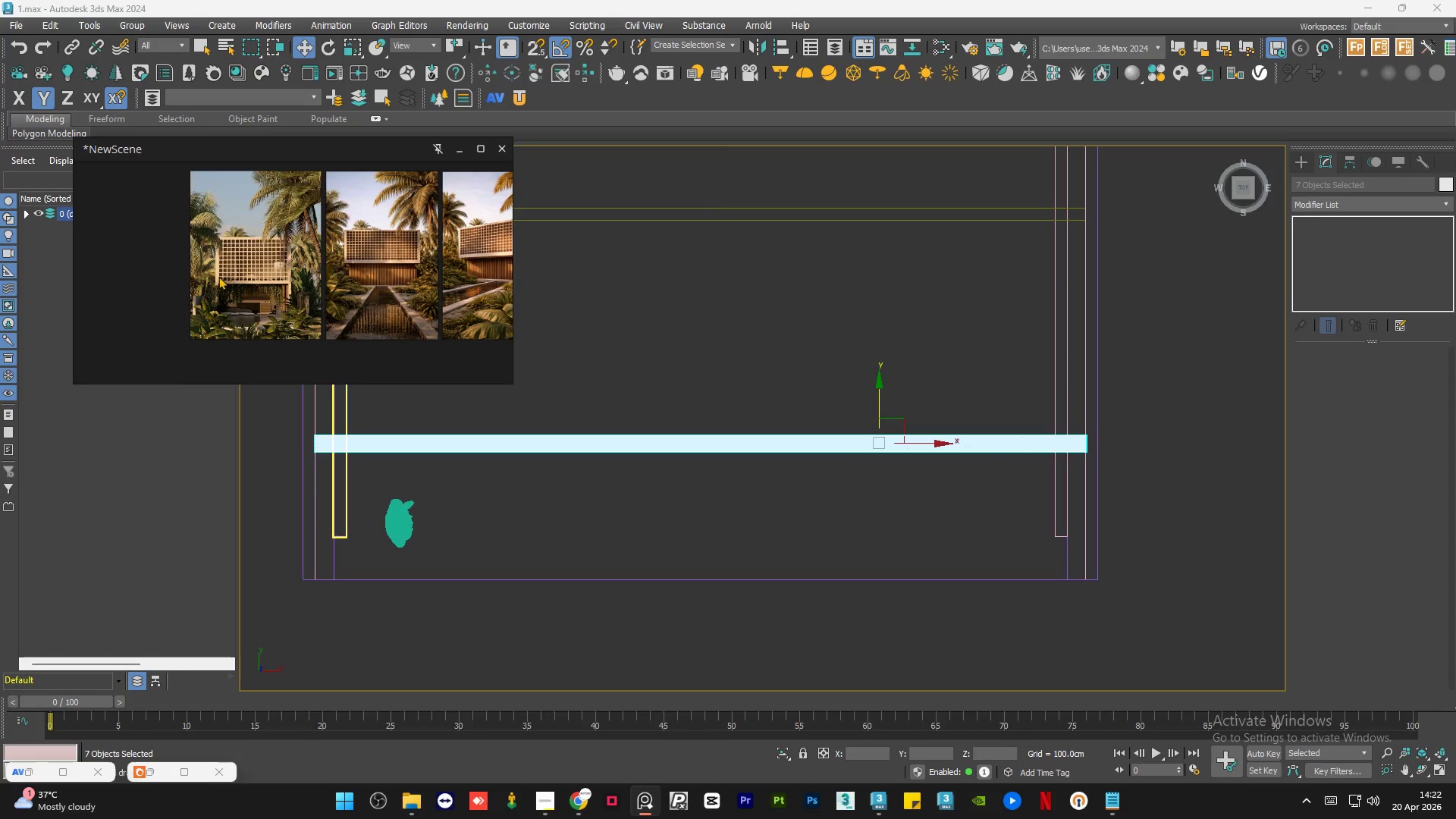 
scroll: coordinate [253, 265], scroll_direction: up, amount: 8.0
 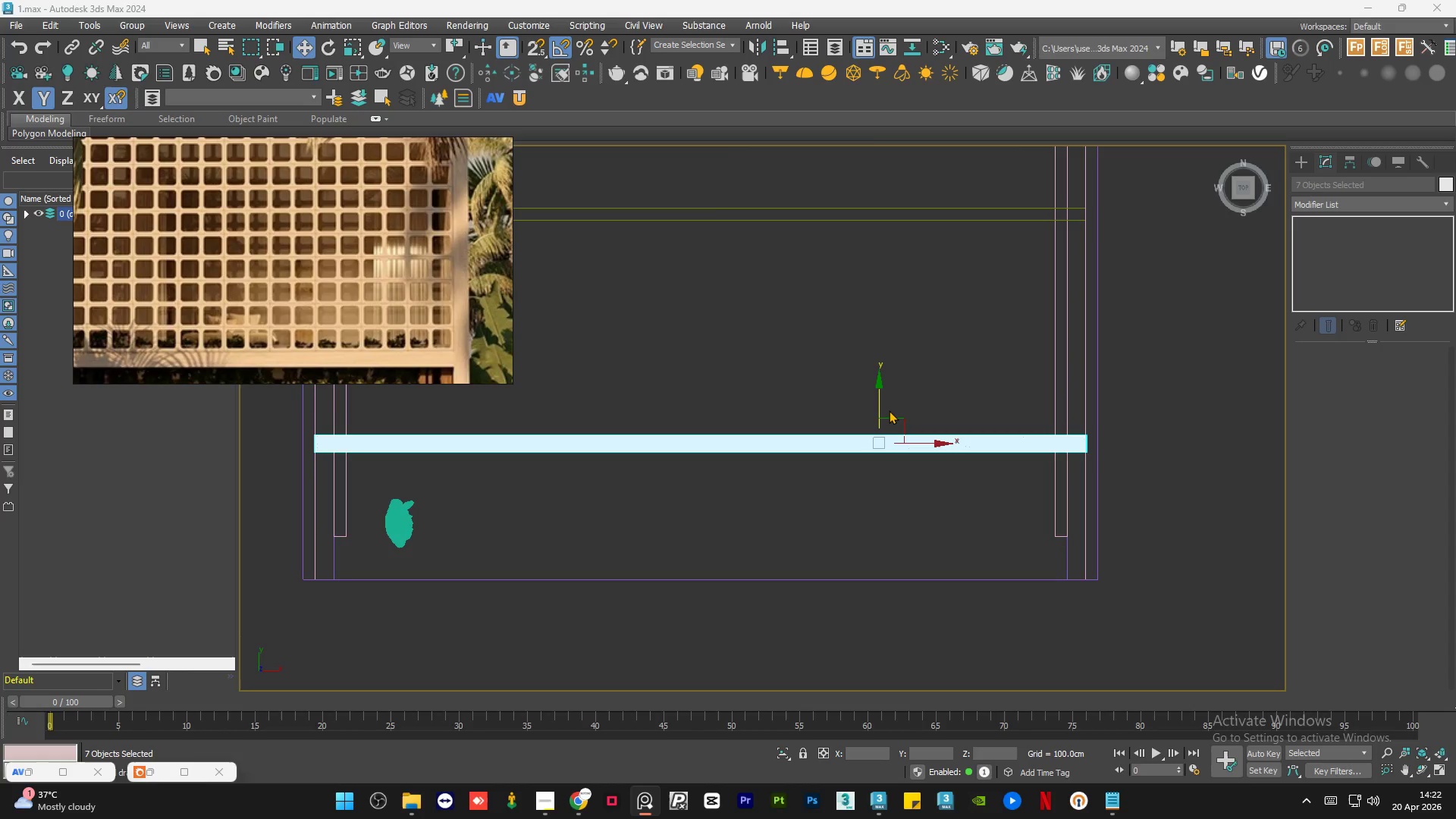 
left_click_drag(start_coordinate=[880, 404], to_coordinate=[884, 407])
 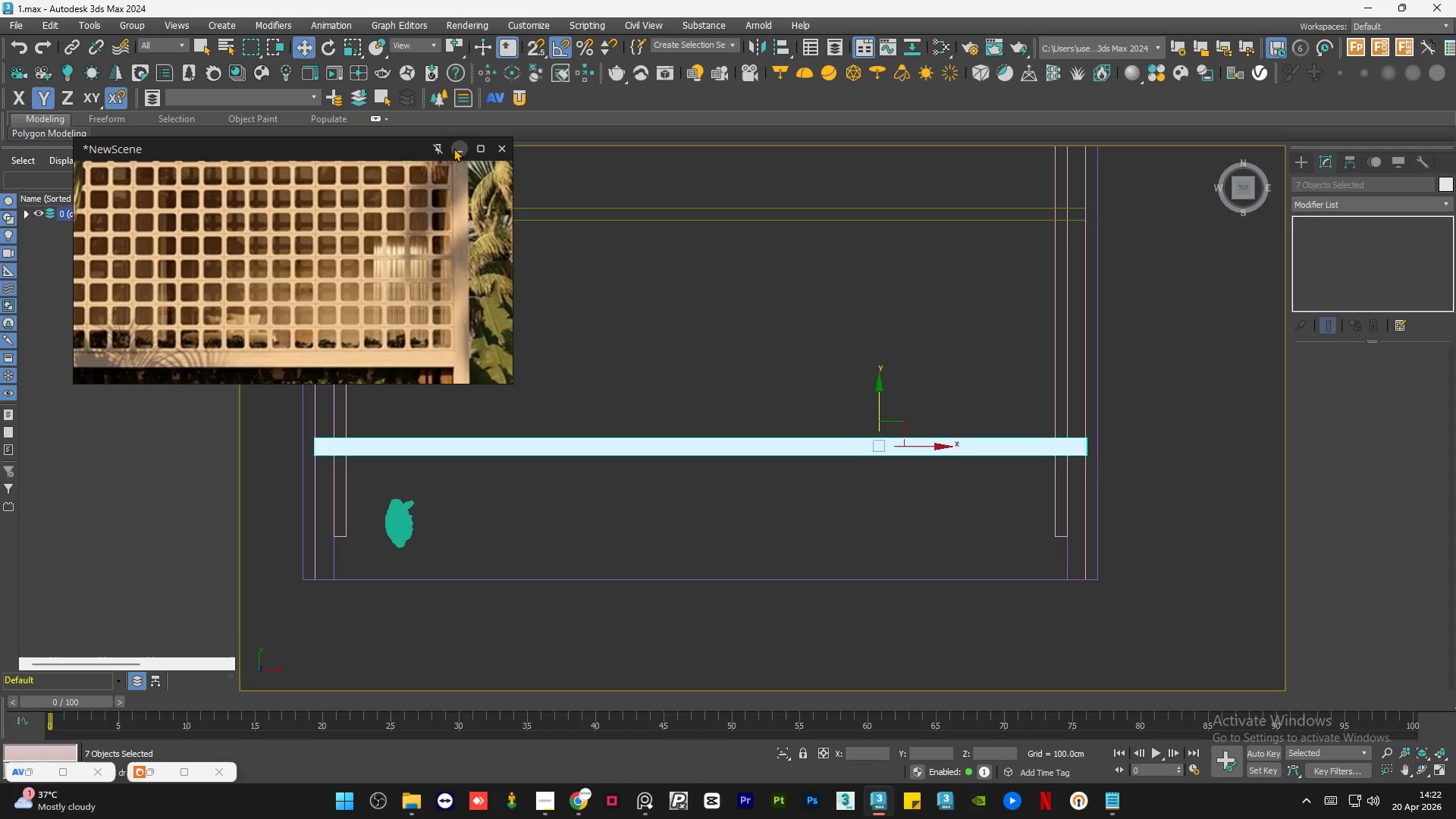 
left_click_drag(start_coordinate=[880, 405], to_coordinate=[880, 394])
 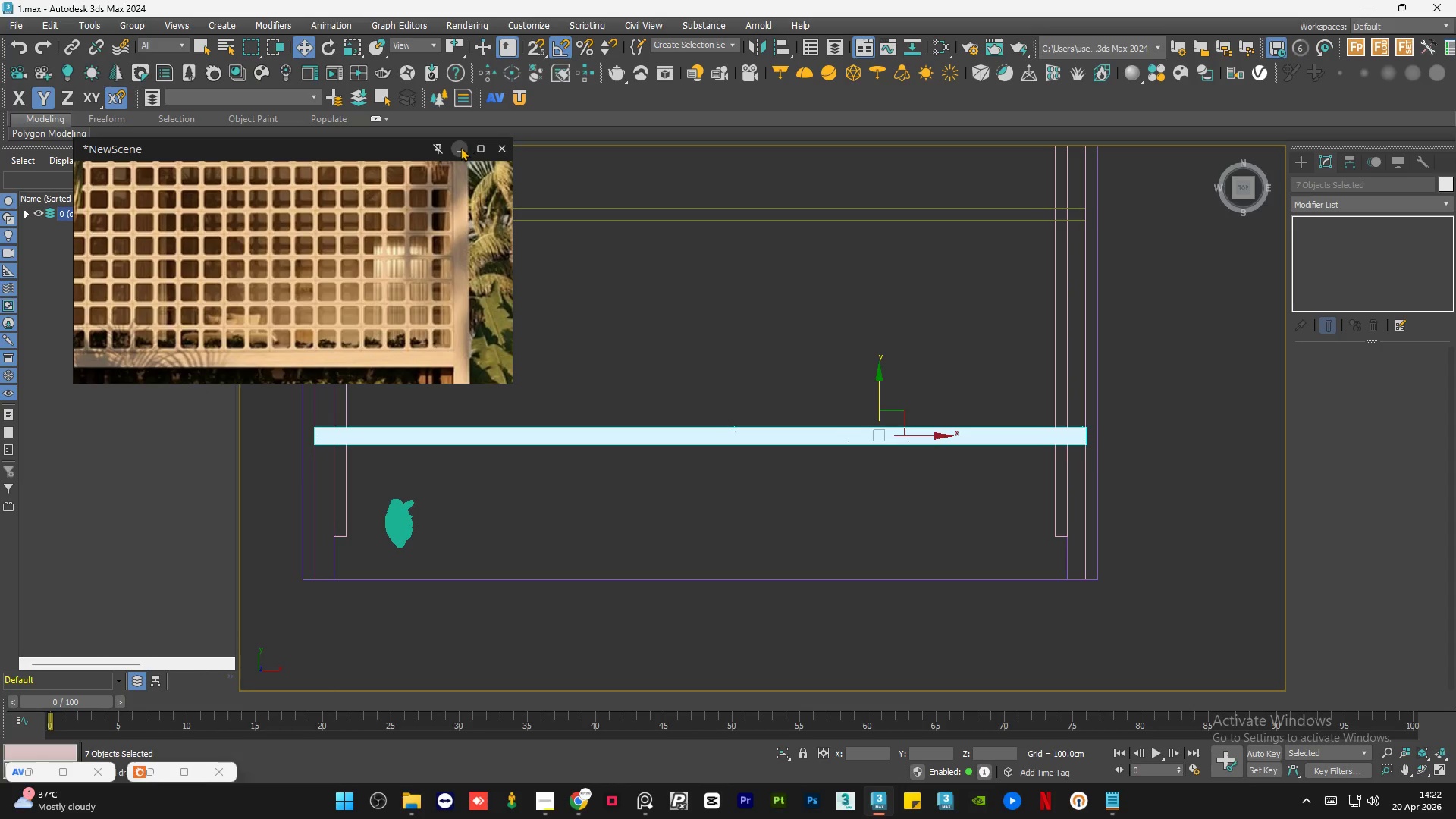 
left_click([460, 147])
 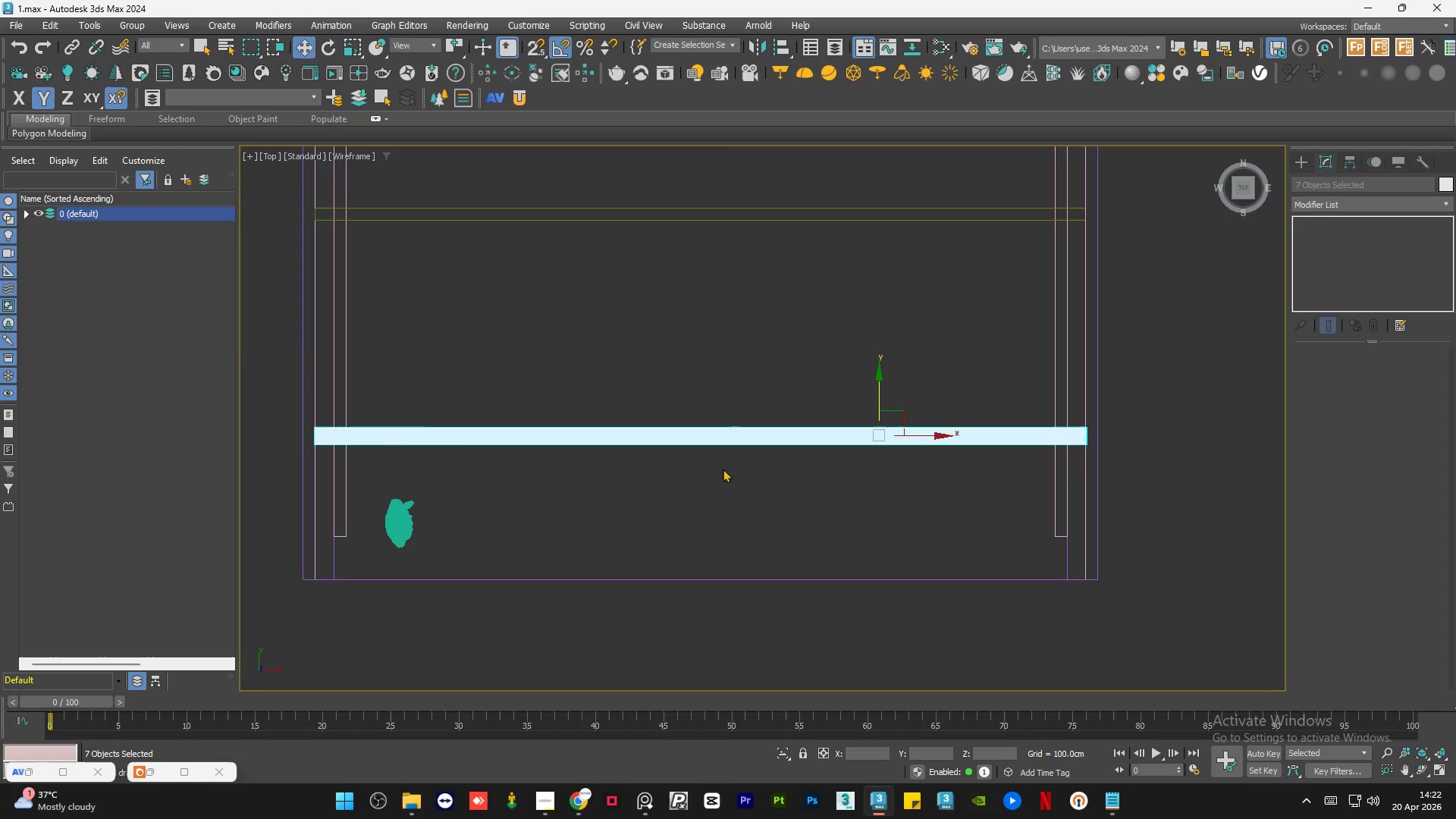 
hold_key(key=AltLeft, duration=0.67)
 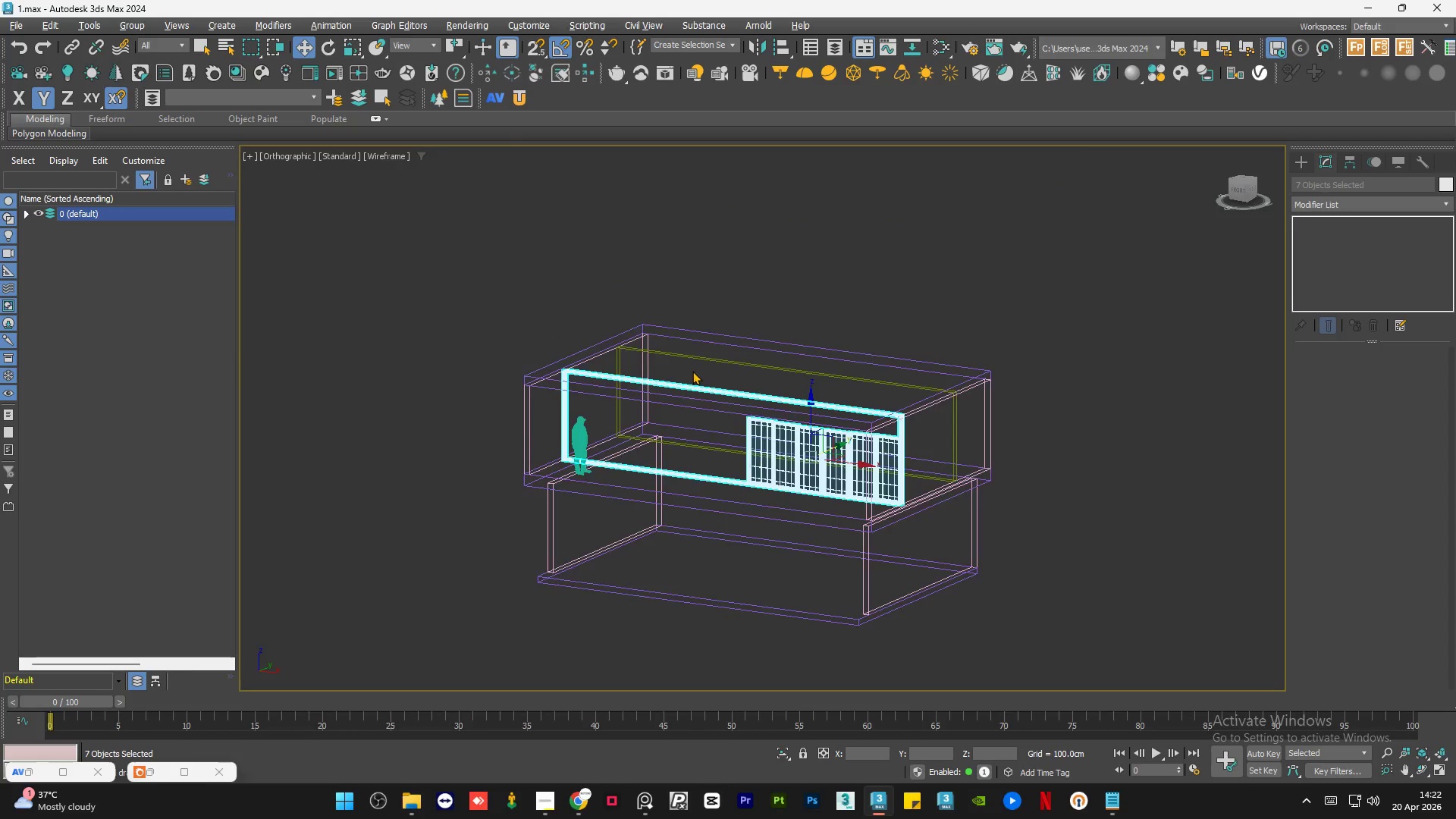 
scroll: coordinate [742, 479], scroll_direction: down, amount: 2.0
 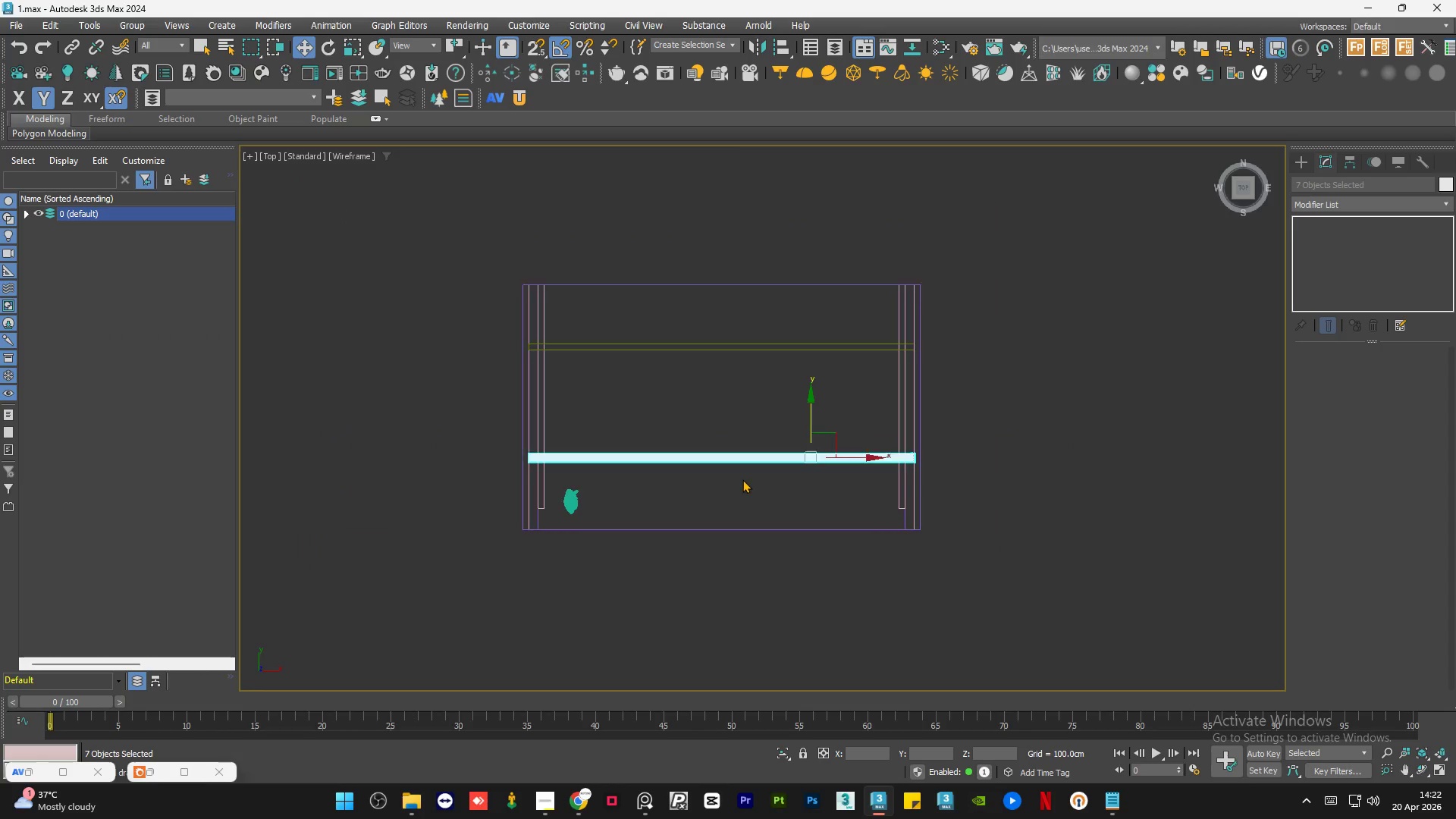 
key(F3)
 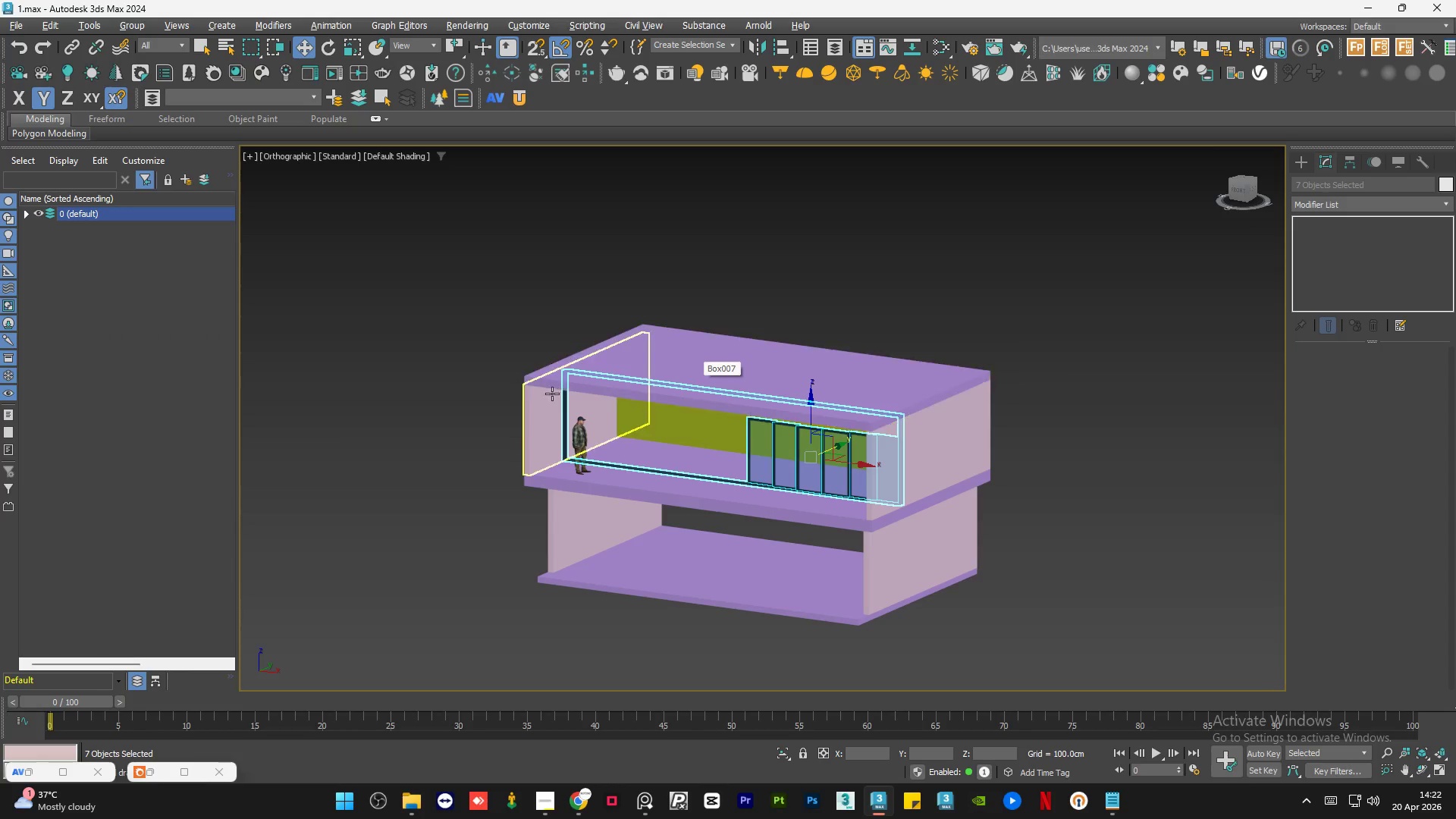 
hold_key(key=ControlLeft, duration=0.52)
left_click([555, 328])
 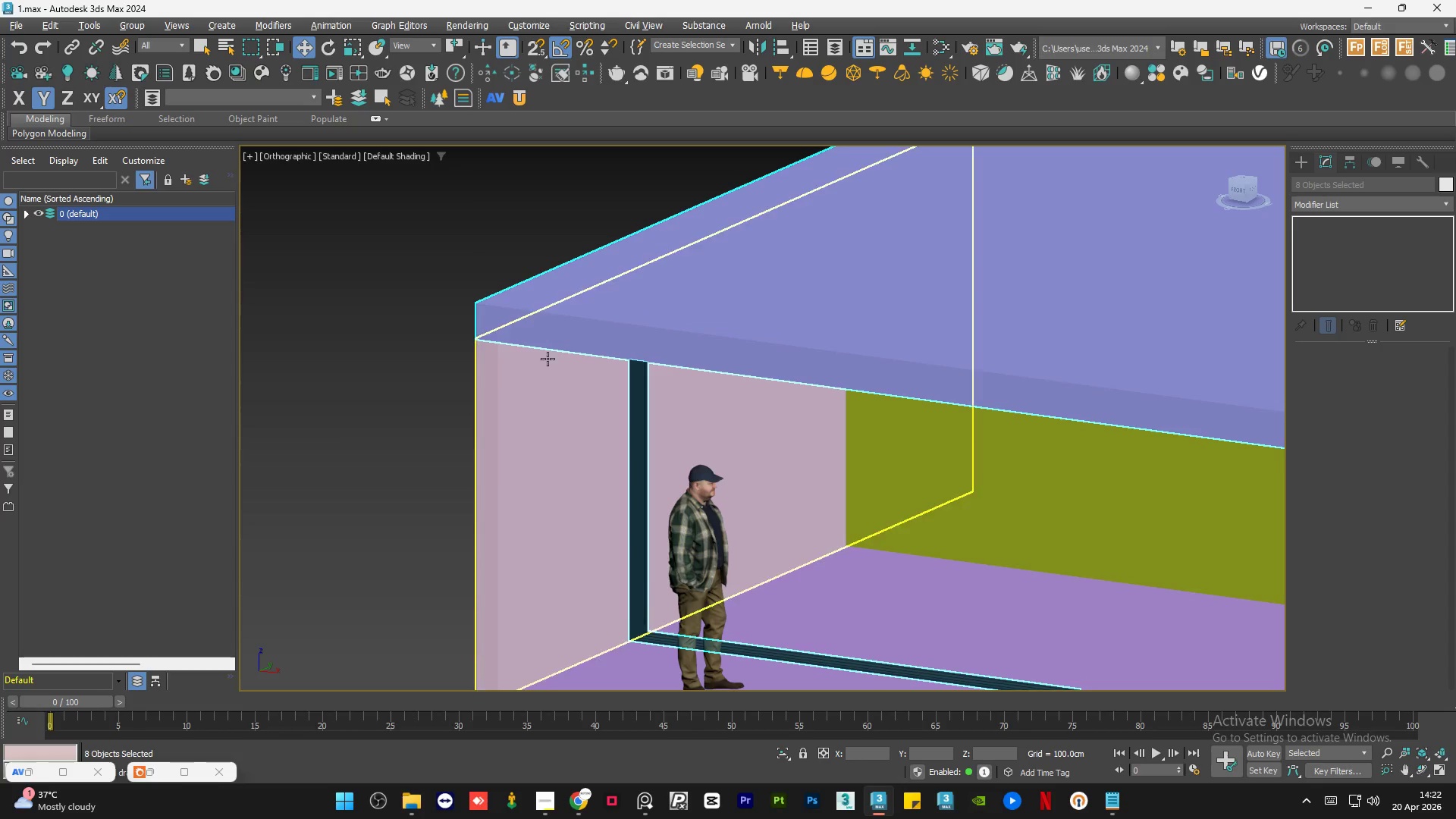 
scroll: coordinate [535, 402], scroll_direction: up, amount: 4.0
 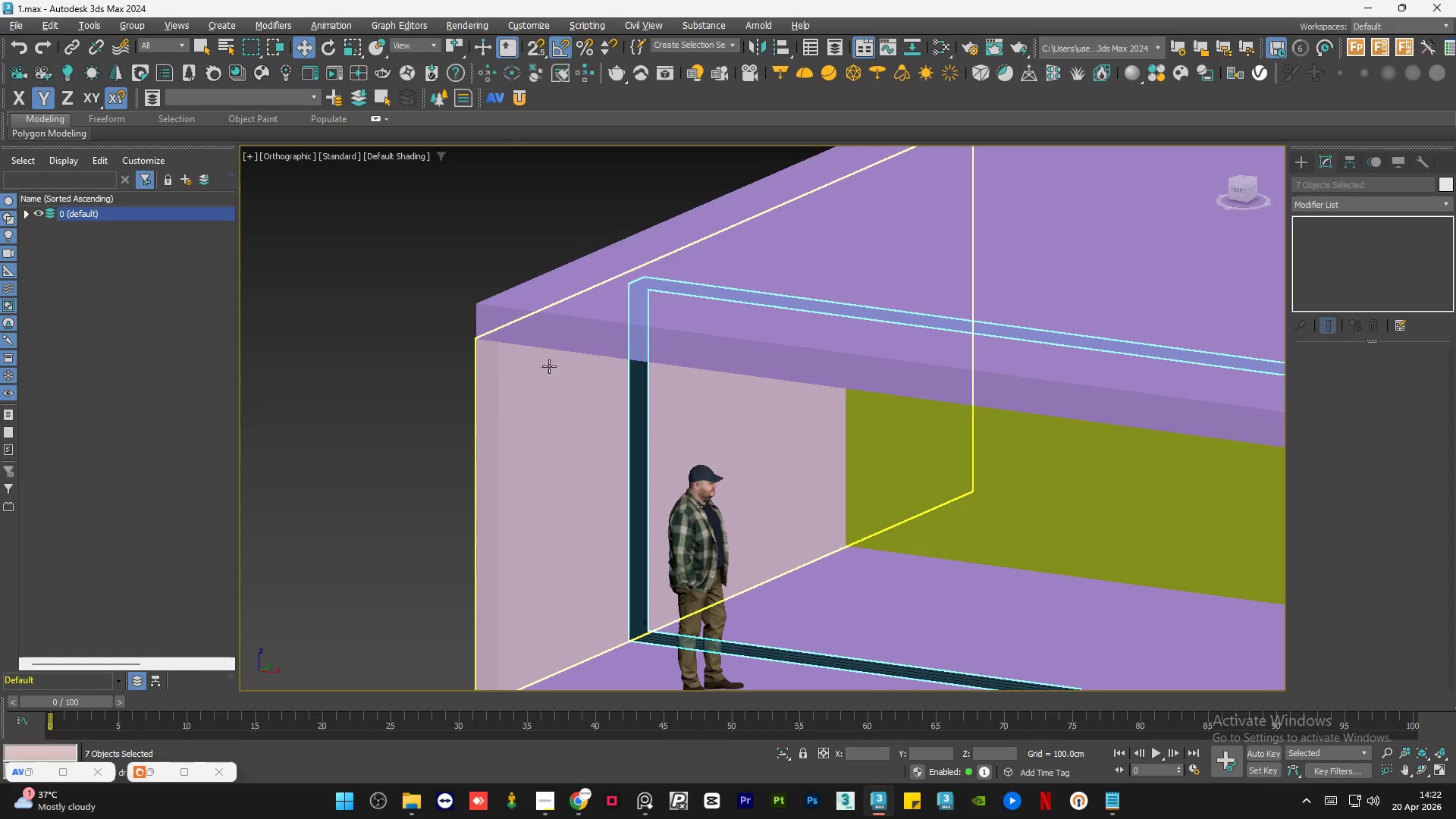 
hold_key(key=ControlLeft, duration=0.34)
double_click([541, 406])
 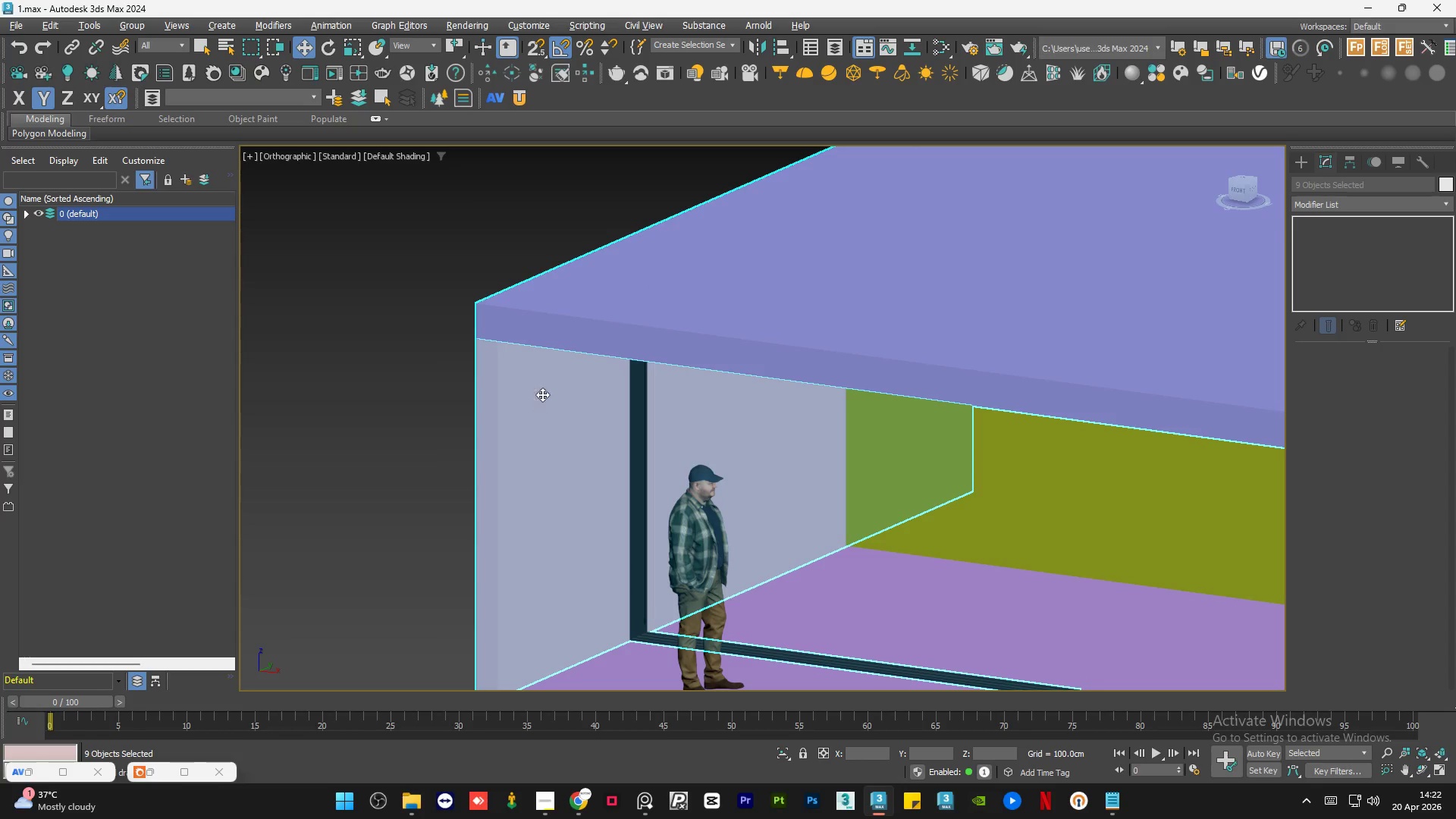 
hold_key(key=ControlLeft, duration=0.61)
 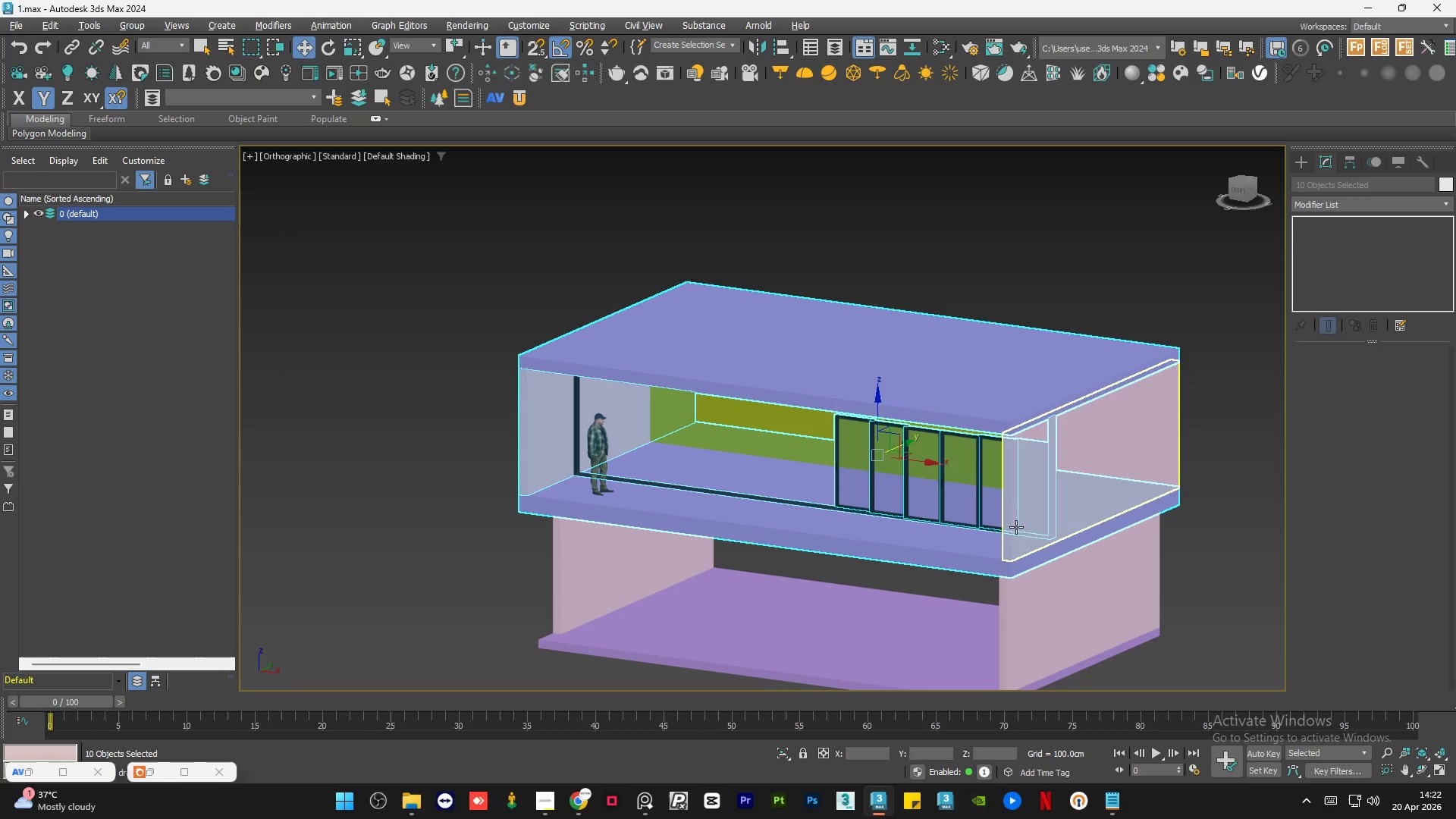 
scroll: coordinate [543, 388], scroll_direction: down, amount: 3.0
 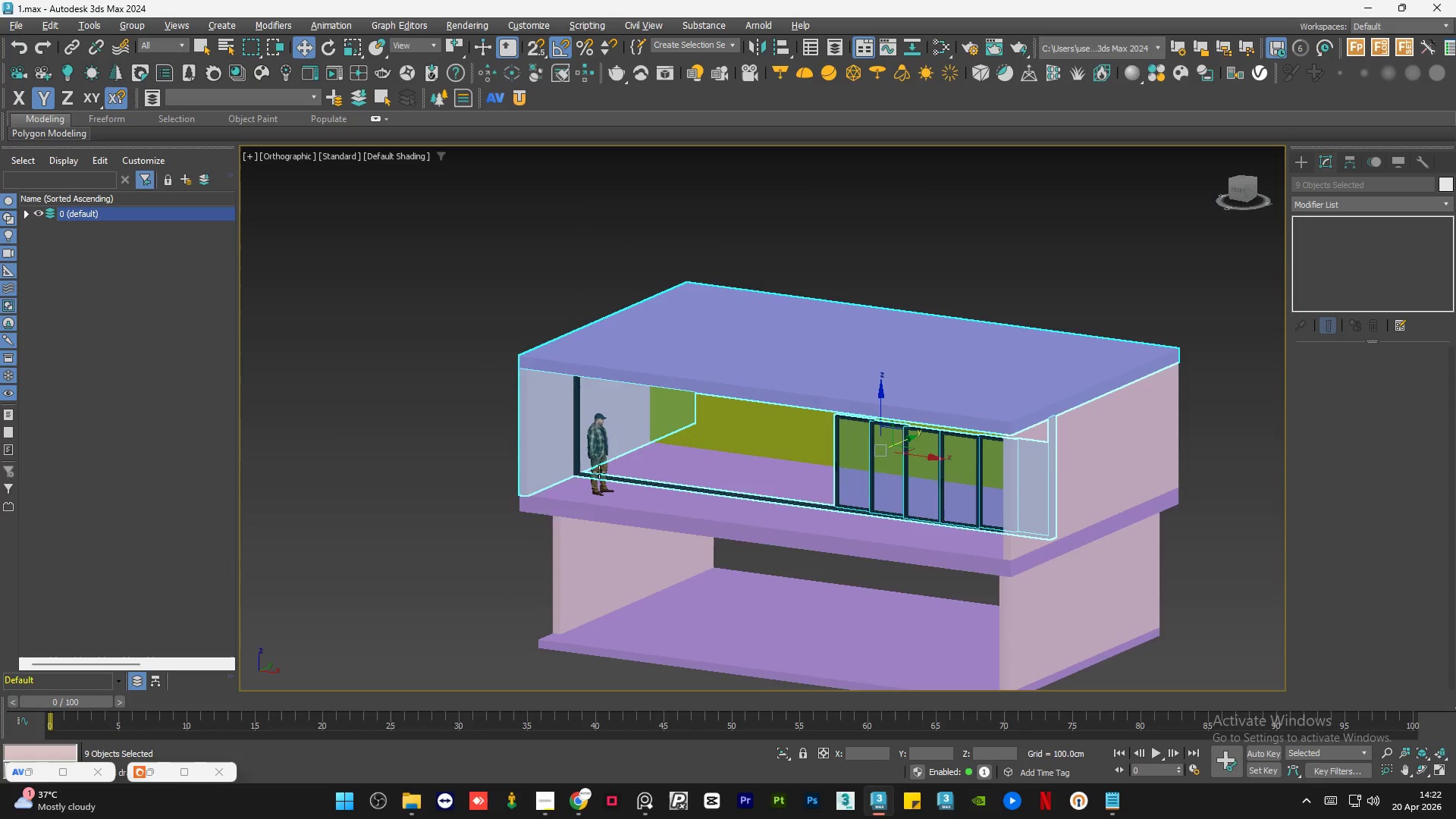 
left_click([616, 506])
 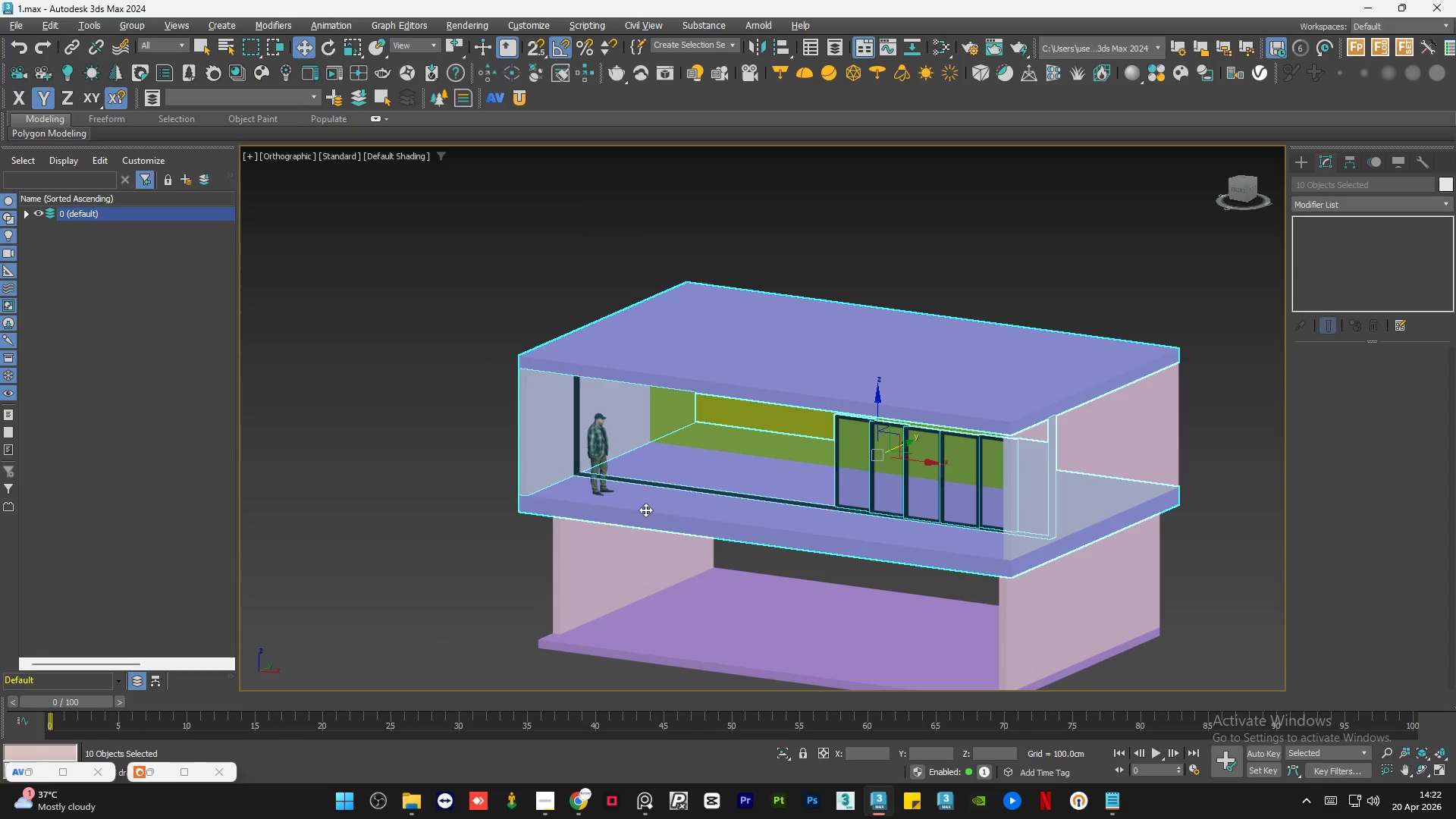 
hold_key(key=ControlLeft, duration=0.53)
left_click([1016, 527])
 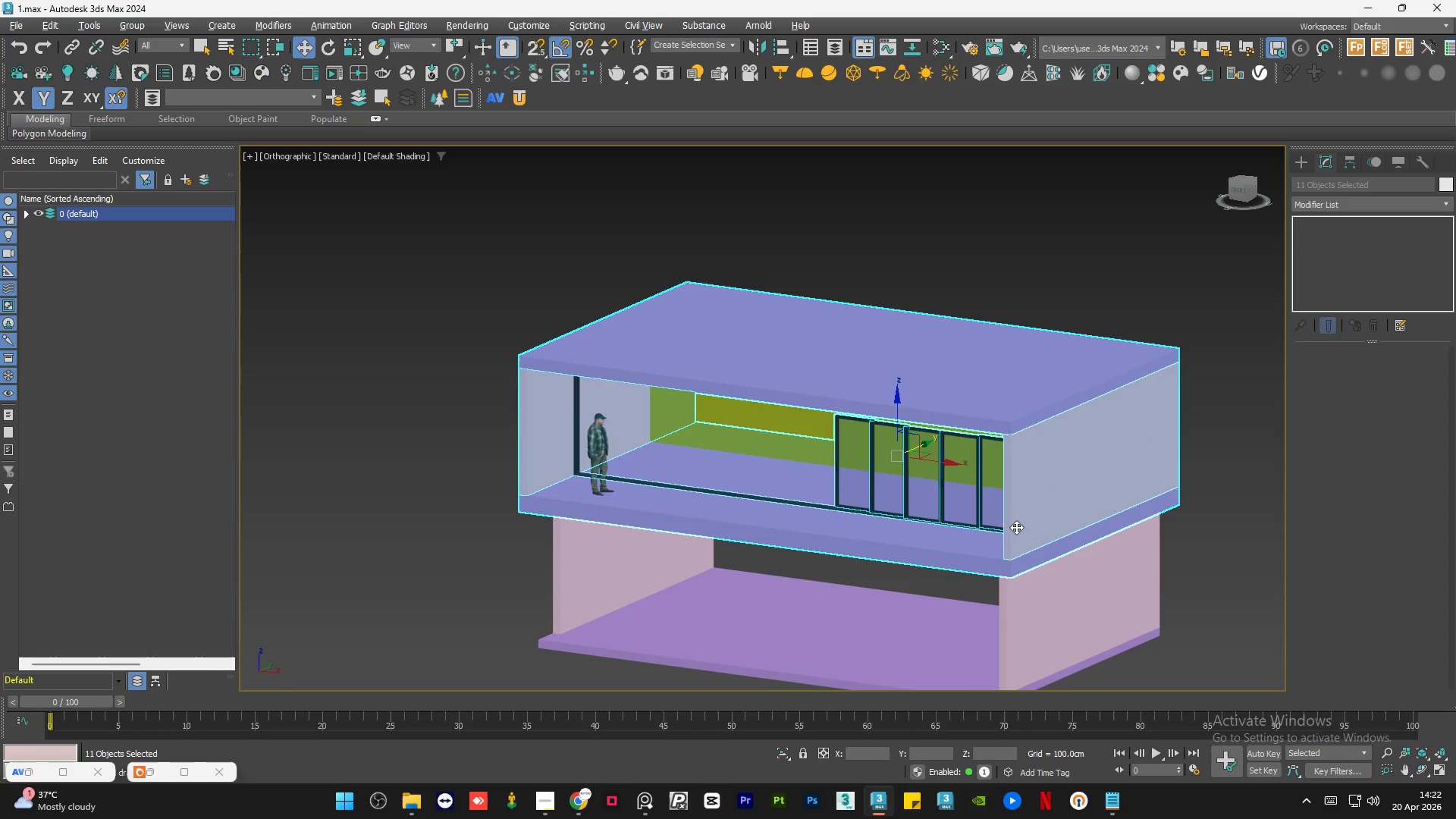 
key(Alt+Q)
 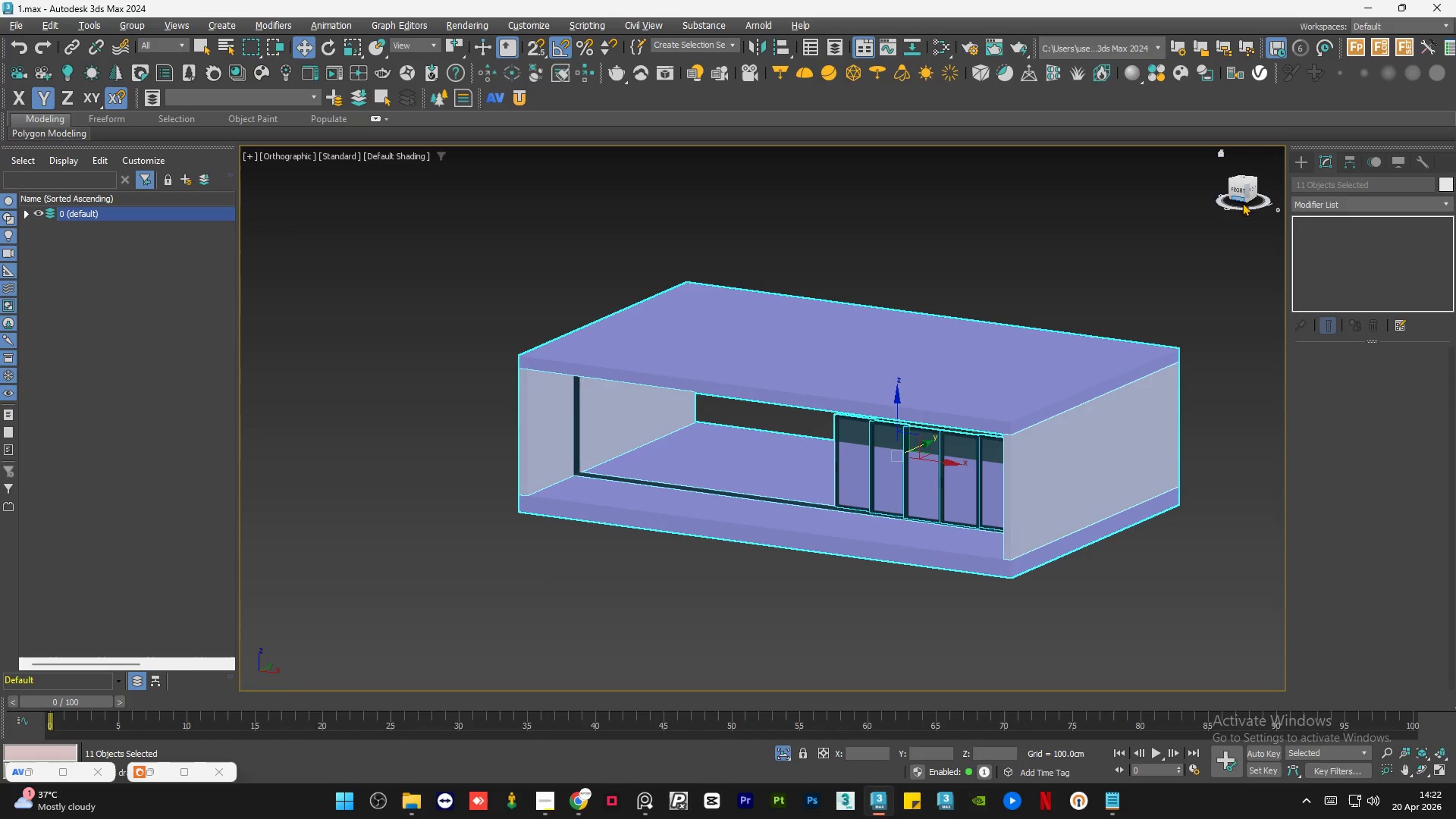 
left_click([1240, 195])
 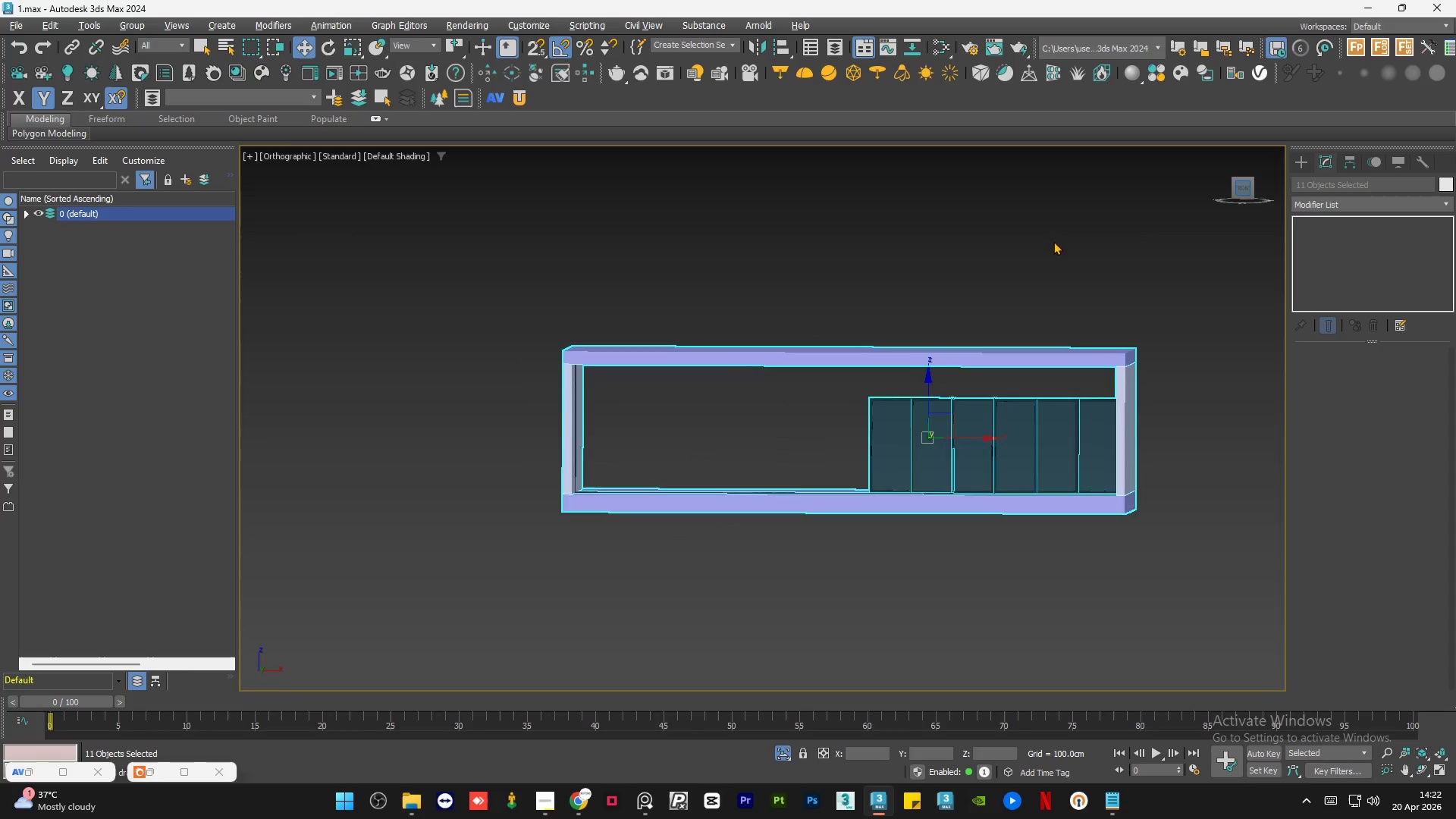 
left_click([1034, 243])
 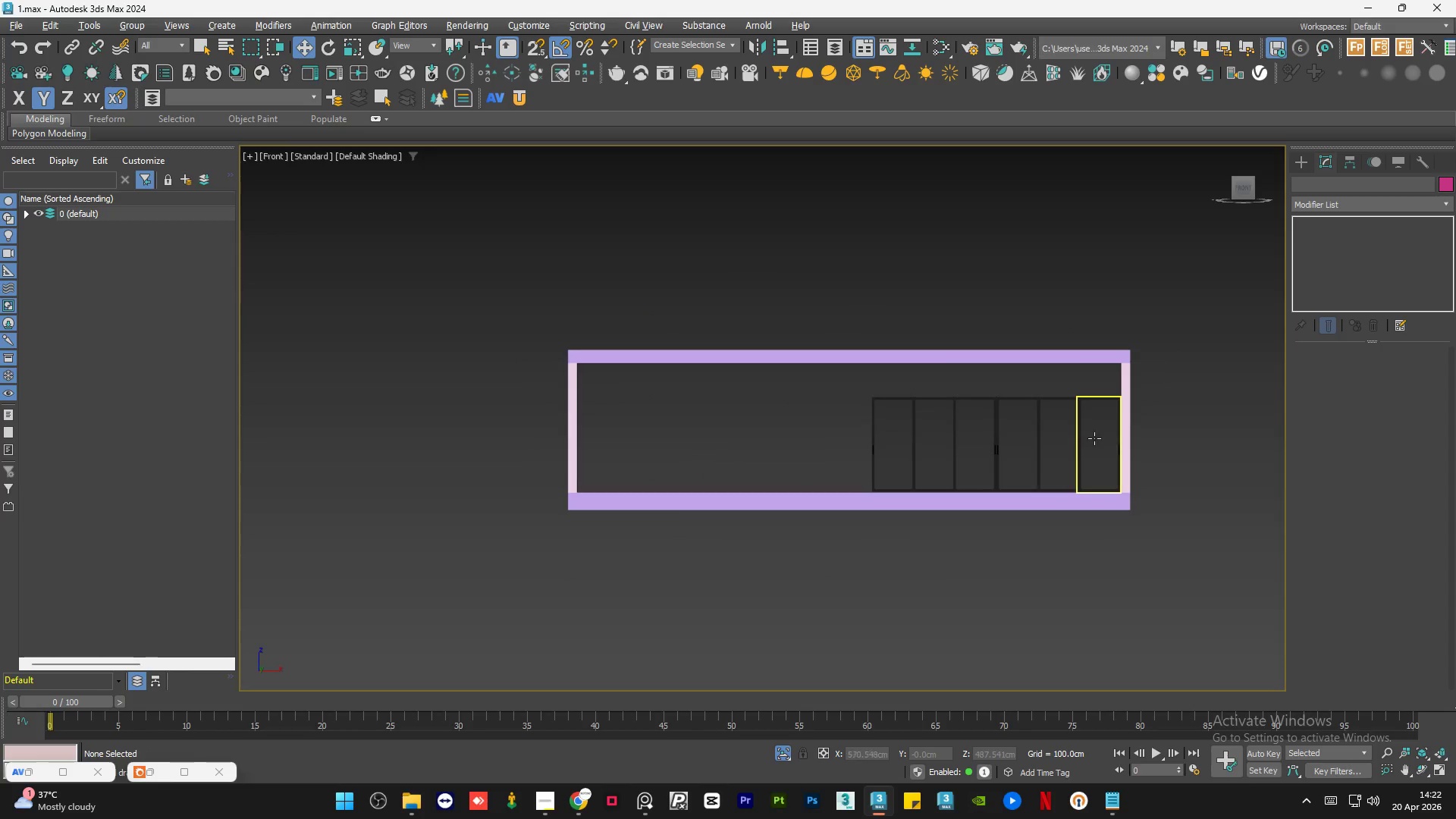 
left_click([1093, 438])
 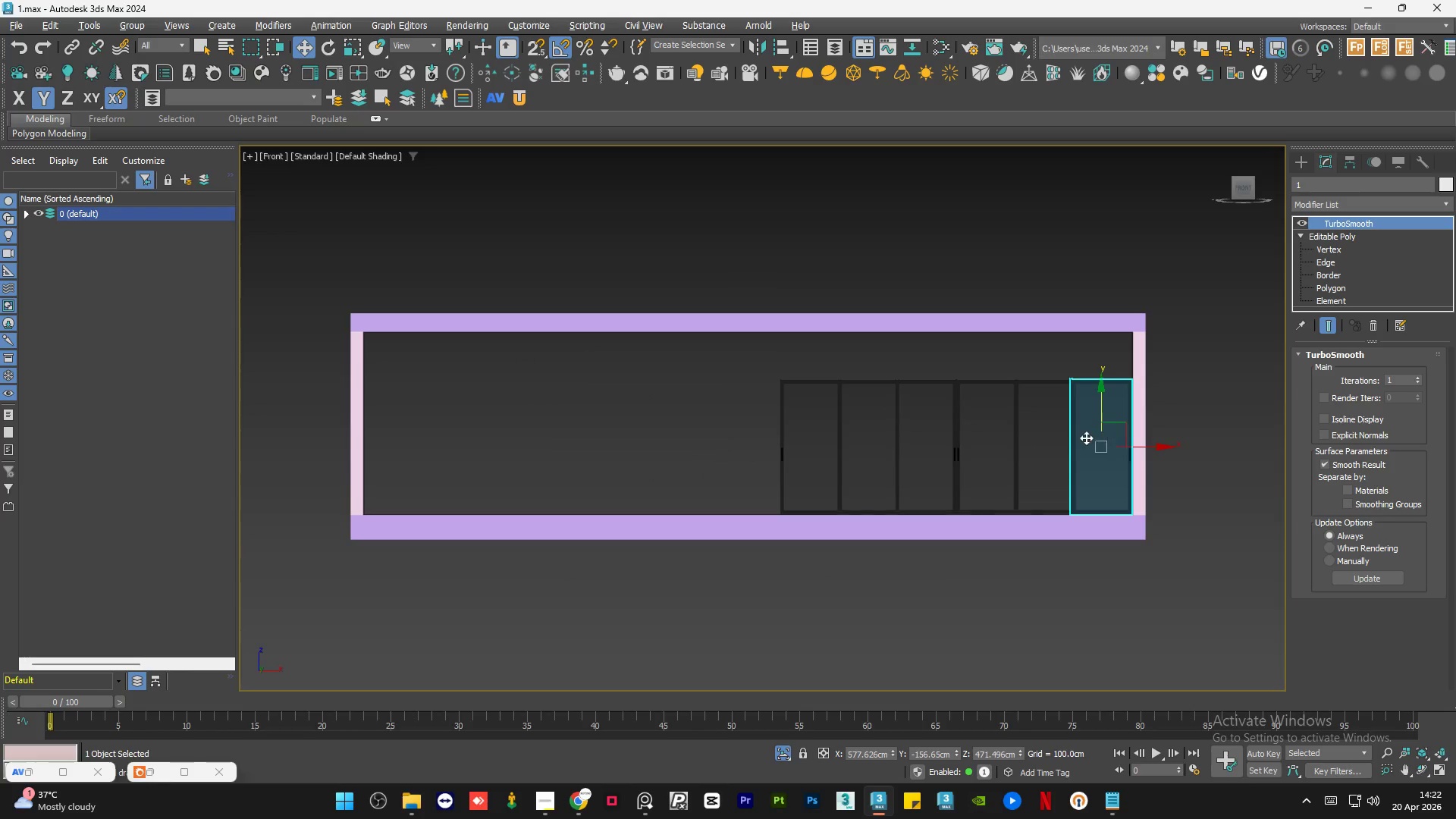 
scroll: coordinate [1082, 438], scroll_direction: up, amount: 3.0
 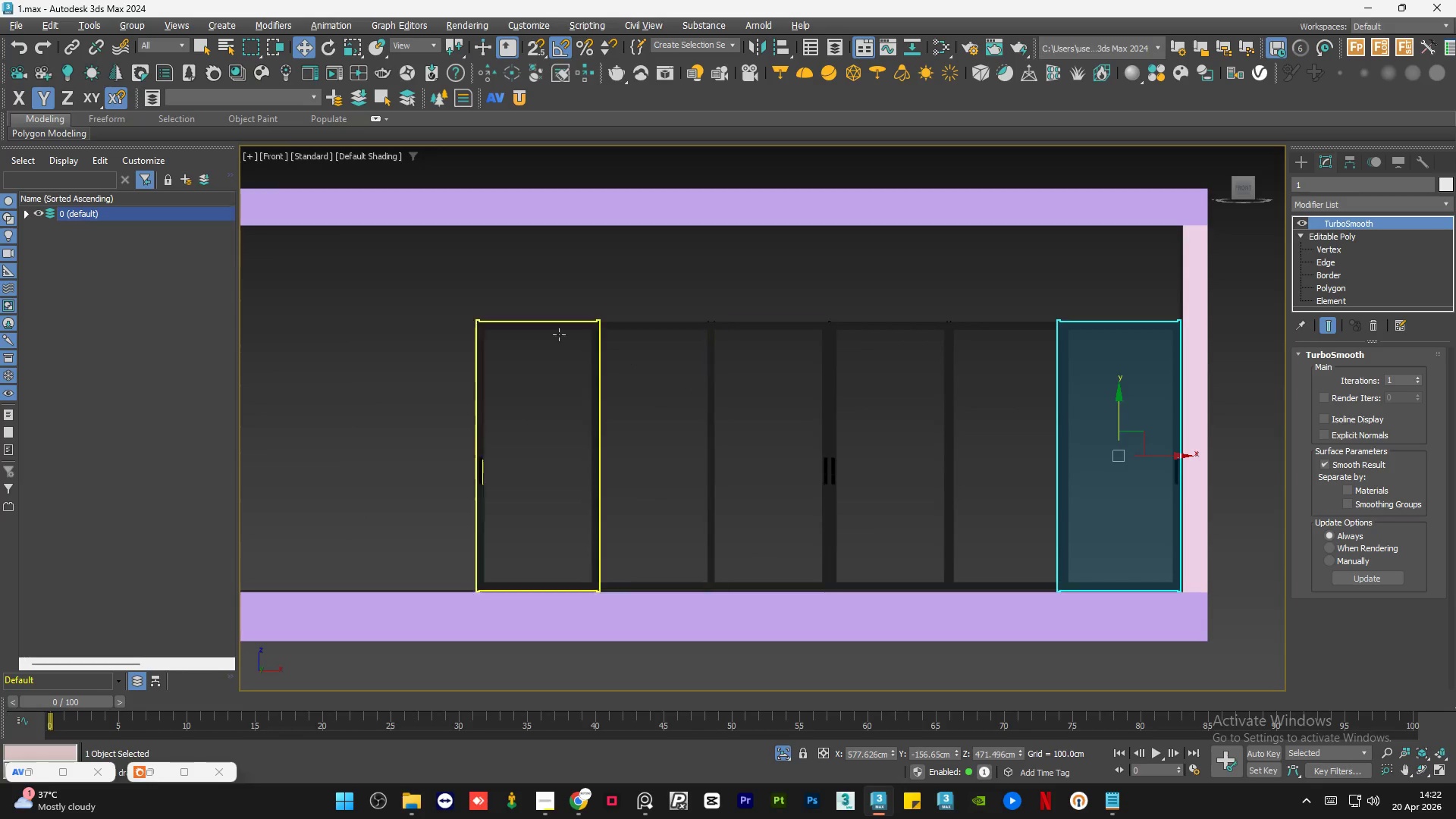 
left_click_drag(start_coordinate=[406, 303], to_coordinate=[1075, 438])
 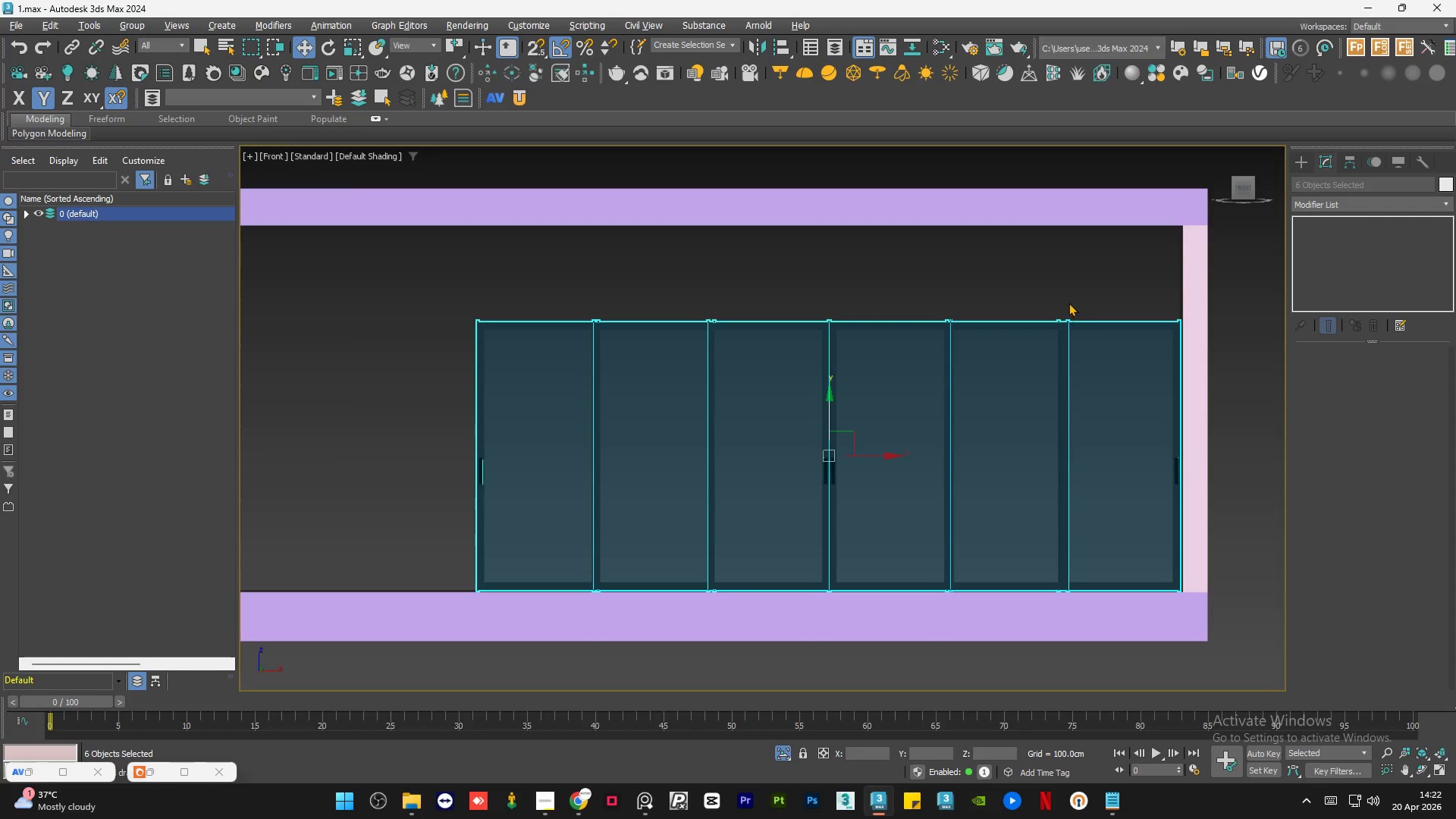 
scroll: coordinate [1072, 347], scroll_direction: up, amount: 7.0
 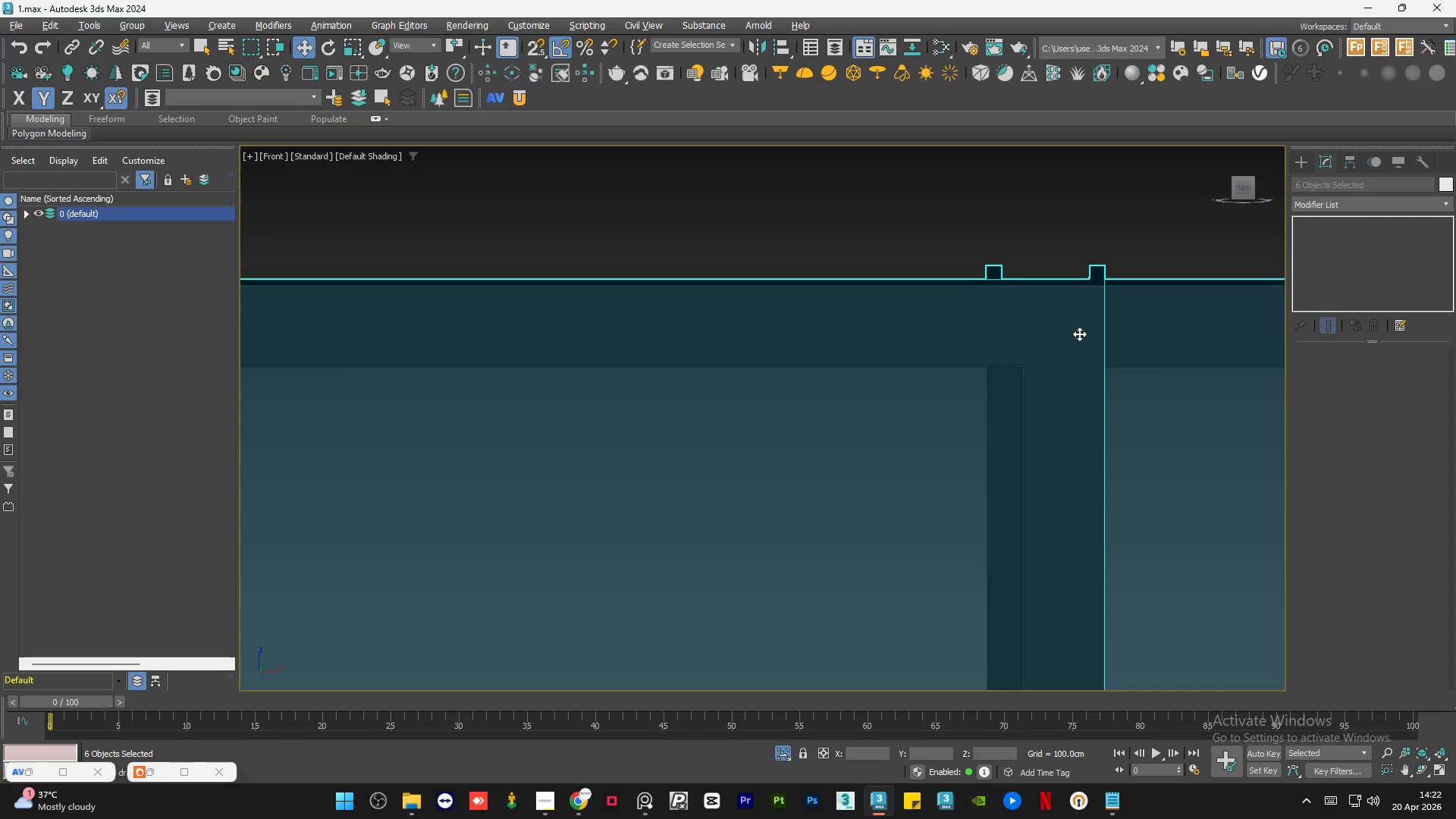 
scroll: coordinate [1081, 338], scroll_direction: down, amount: 5.0
 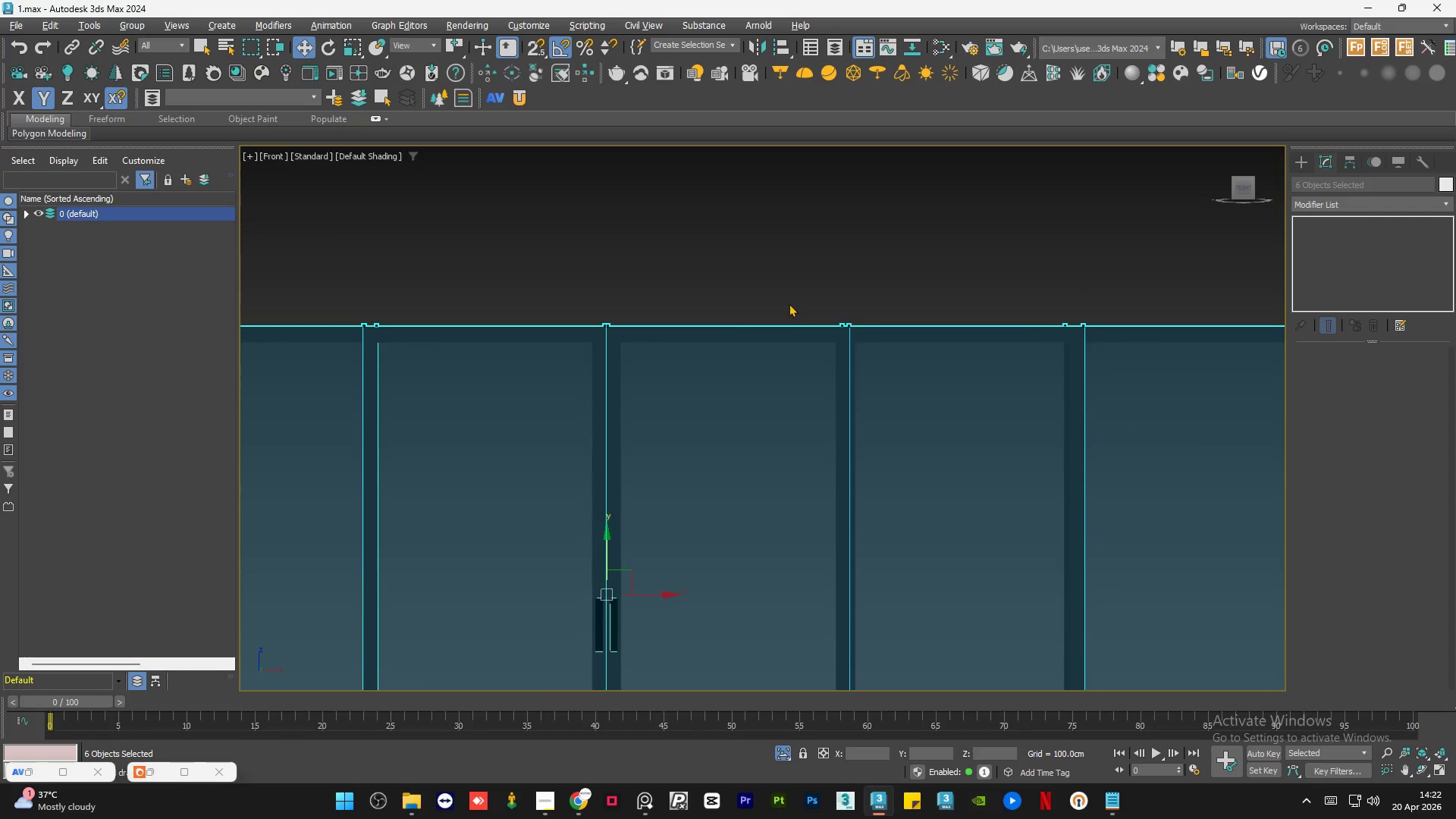 
left_click([800, 273])
 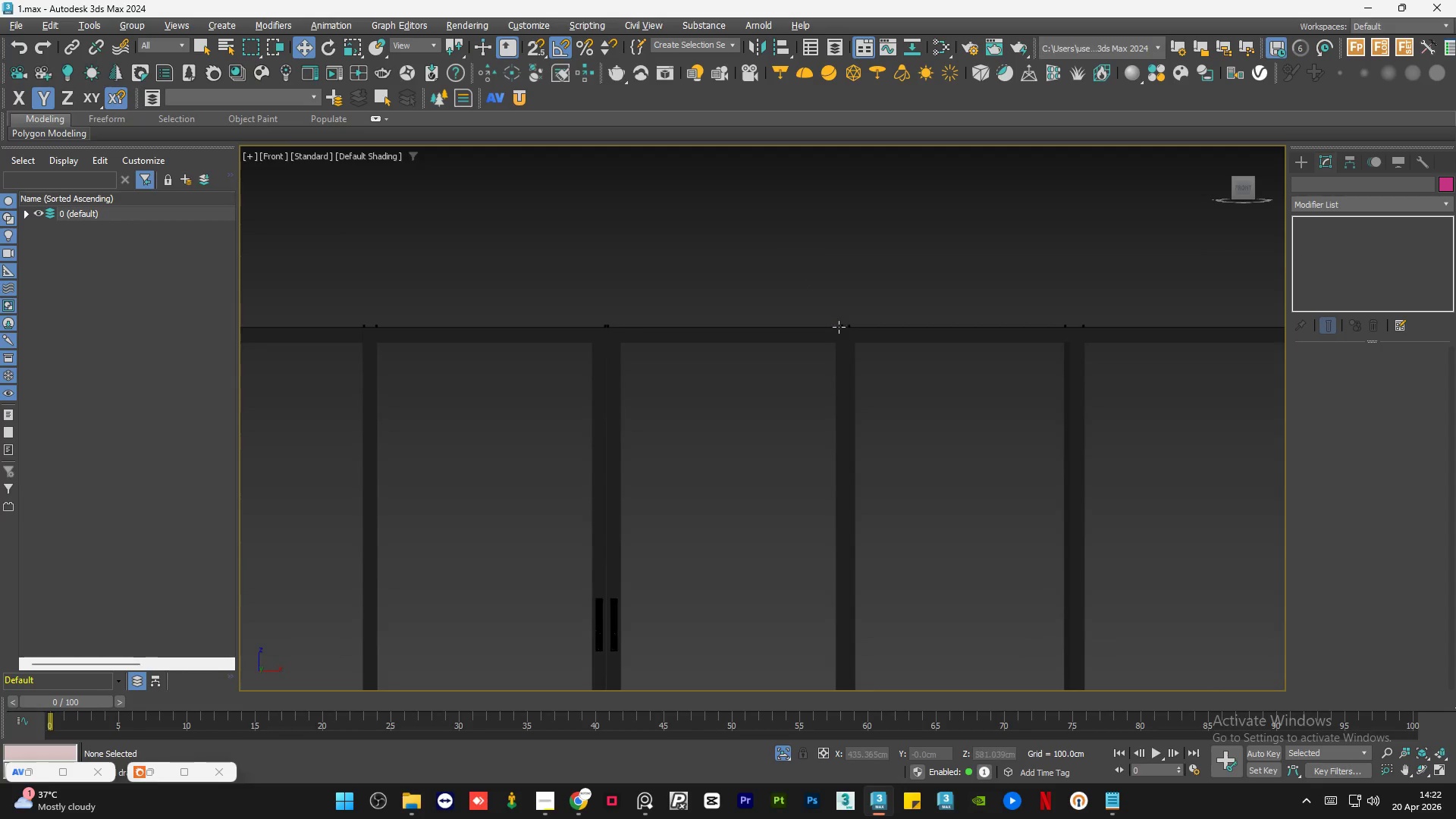 
left_click([836, 338])
 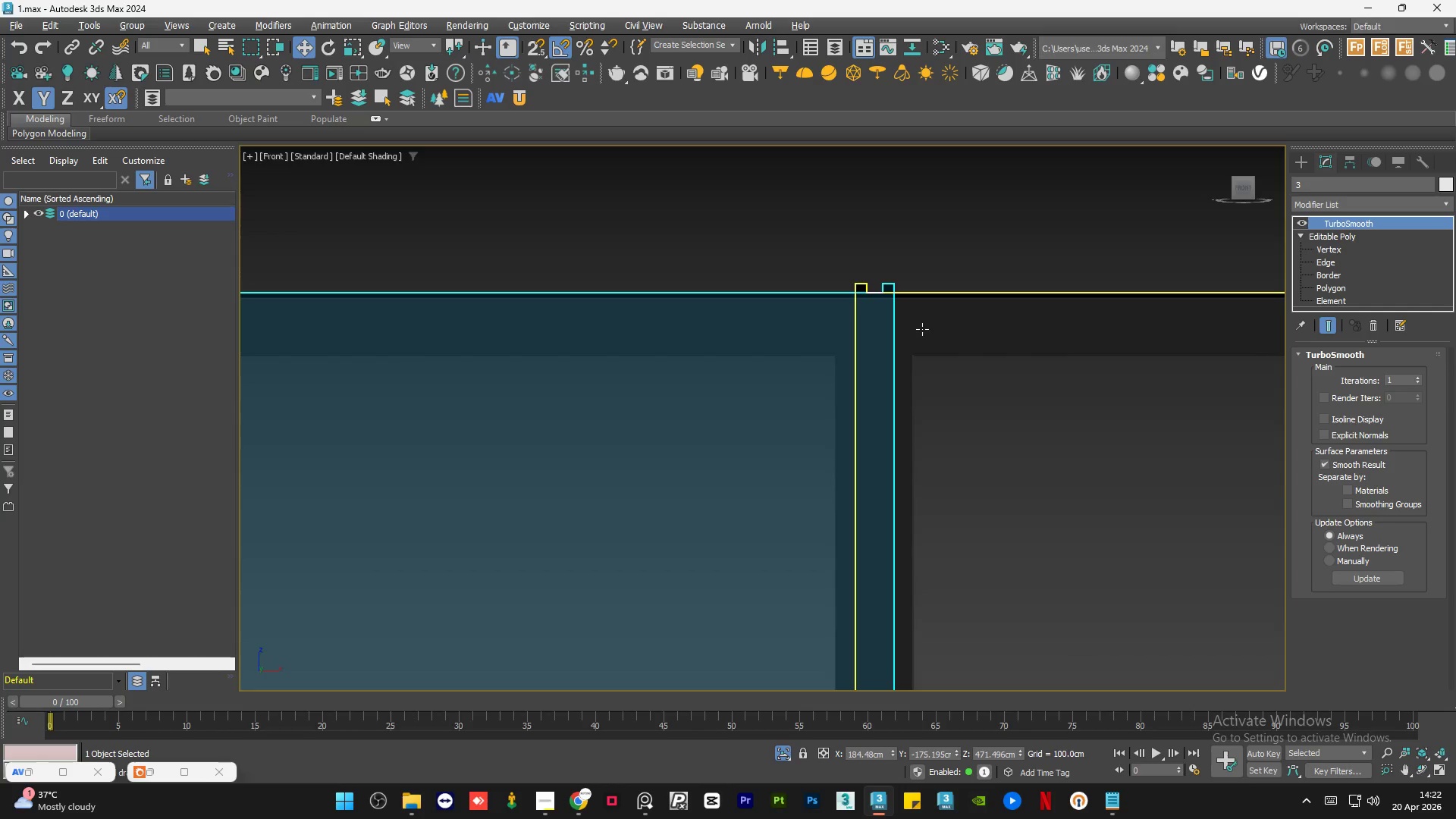 
scroll: coordinate [836, 338], scroll_direction: up, amount: 4.0
 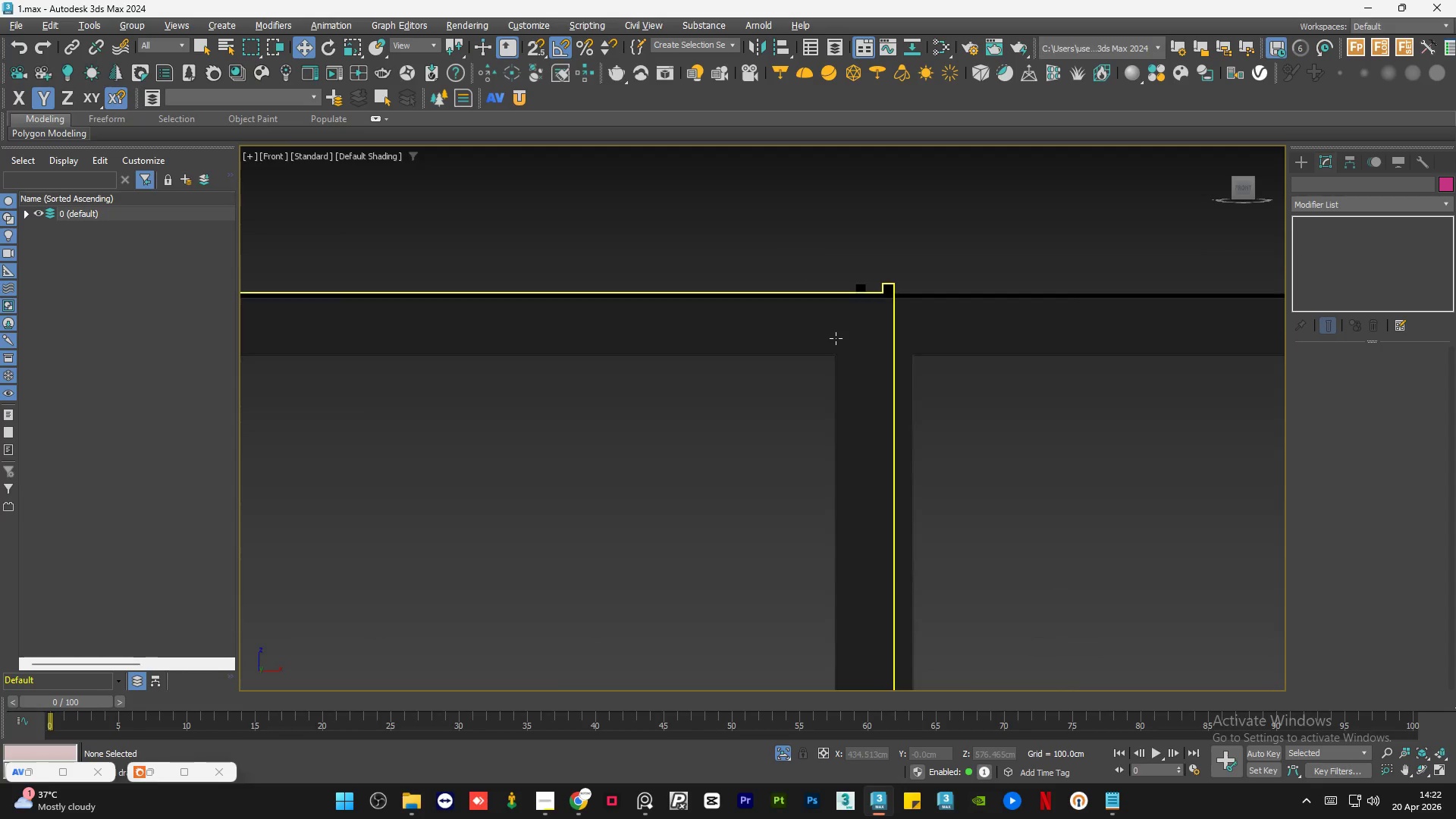 
left_click([922, 328])
 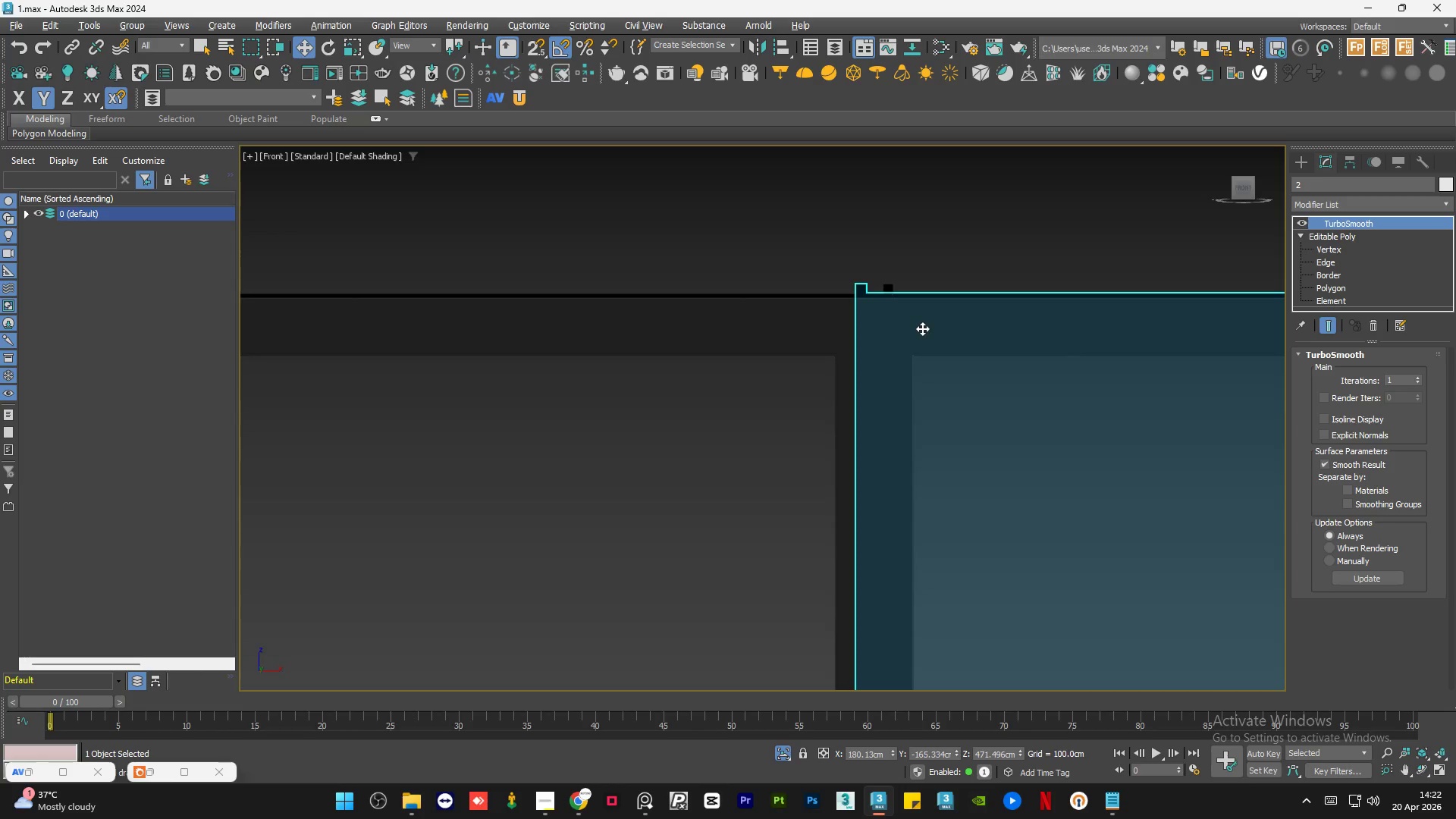 
scroll: coordinate [925, 329], scroll_direction: down, amount: 6.0
 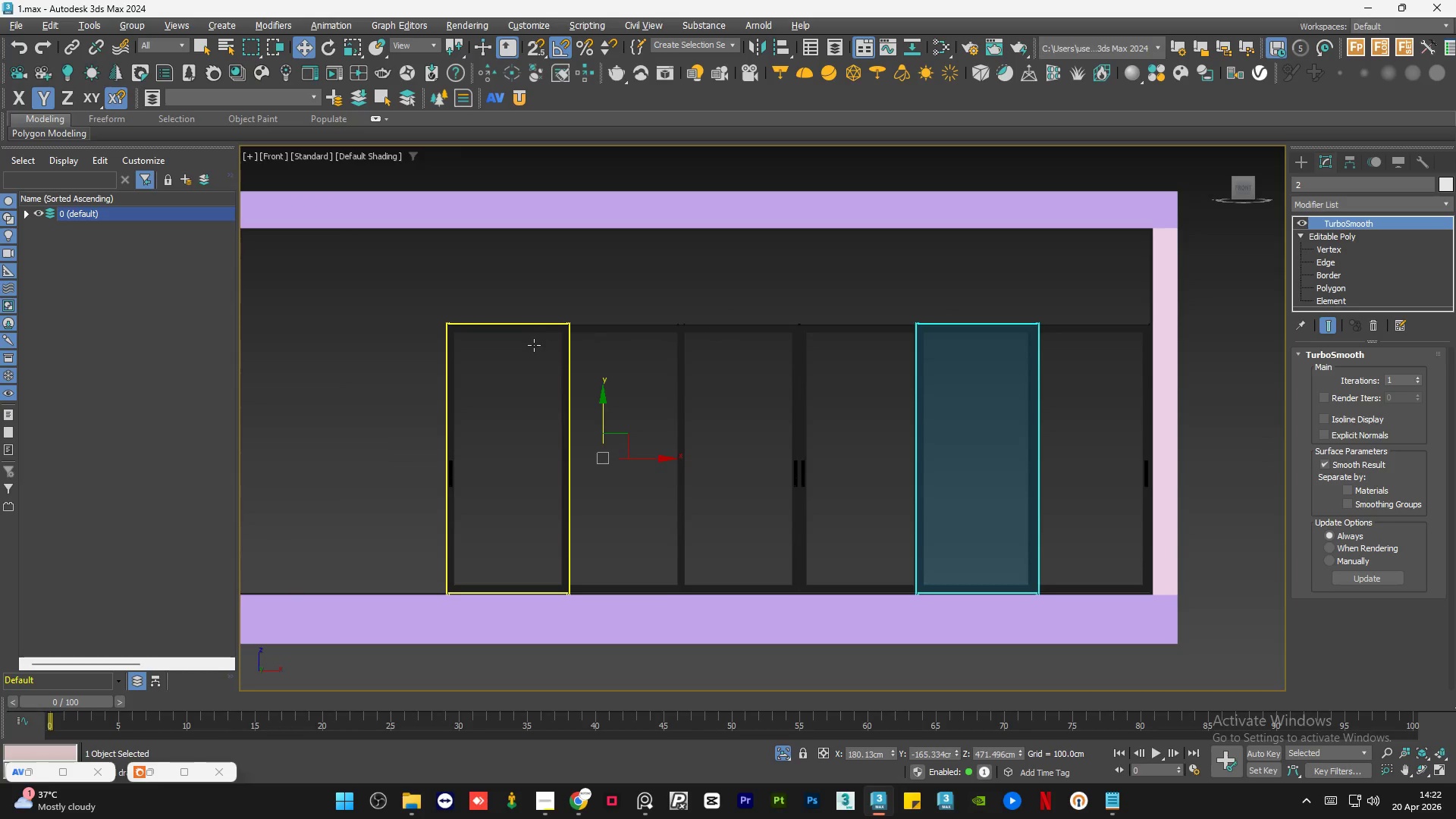 
double_click([665, 281])
 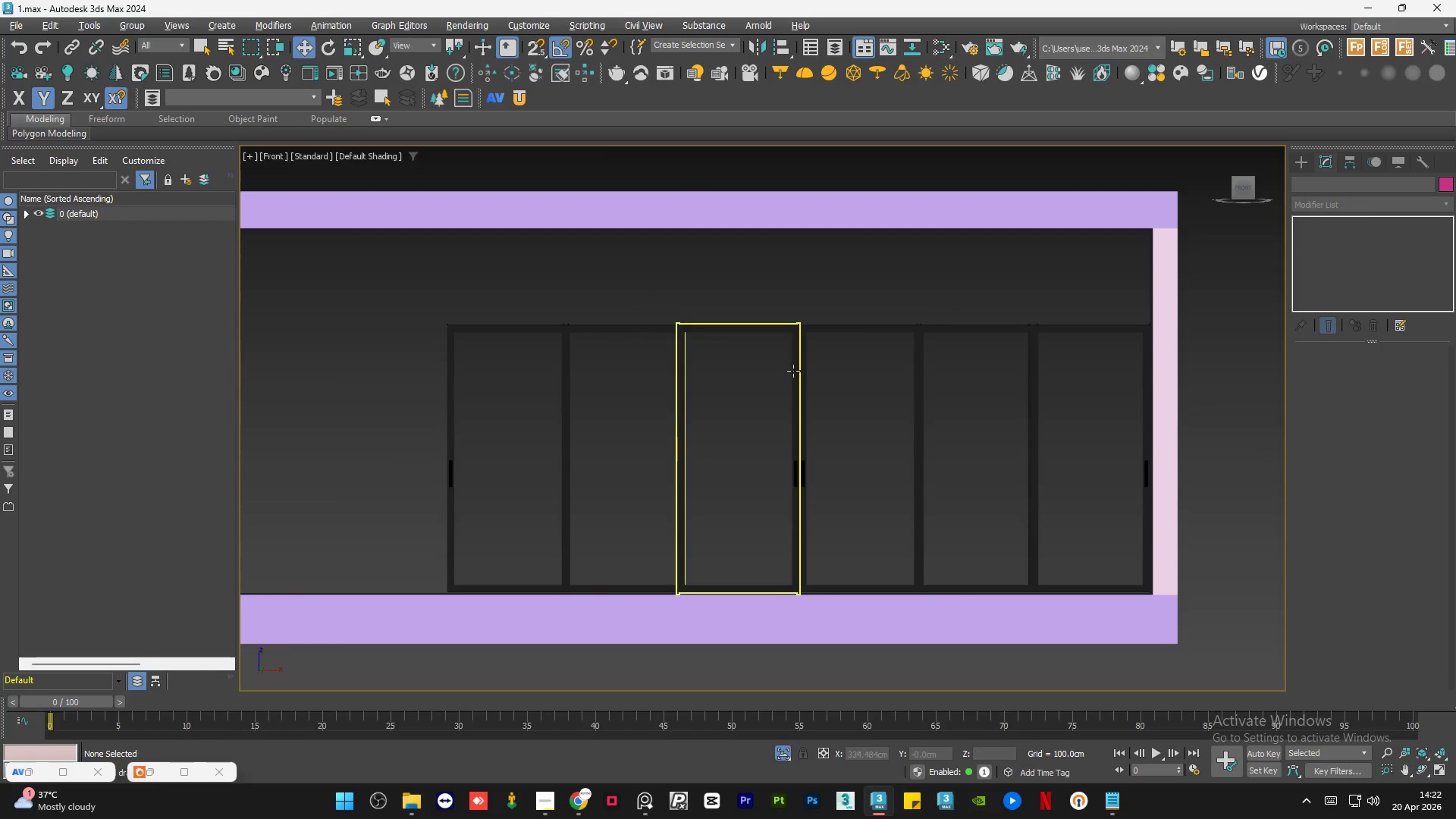 
scroll: coordinate [887, 429], scroll_direction: down, amount: 4.0
 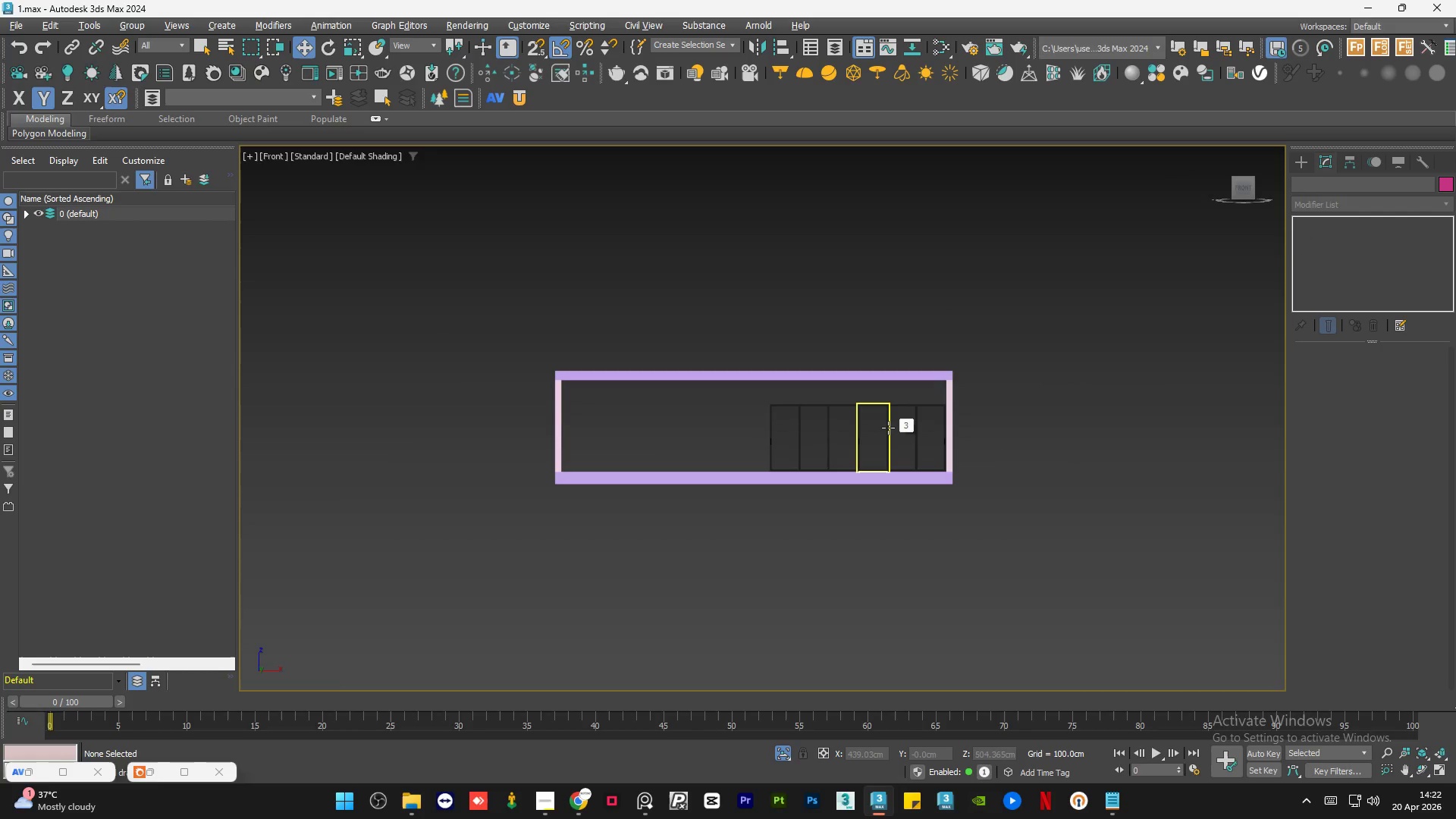 
hold_key(key=AltLeft, duration=0.94)
 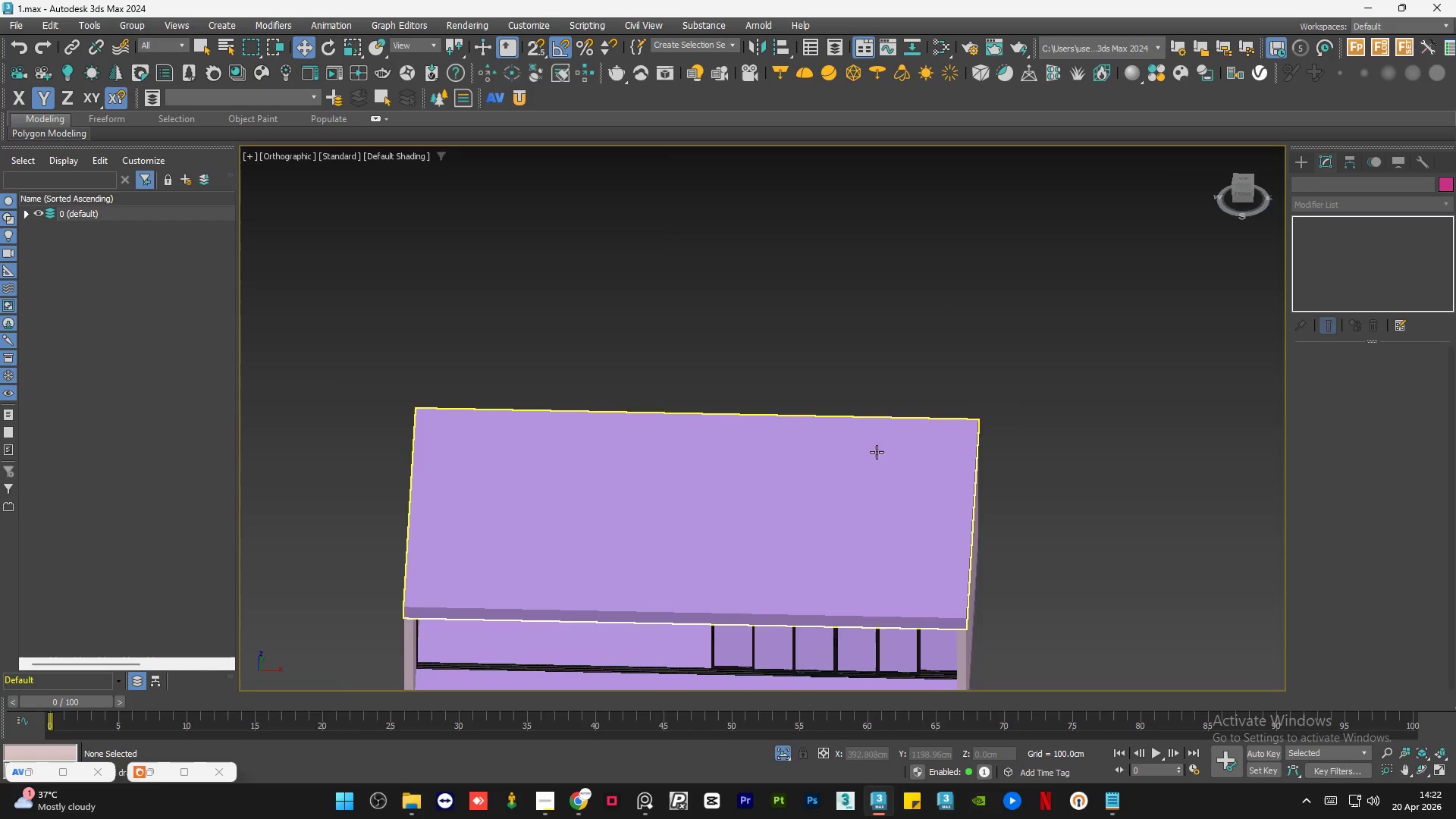 
scroll: coordinate [888, 428], scroll_direction: up, amount: 1.0
 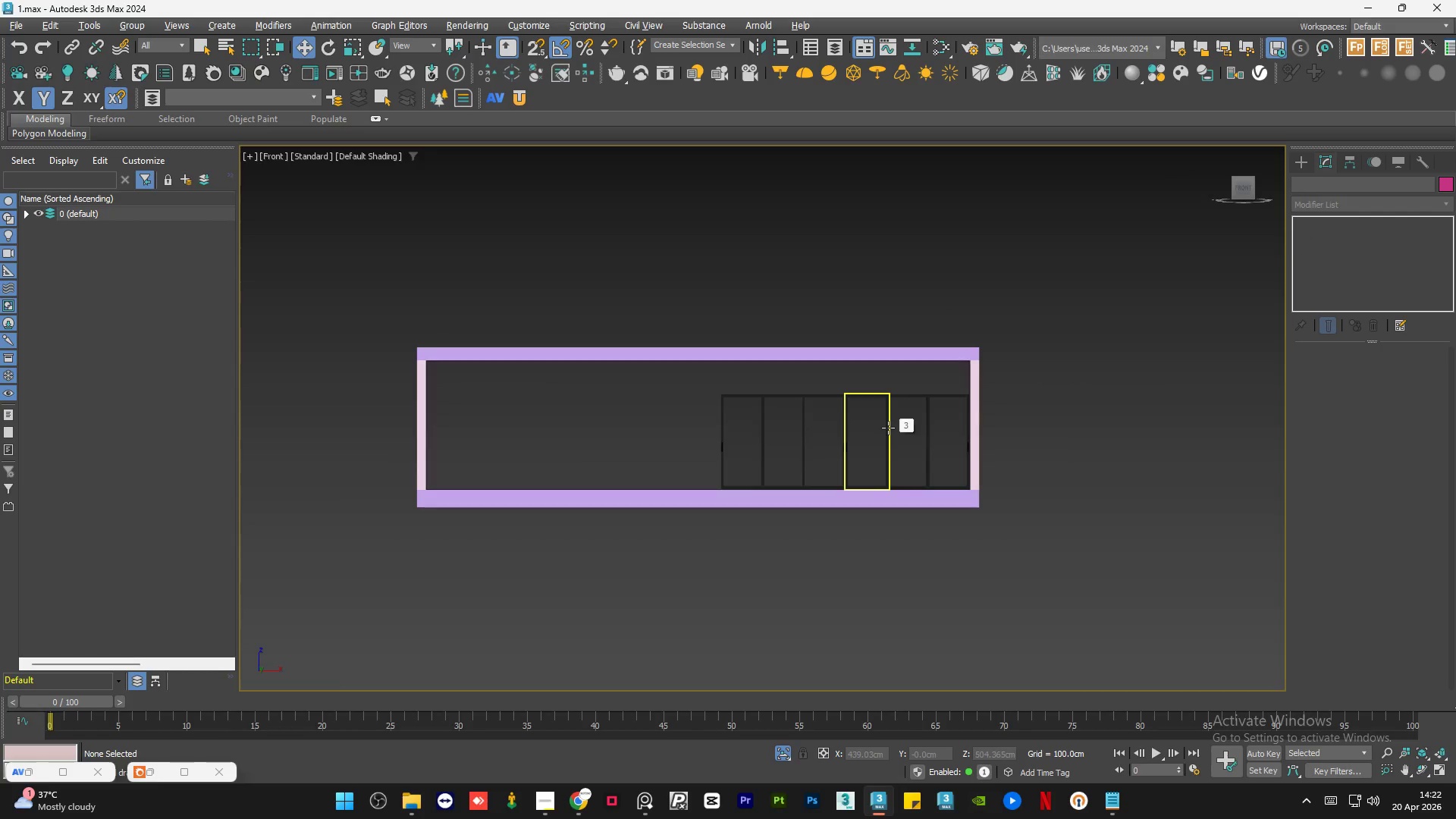 
hold_key(key=AltLeft, duration=0.59)
 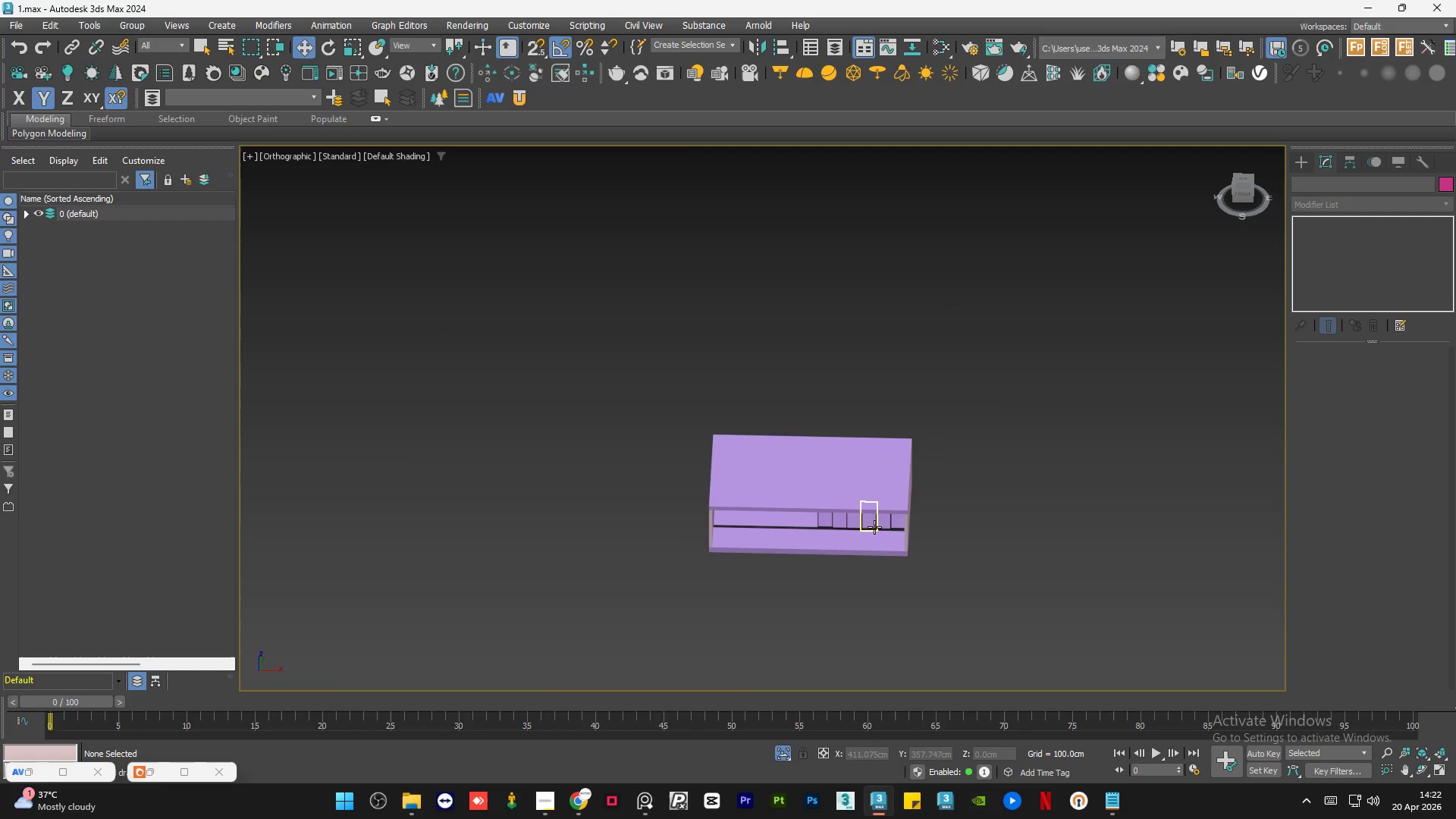 
scroll: coordinate [875, 444], scroll_direction: down, amount: 3.0
 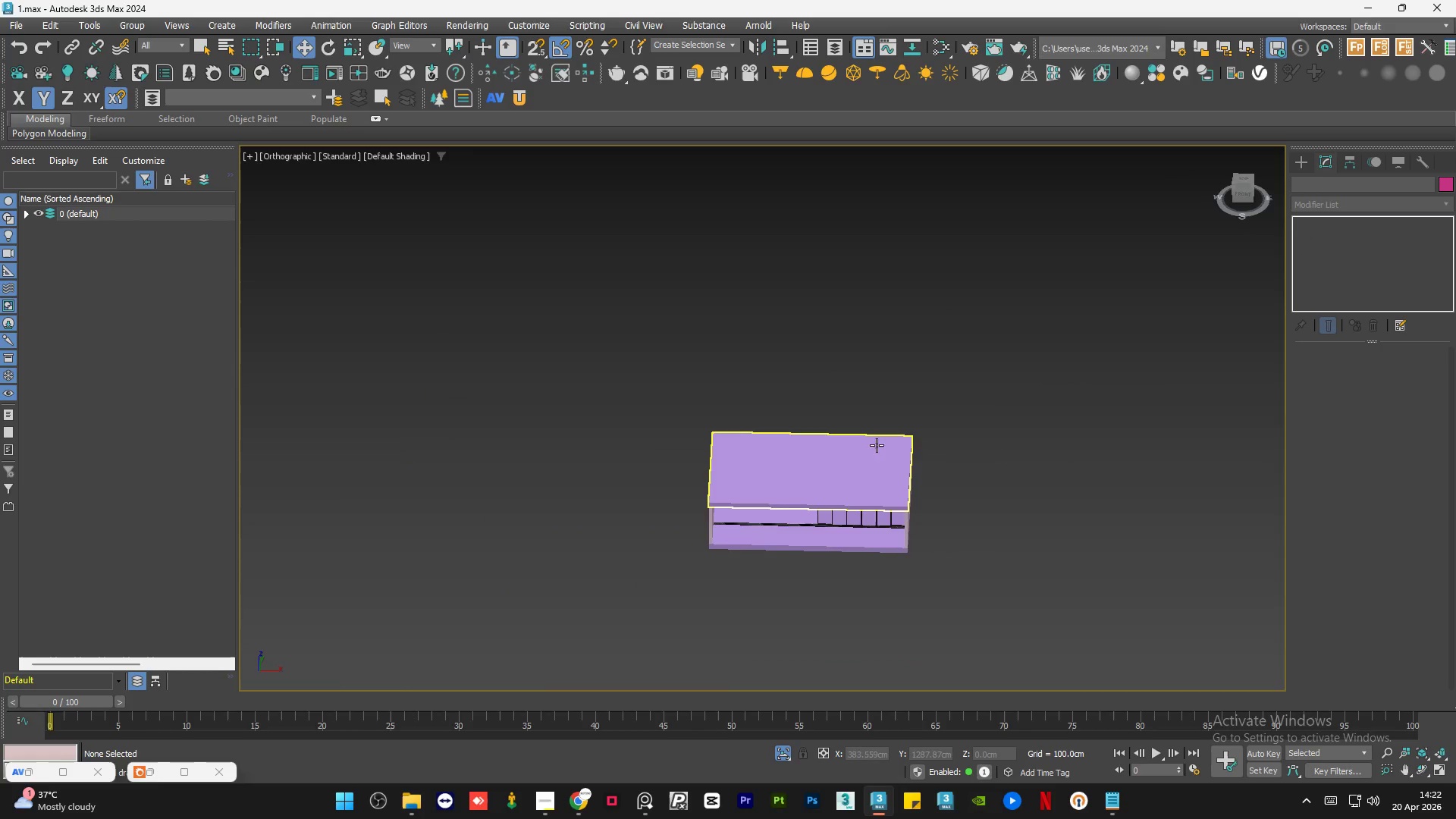 
scroll: coordinate [853, 528], scroll_direction: up, amount: 11.0
 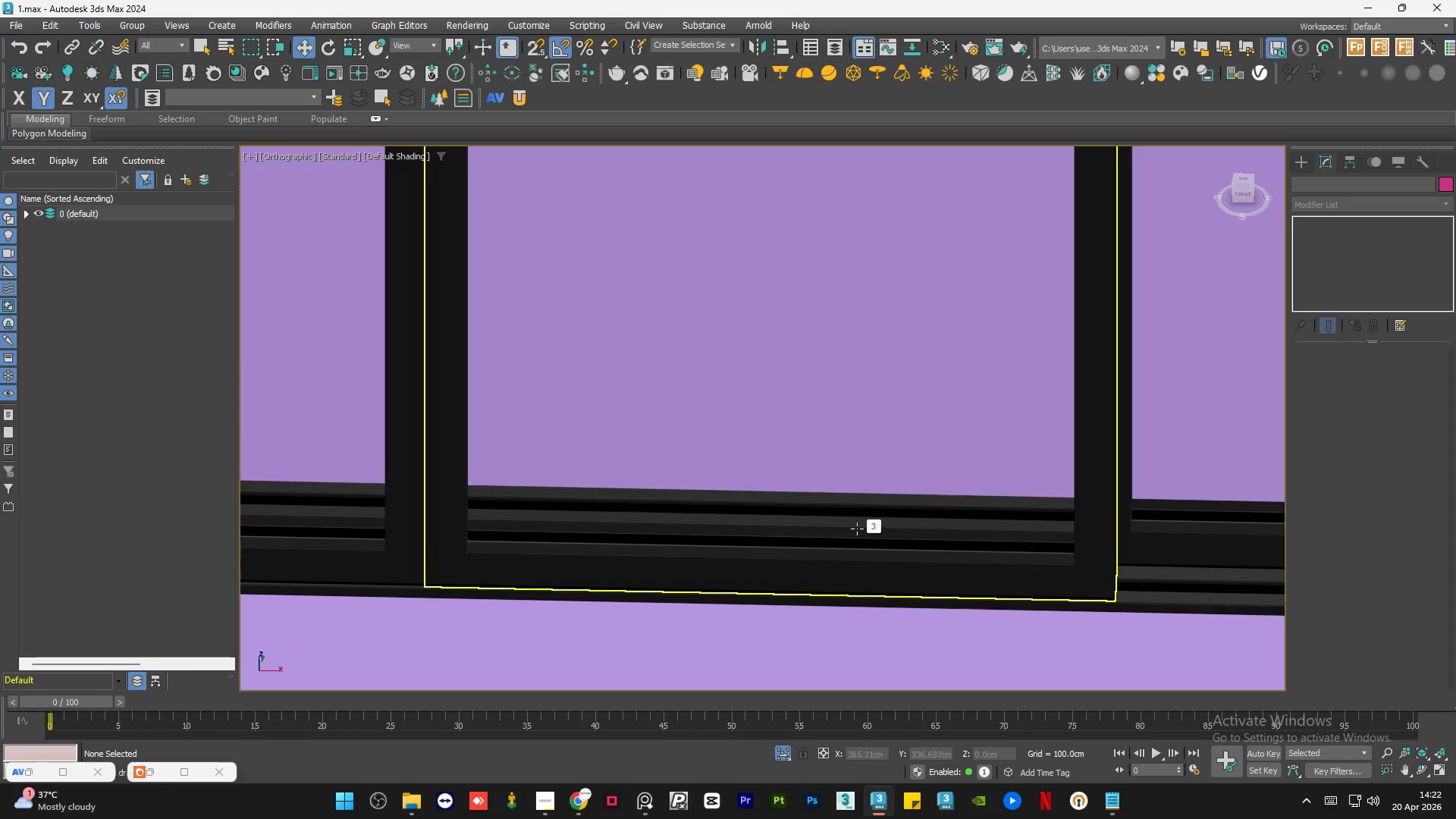 
scroll: coordinate [1037, 511], scroll_direction: down, amount: 6.0
 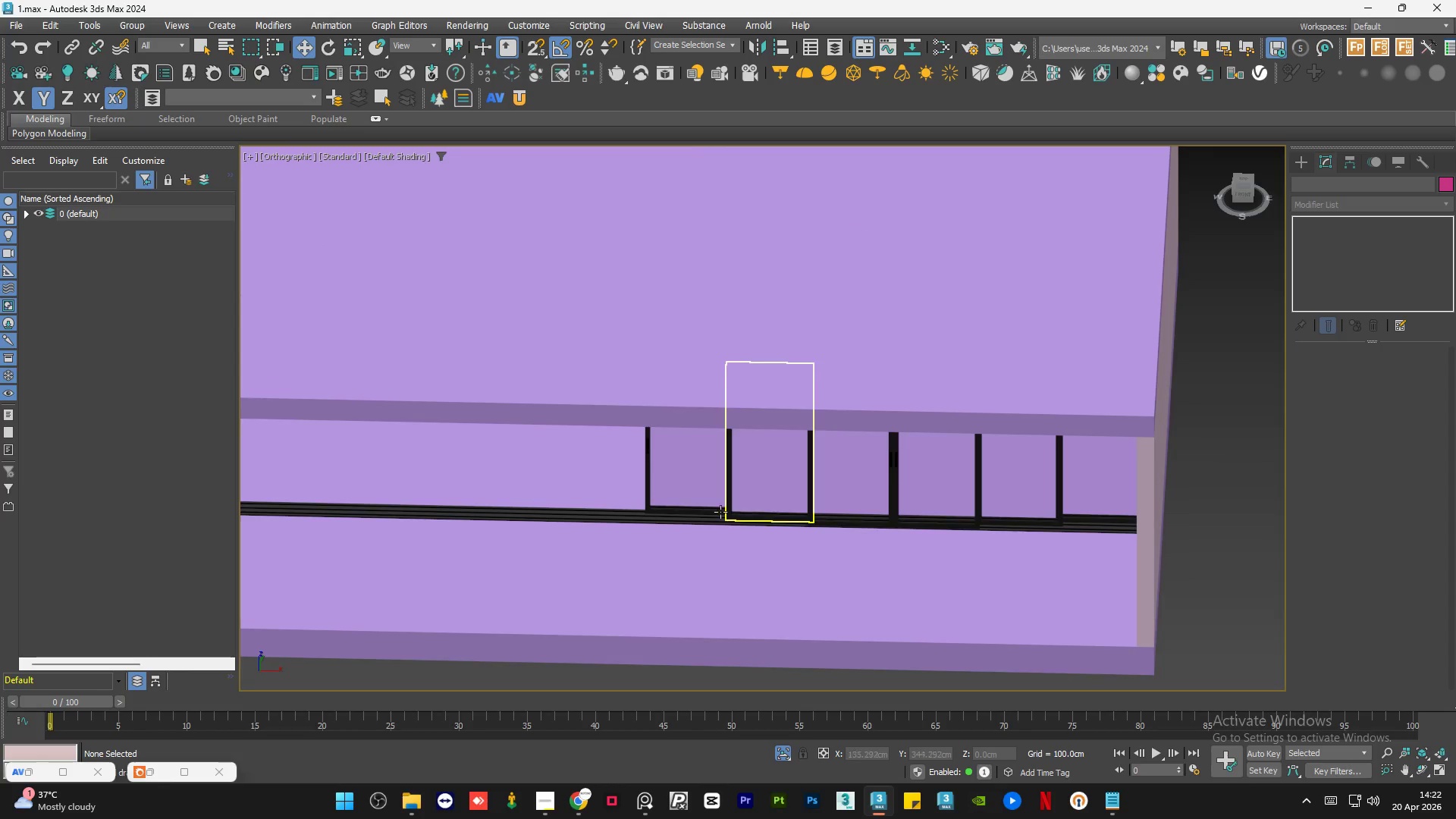 
scroll: coordinate [747, 532], scroll_direction: up, amount: 7.0
 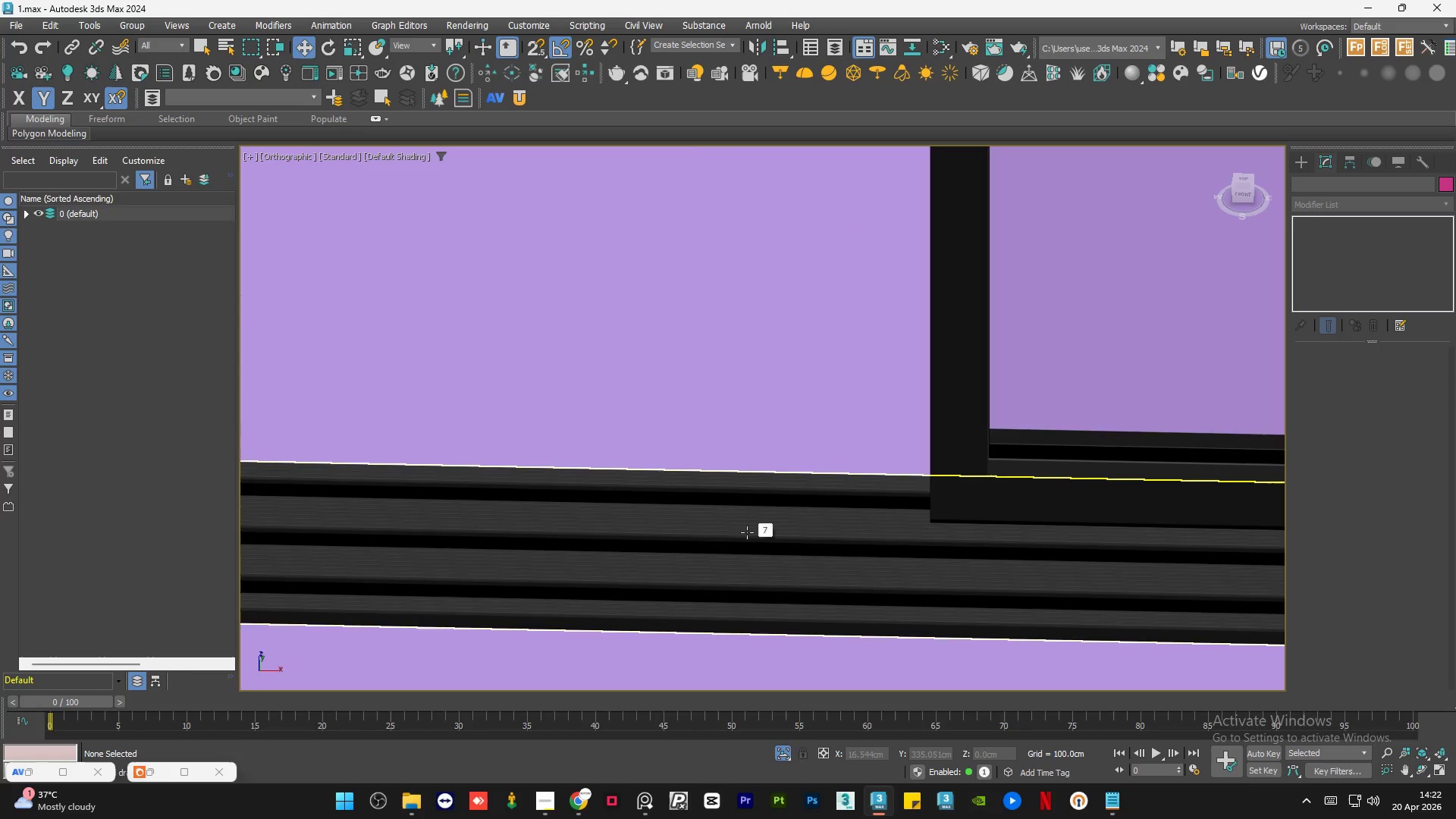 
scroll: coordinate [747, 532], scroll_direction: down, amount: 3.0
 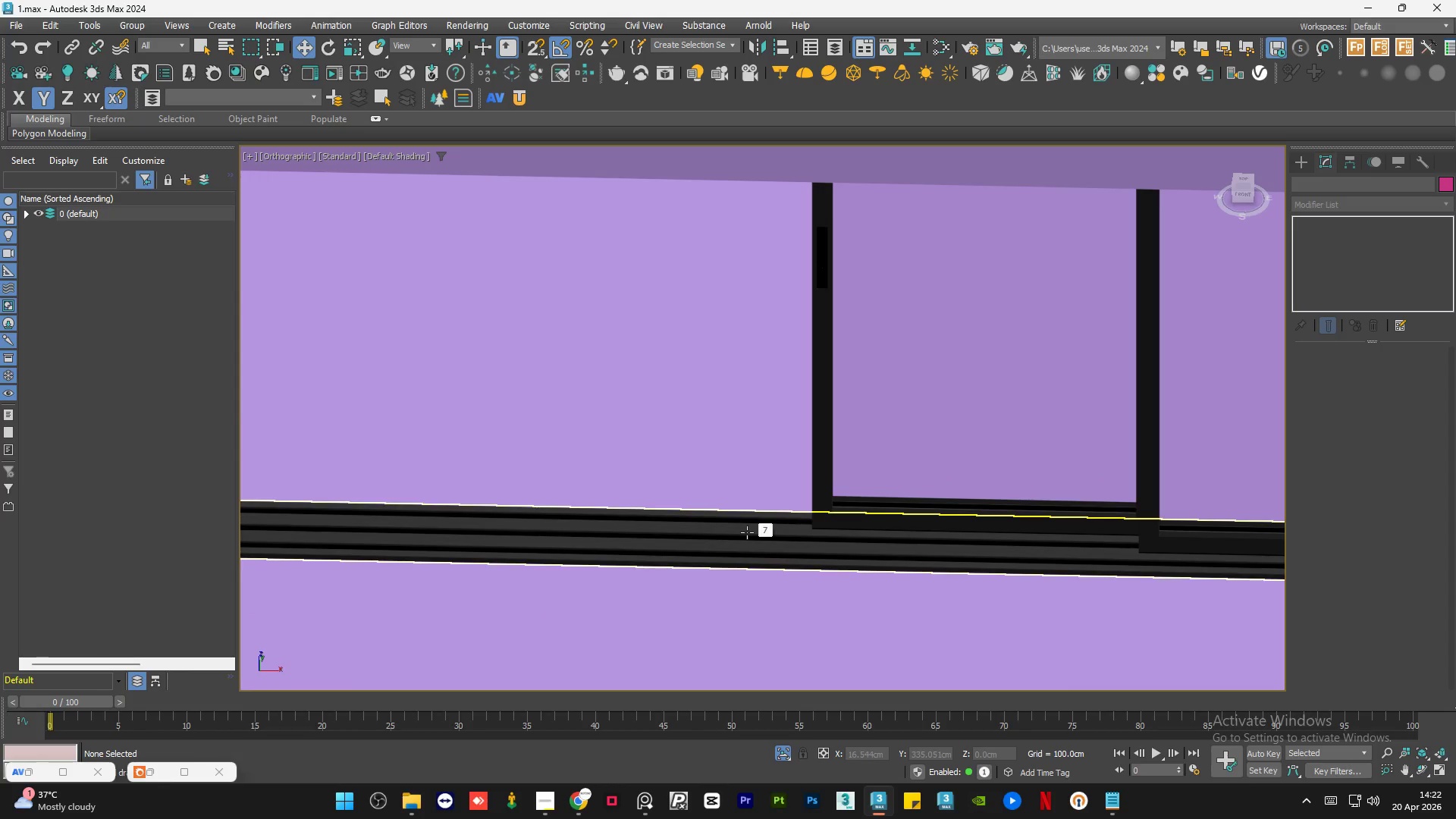 
hold_key(key=AltLeft, duration=1.06)
 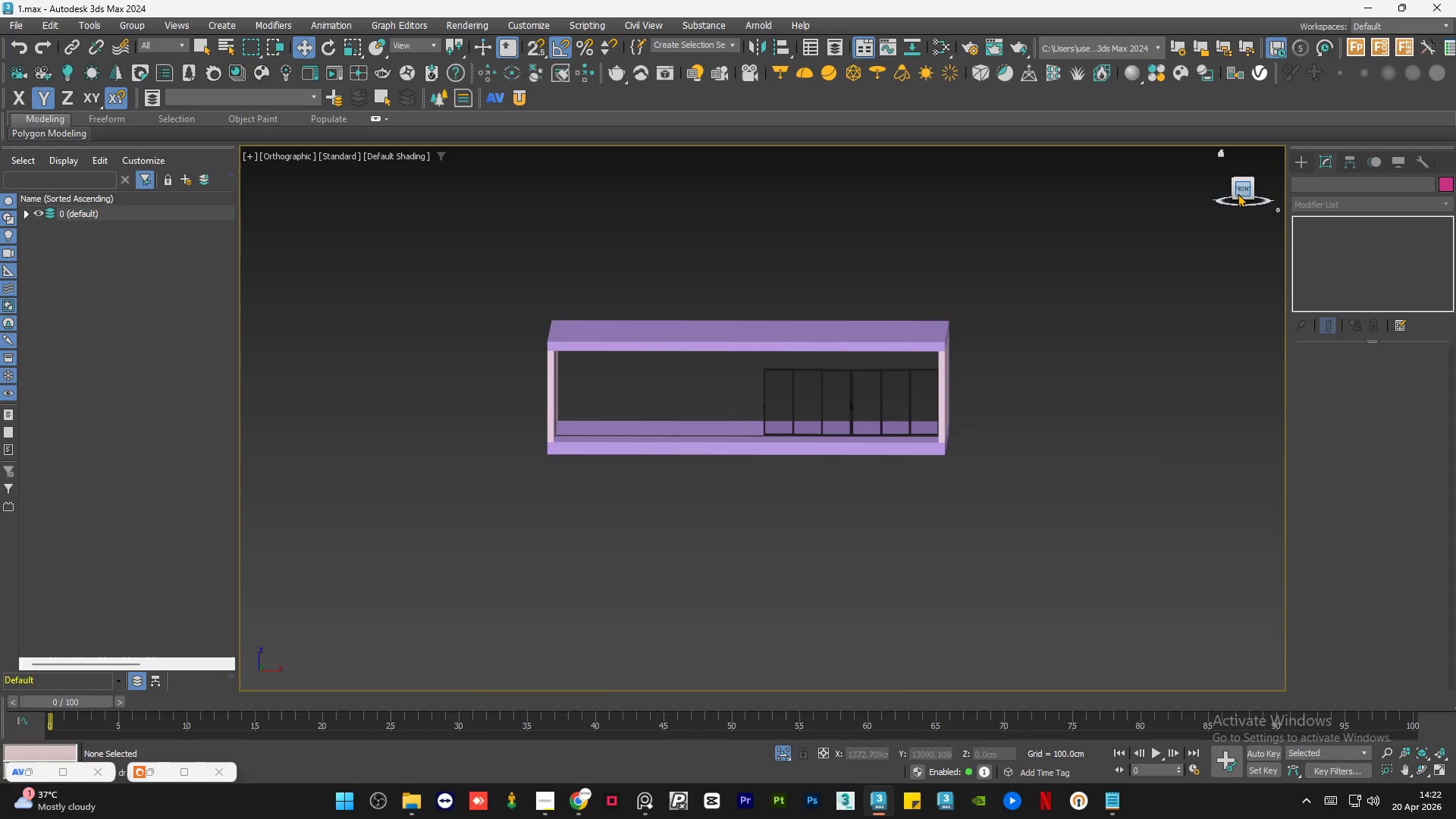 
scroll: coordinate [759, 529], scroll_direction: down, amount: 7.0
 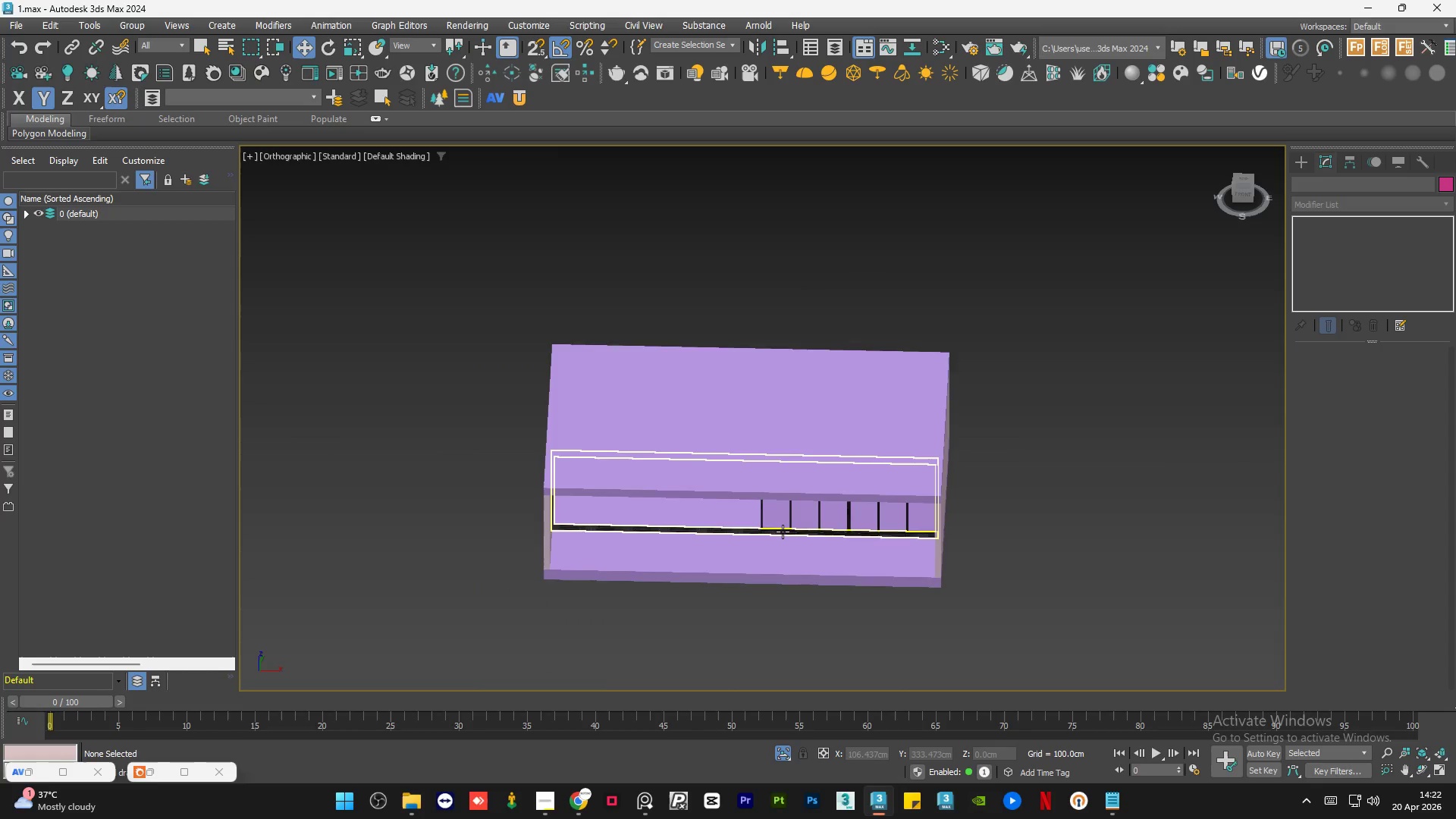 
left_click([1242, 188])
 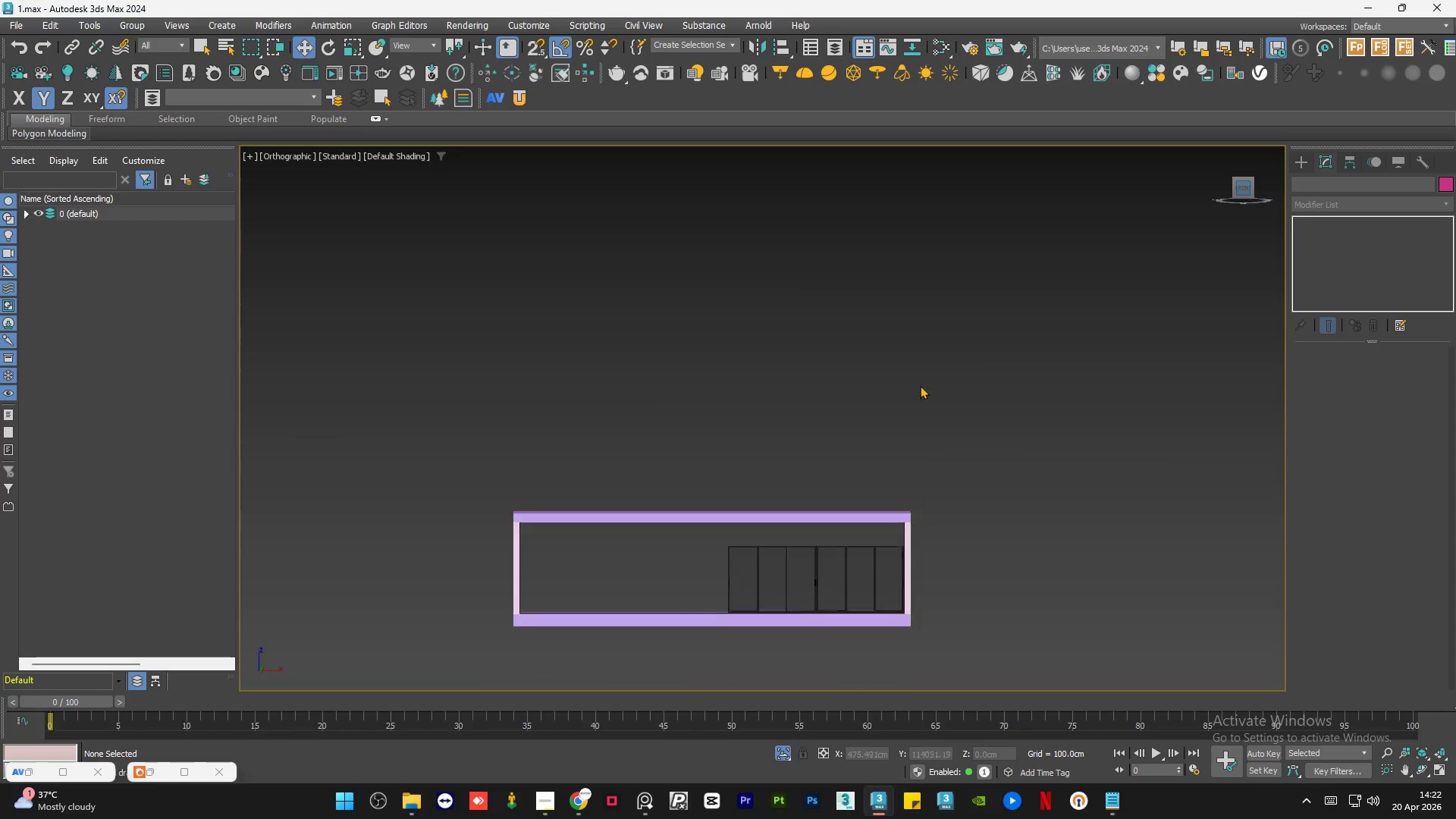 
scroll: coordinate [812, 583], scroll_direction: up, amount: 1.0
 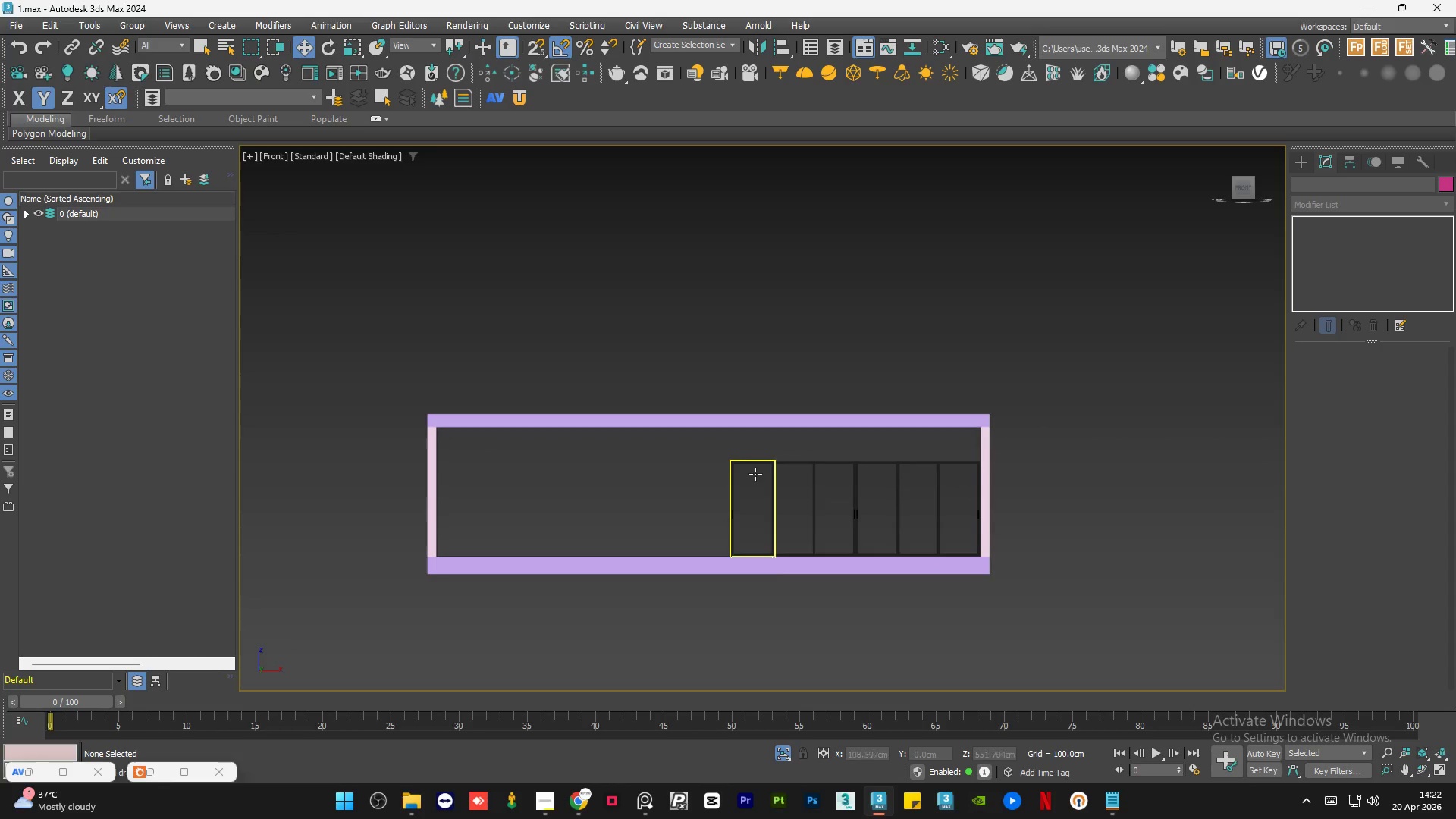 
left_click_drag(start_coordinate=[687, 454], to_coordinate=[950, 528])
 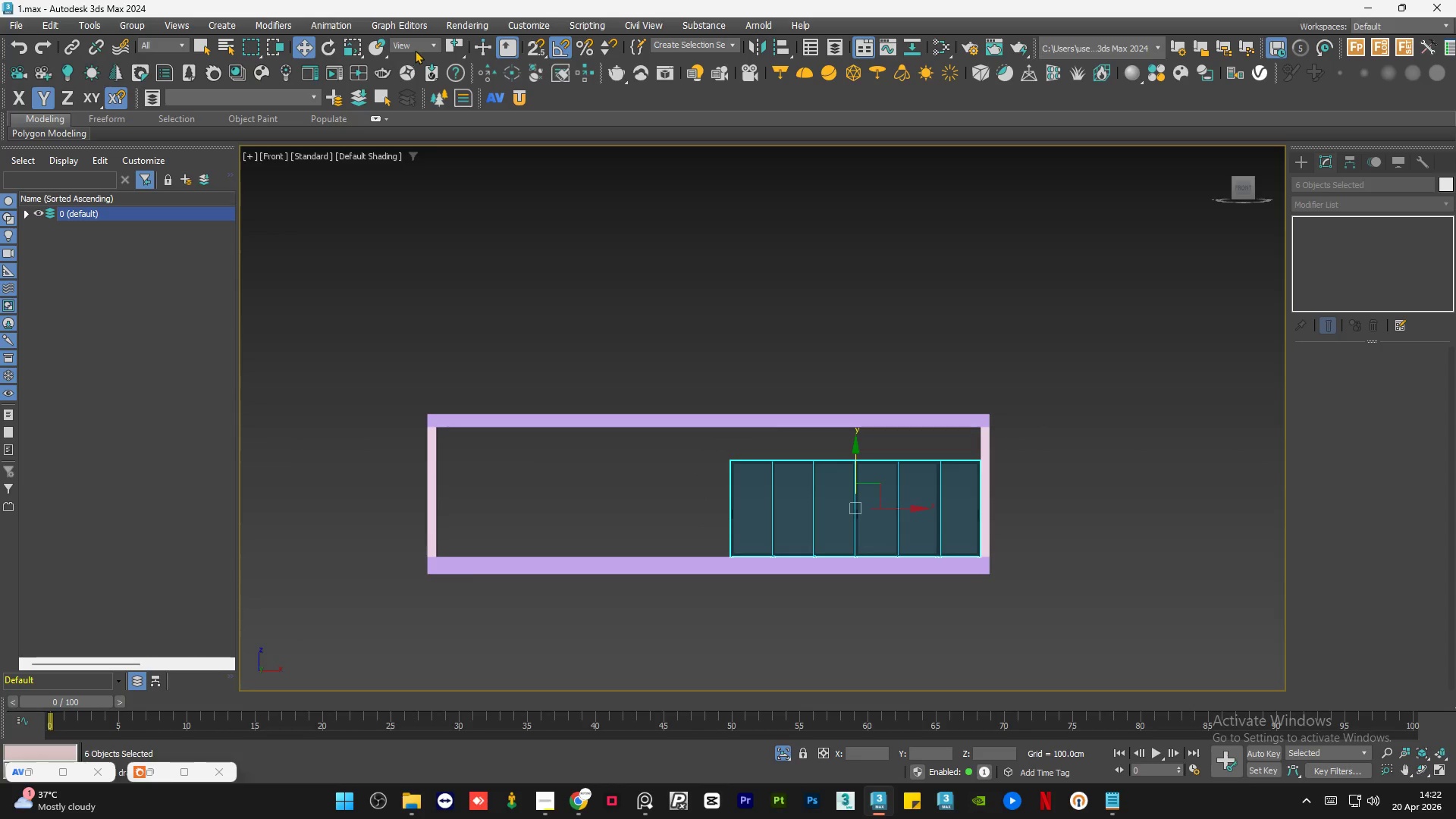 
left_click([432, 43])
 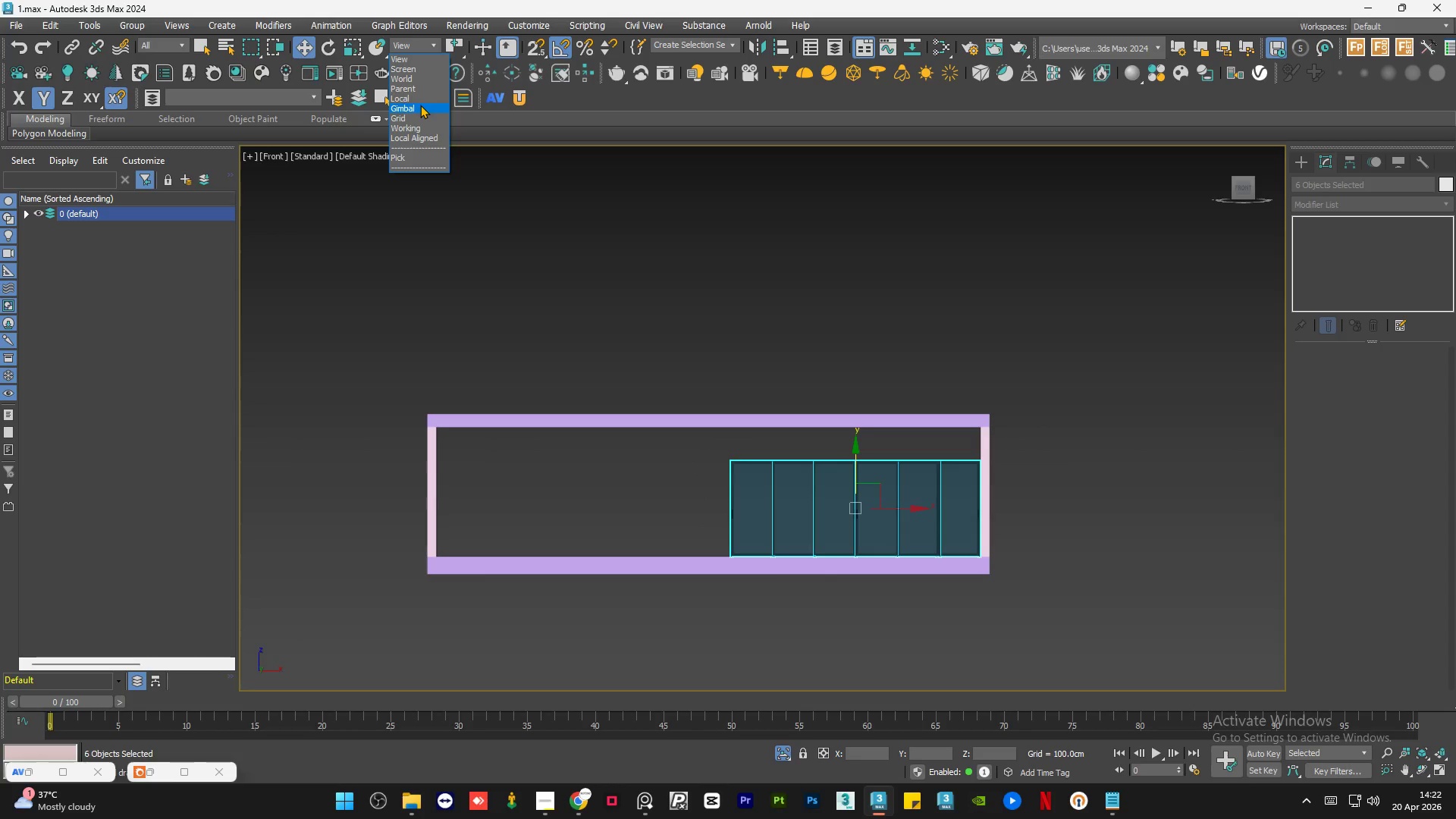 
left_click([418, 97])
 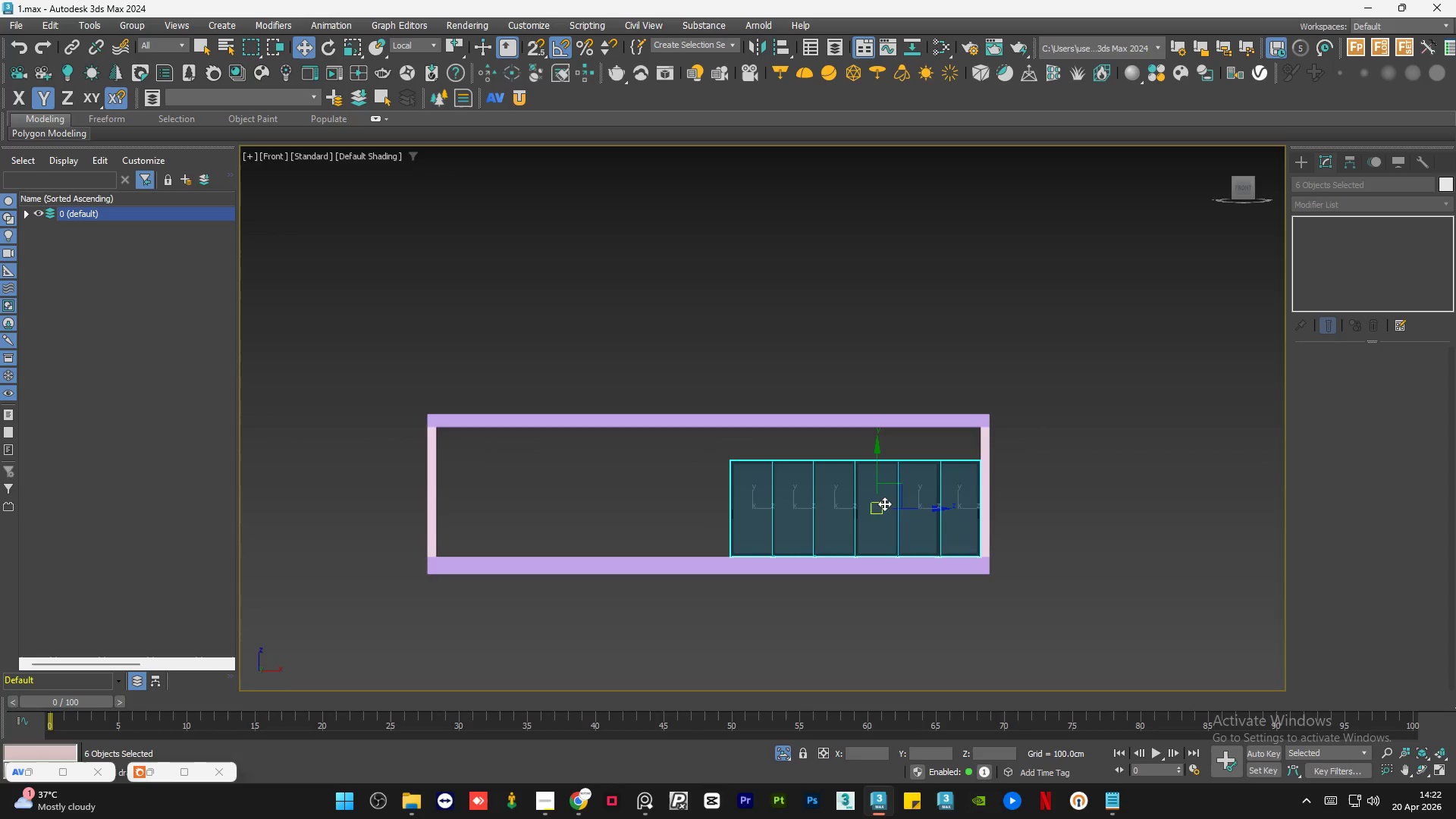 
scroll: coordinate [883, 504], scroll_direction: up, amount: 1.0
 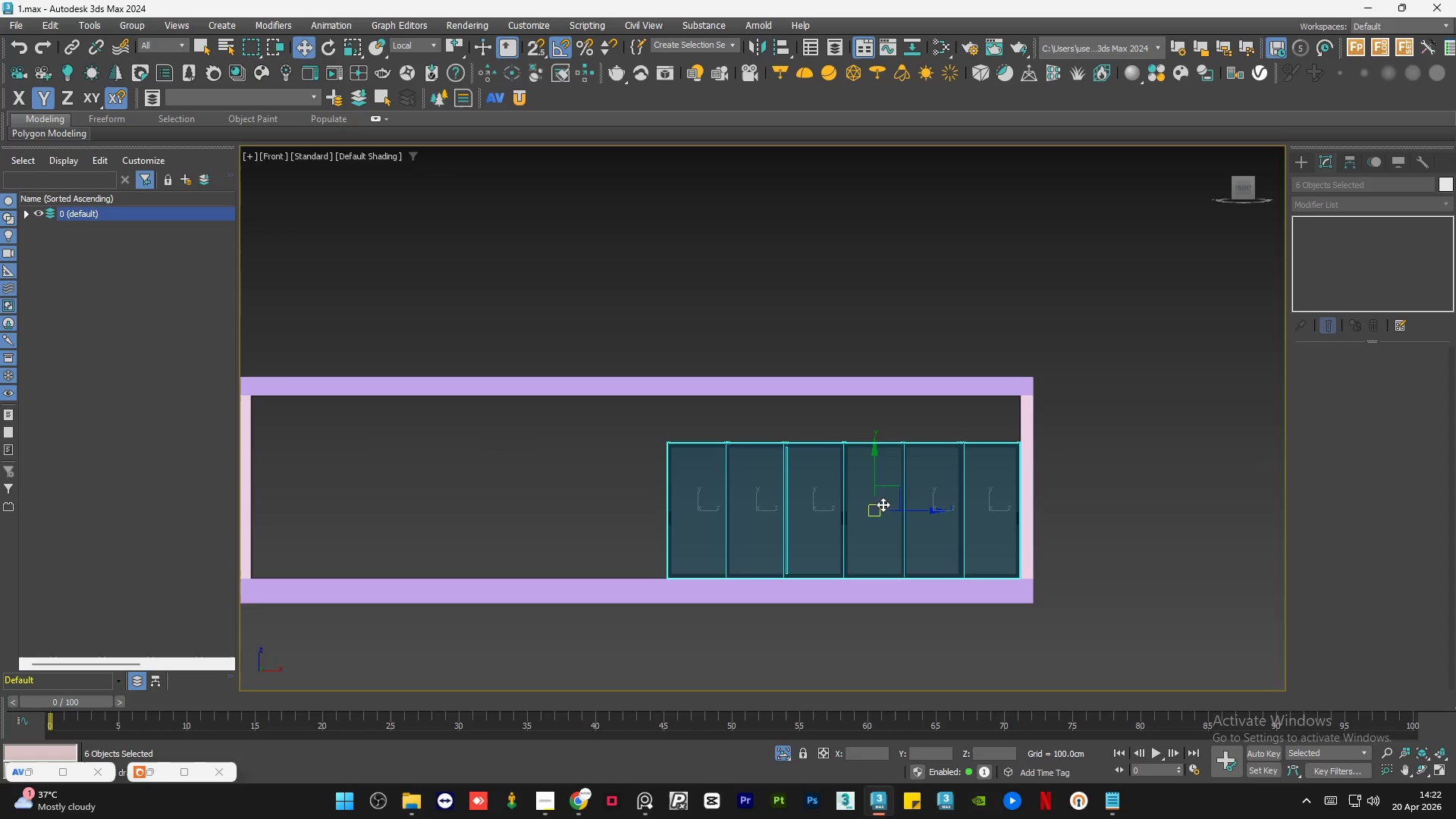 
key(R)
 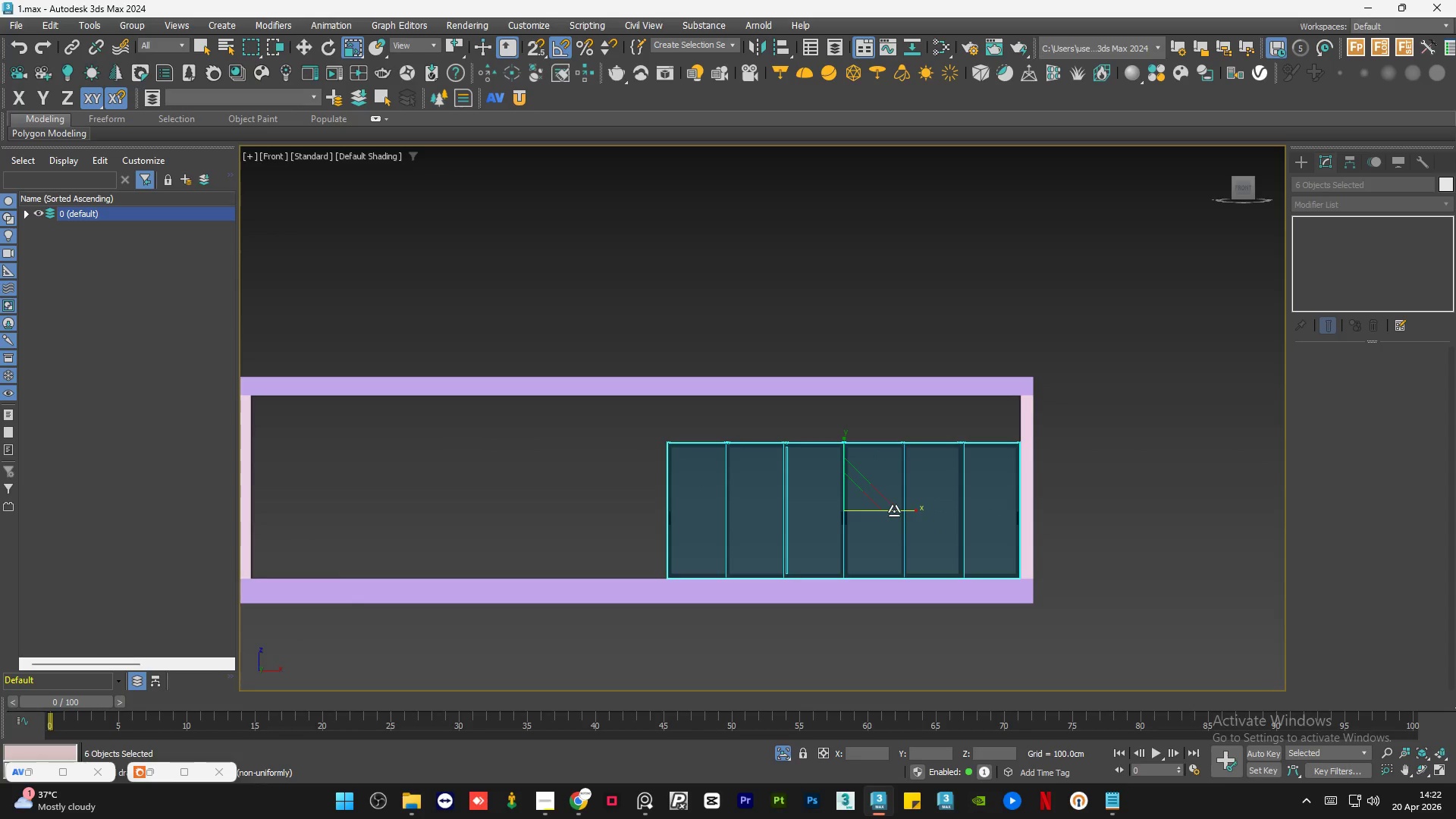 
left_click_drag(start_coordinate=[896, 511], to_coordinate=[924, 509])
 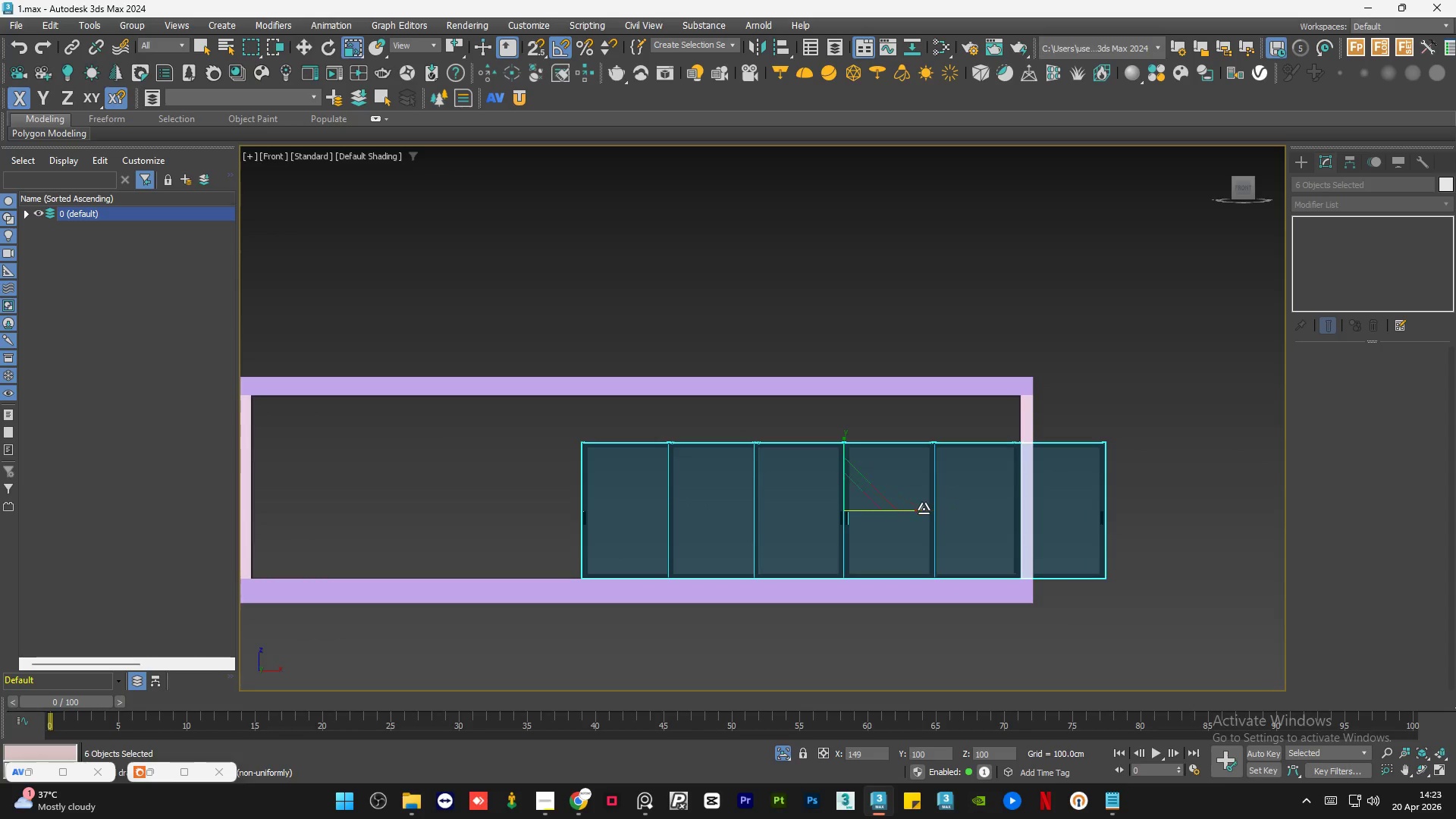 
key(W)
 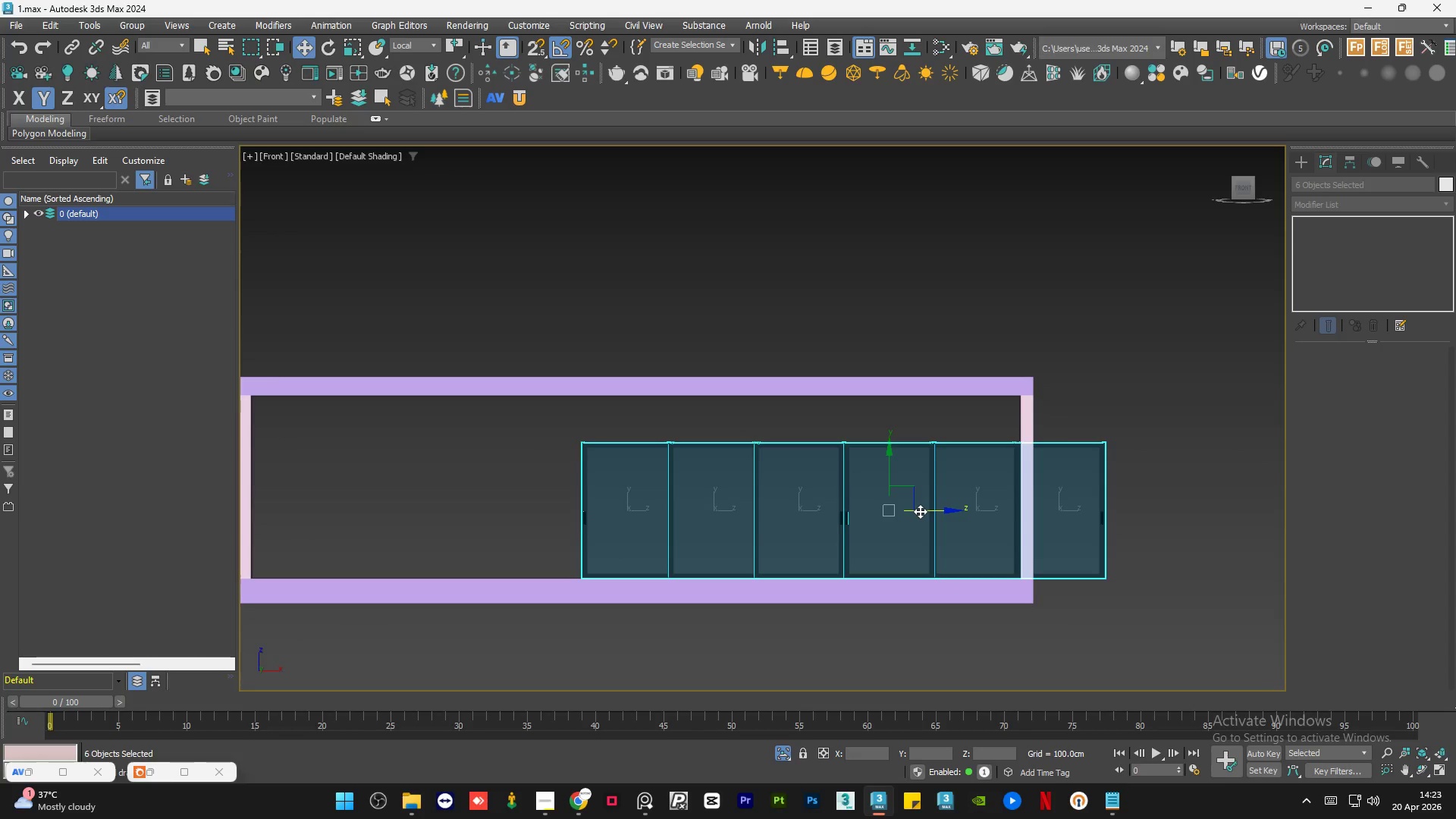 
left_click_drag(start_coordinate=[921, 511], to_coordinate=[761, 511])
 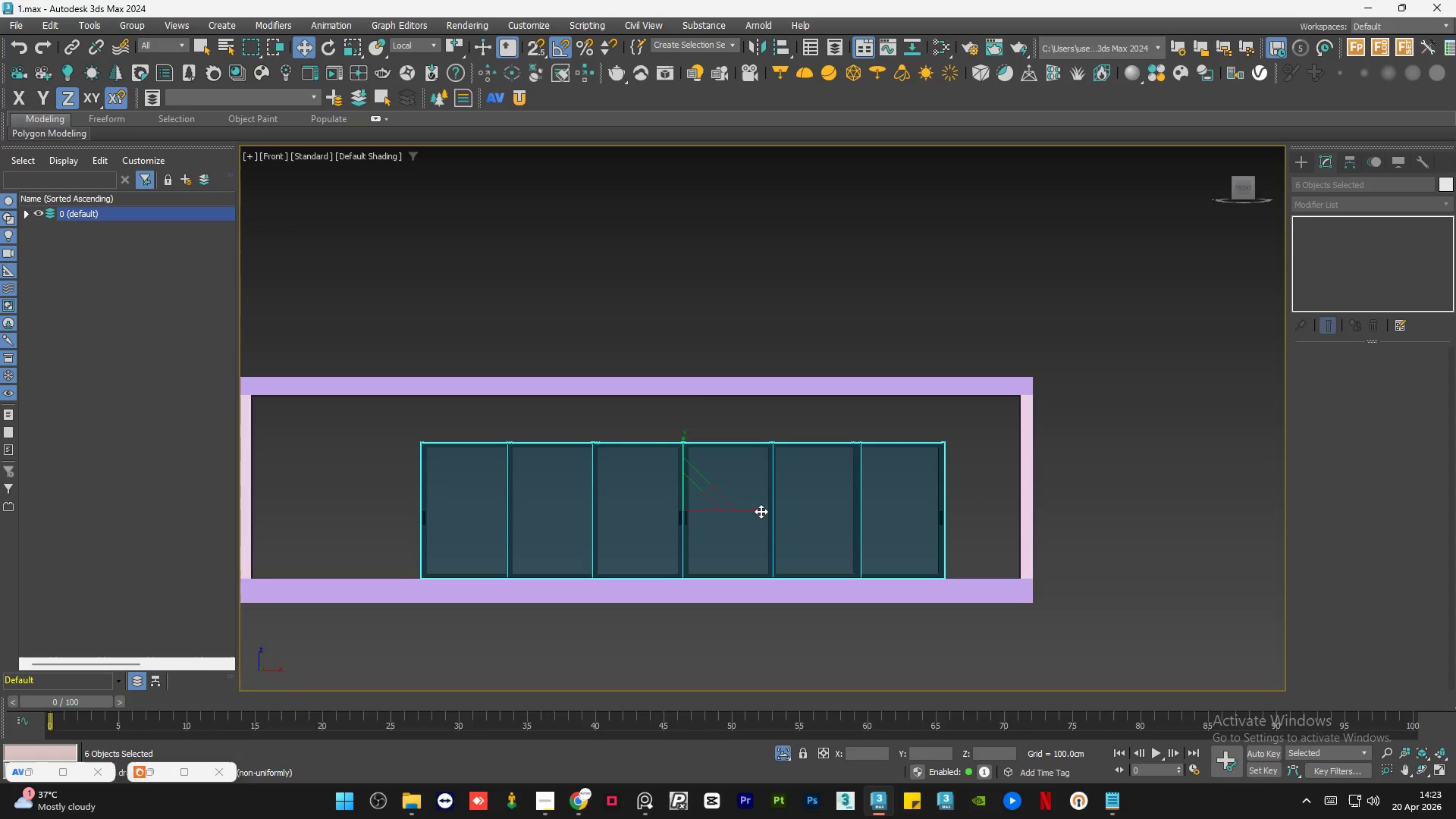 
type(rw)
 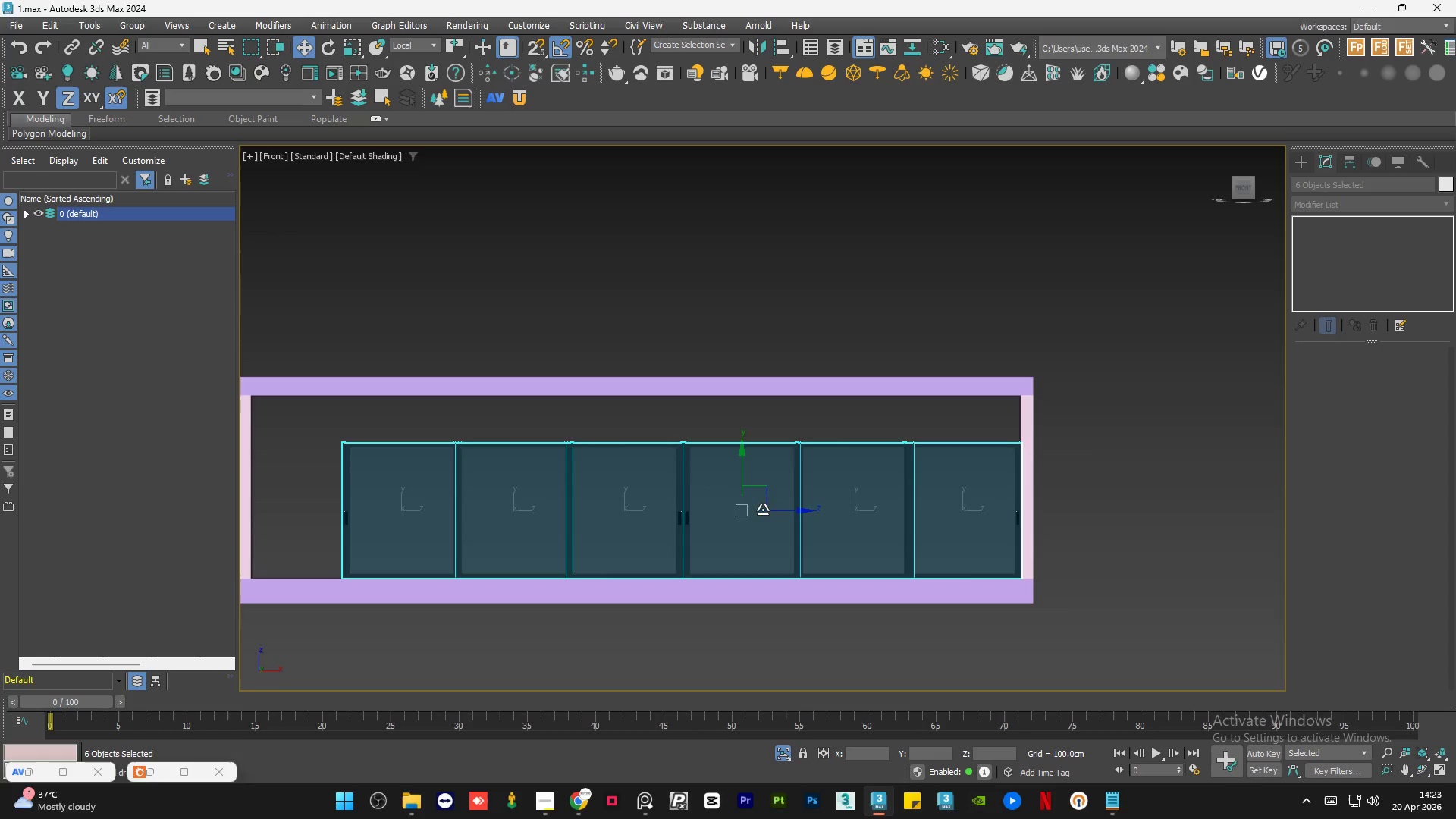 
left_click_drag(start_coordinate=[753, 508], to_coordinate=[770, 508])
 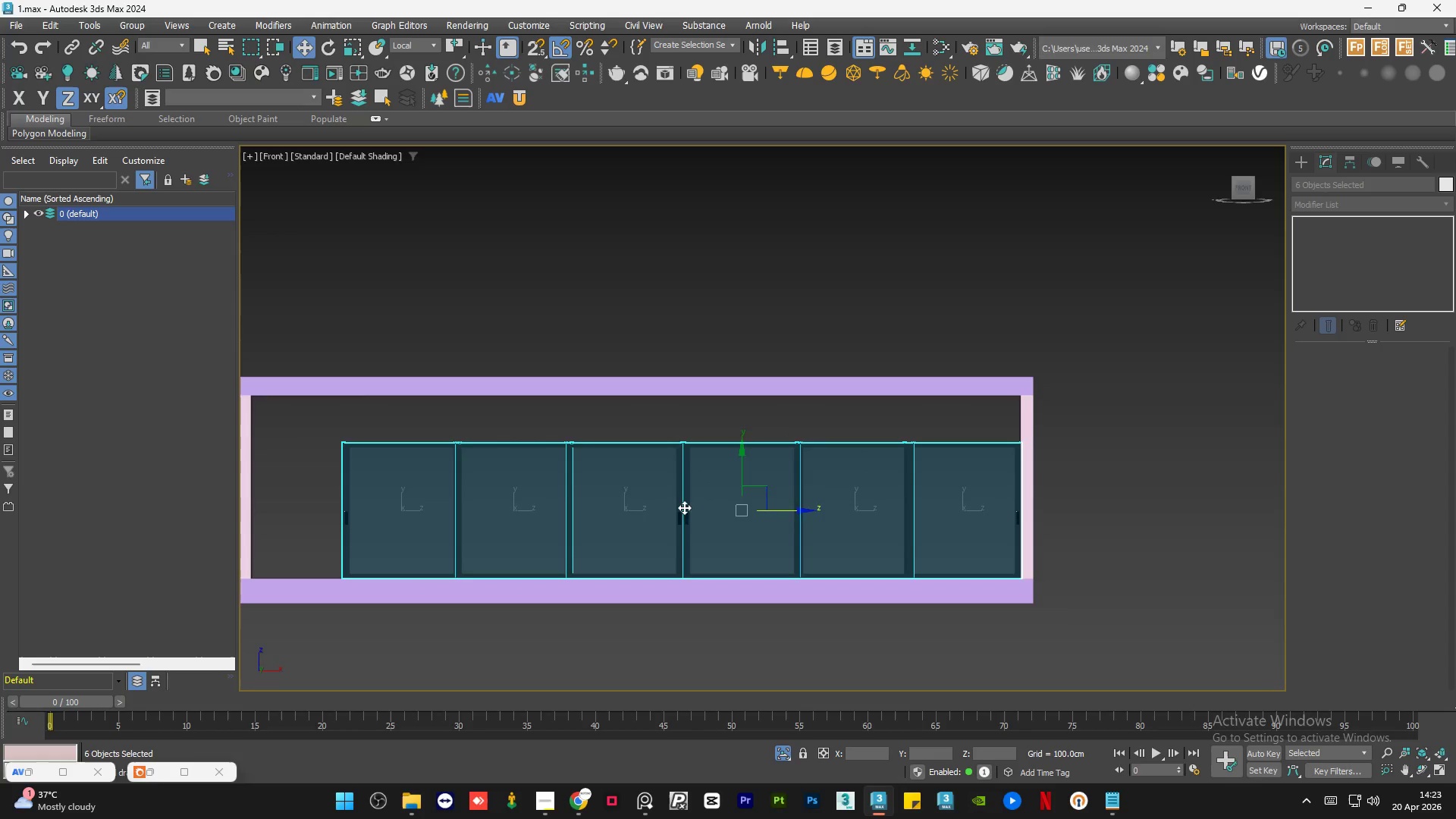 
scroll: coordinate [805, 539], scroll_direction: down, amount: 1.0
 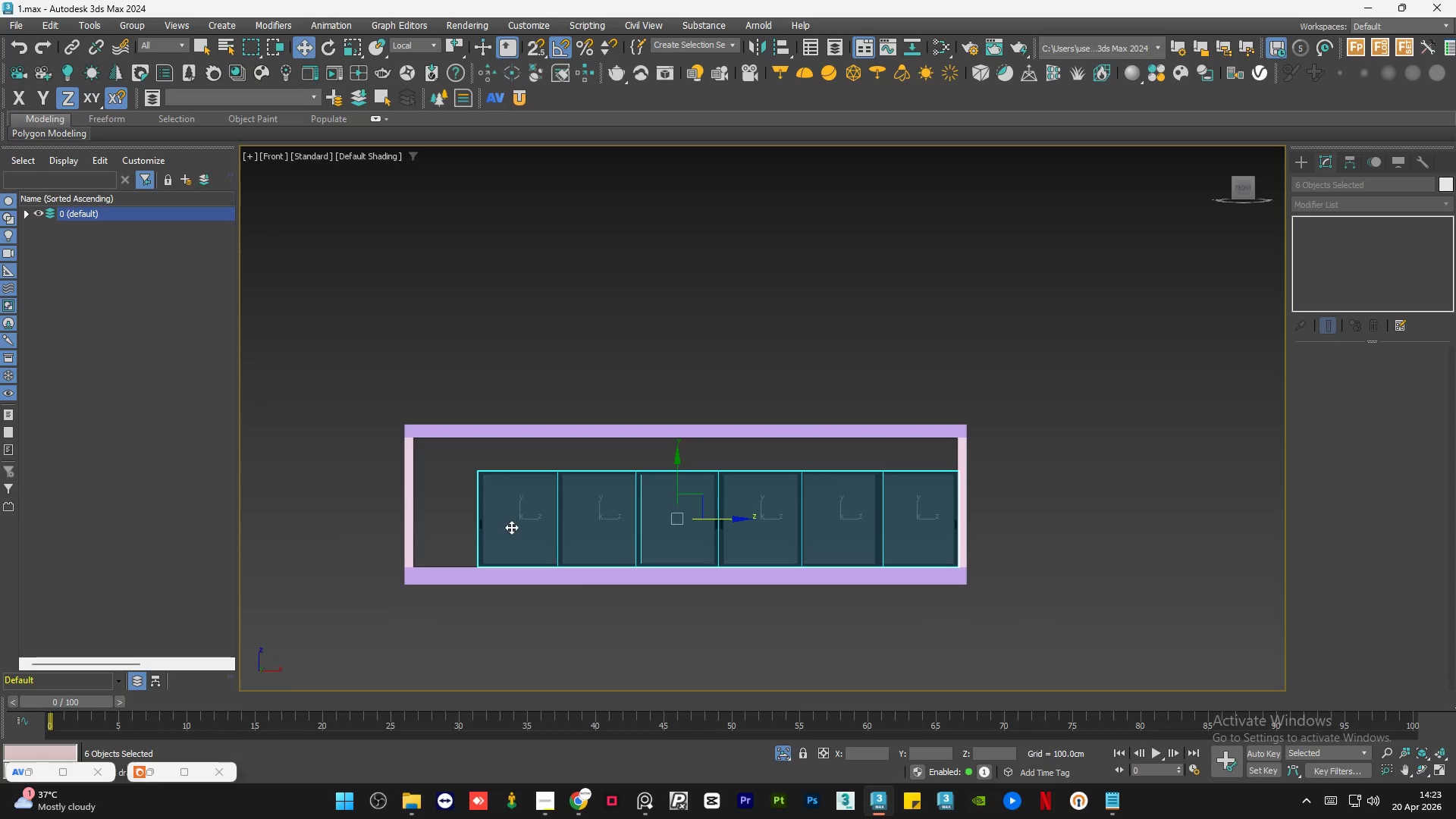 
scroll: coordinate [497, 529], scroll_direction: up, amount: 1.0
 